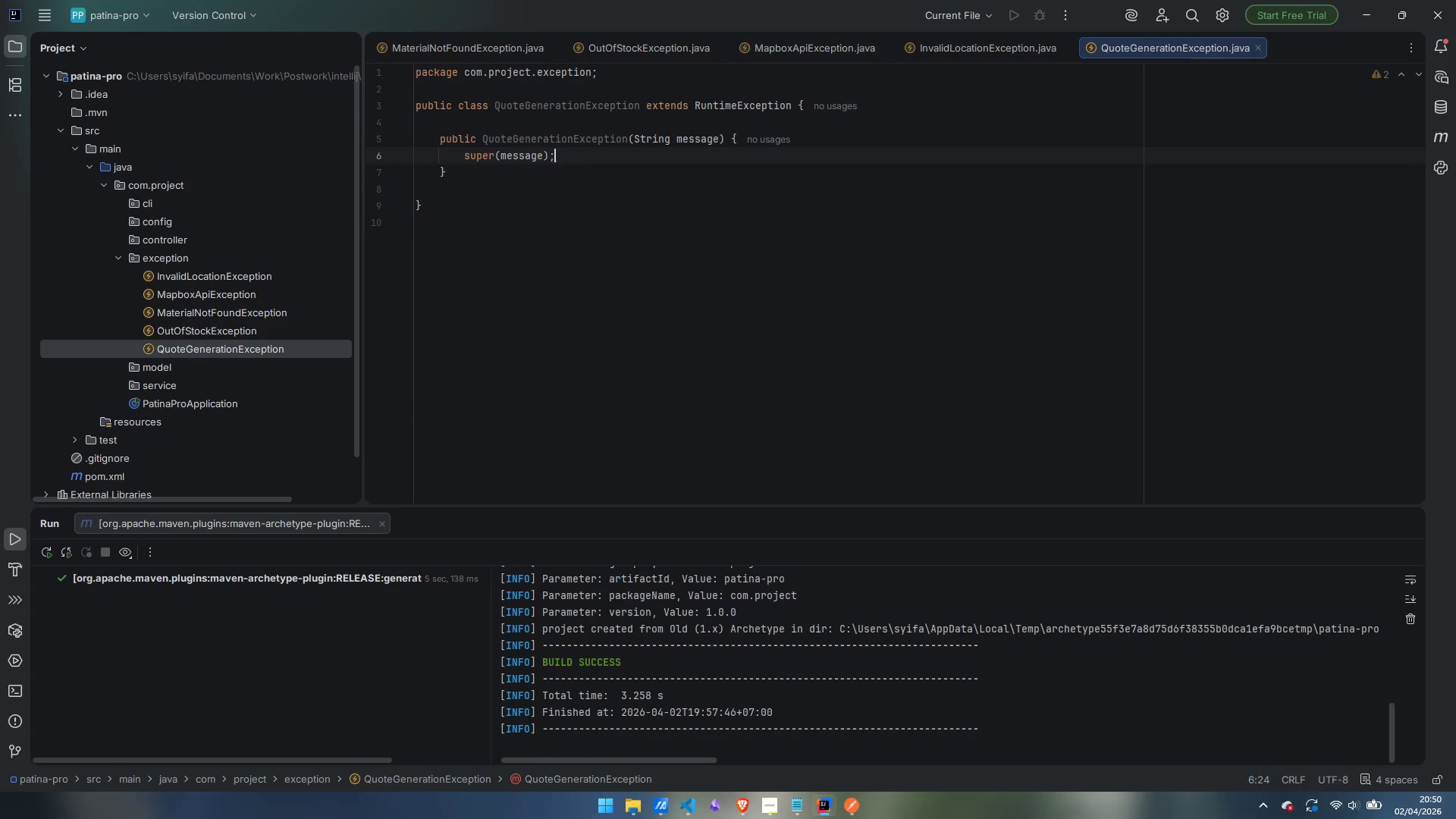 
key(Control+ArrowDown)
 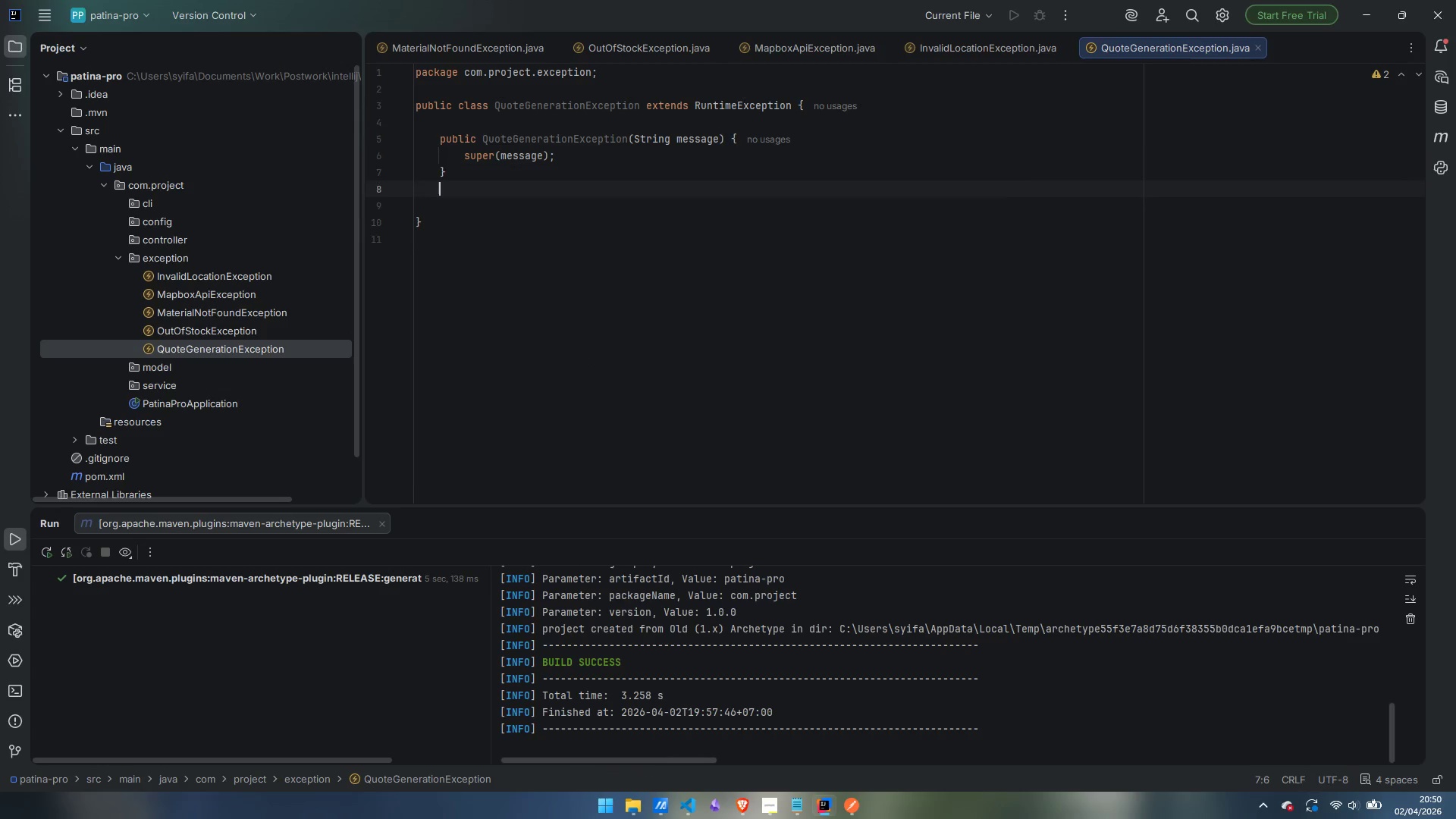 
key(Control+Enter)
 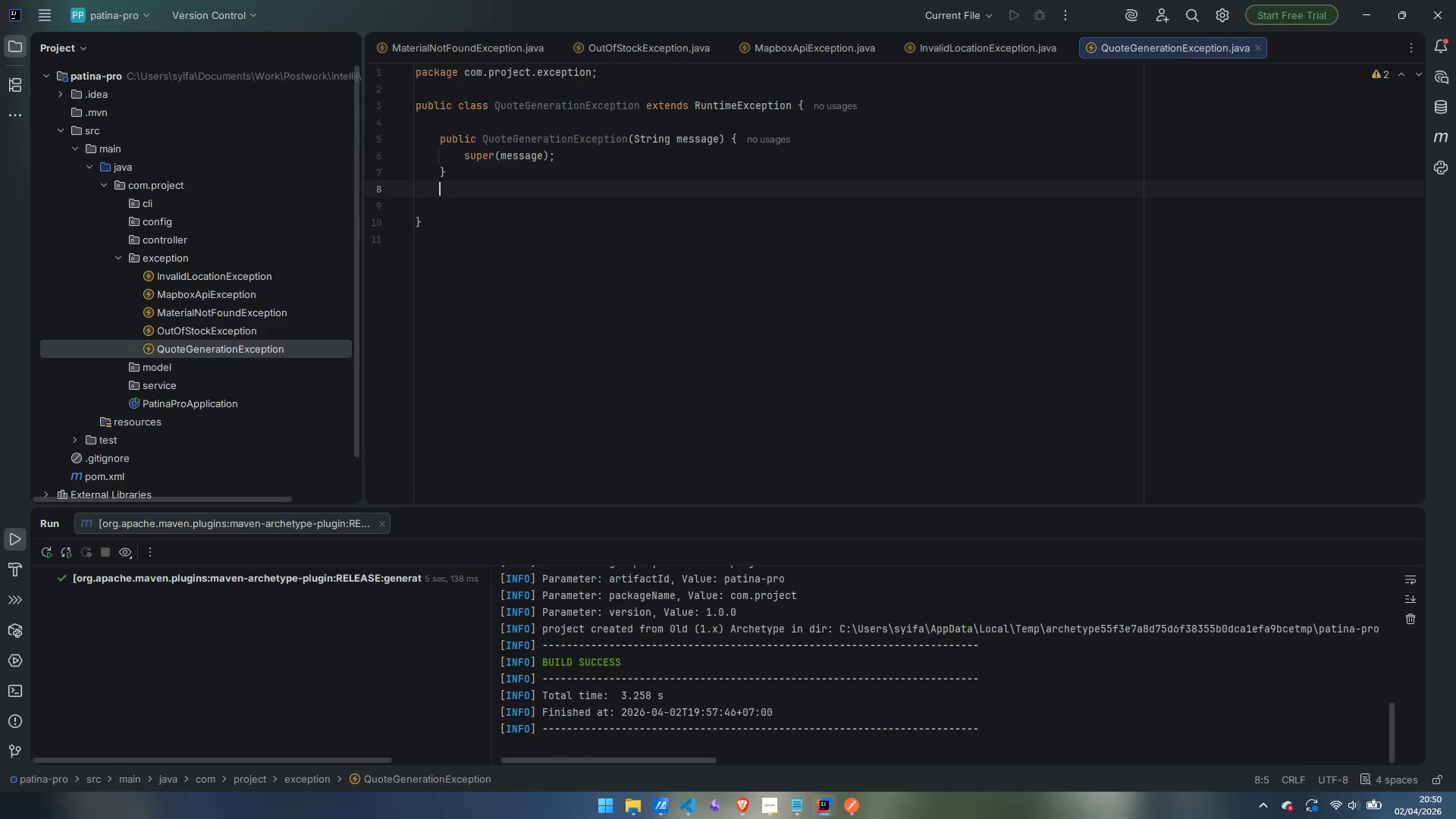 
key(Control+Enter)
 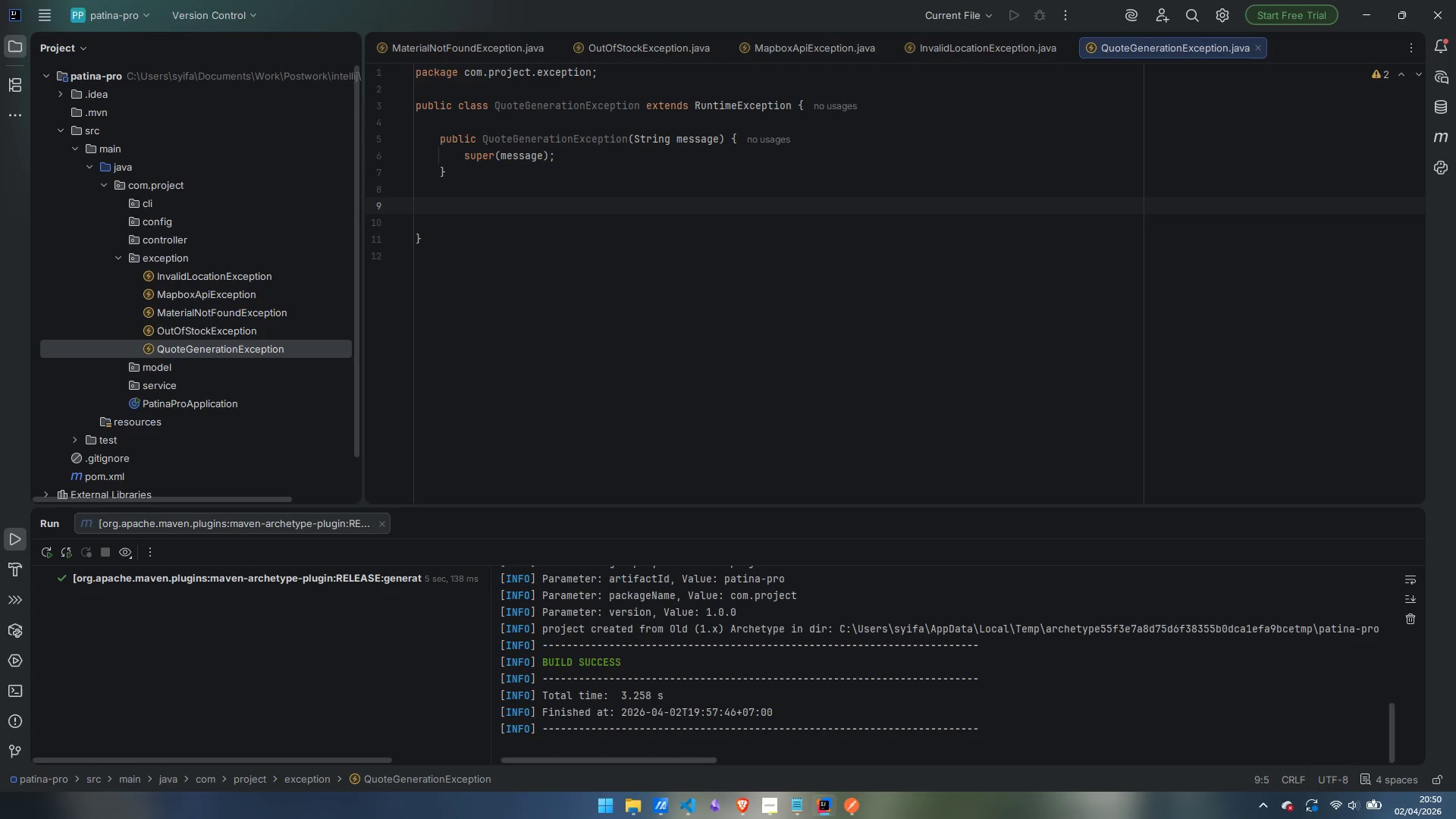 
key(Control+P)
 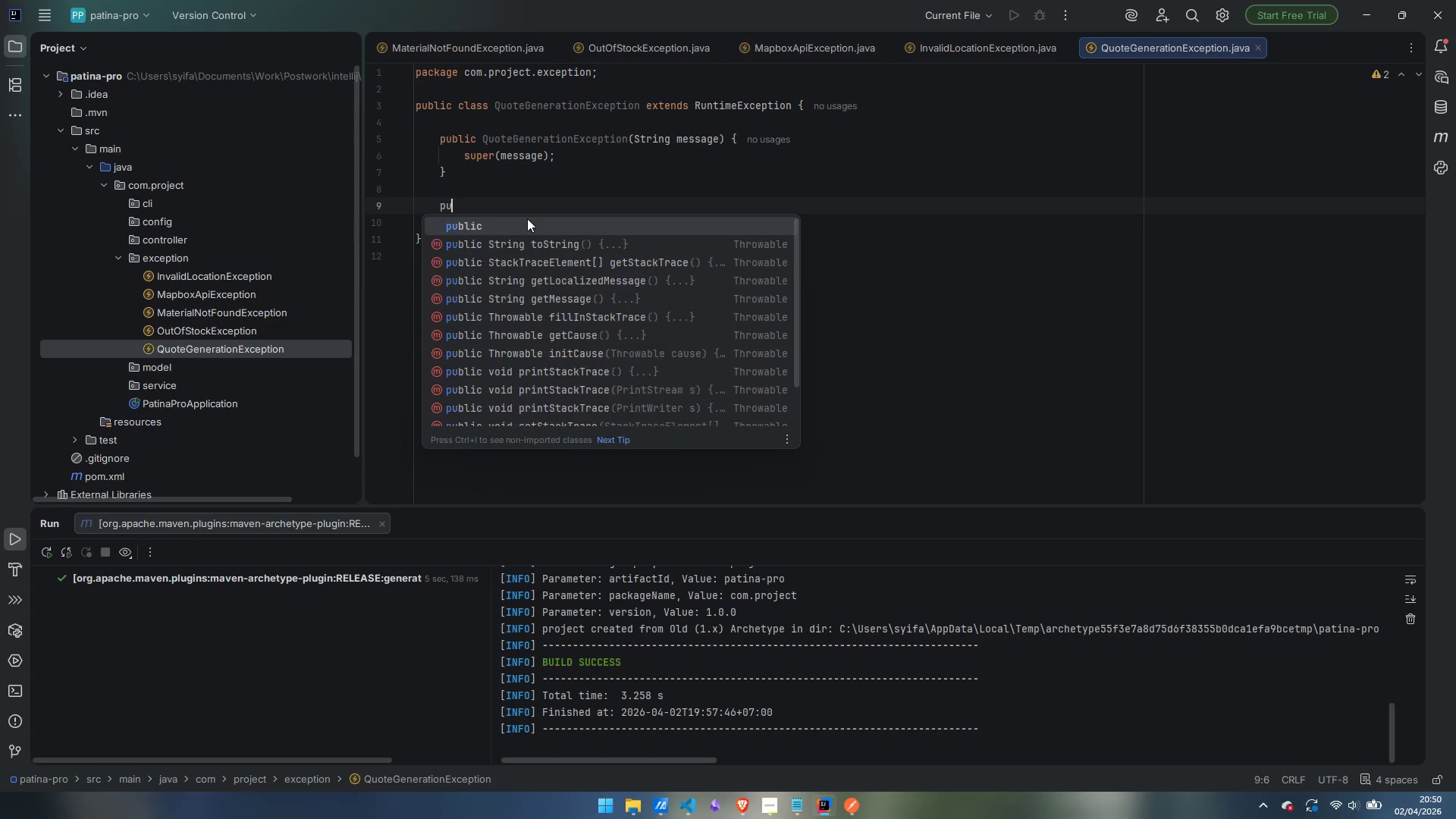 
type(ublic QuoteGenerationEXception(String message, thr)
 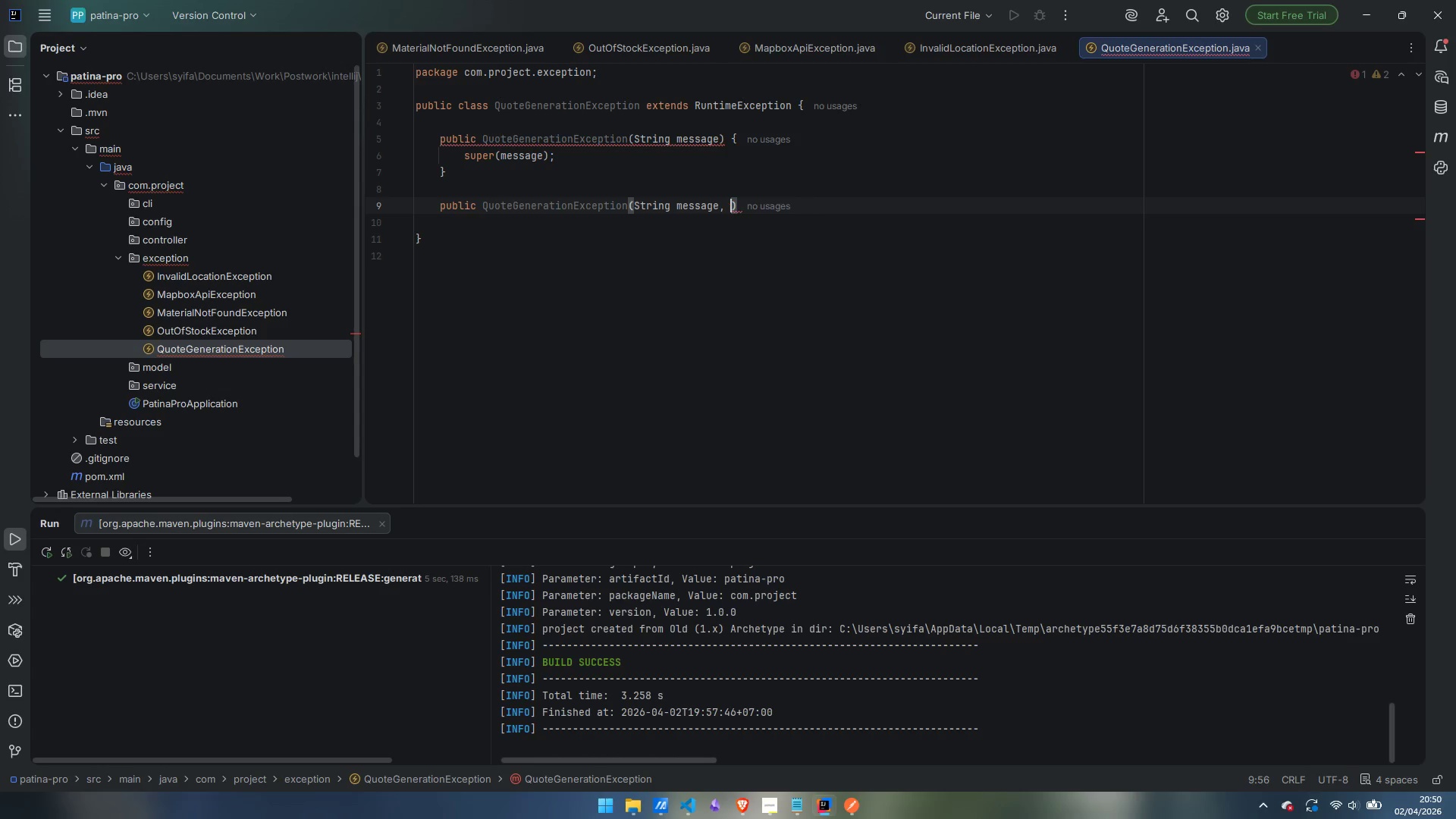 
 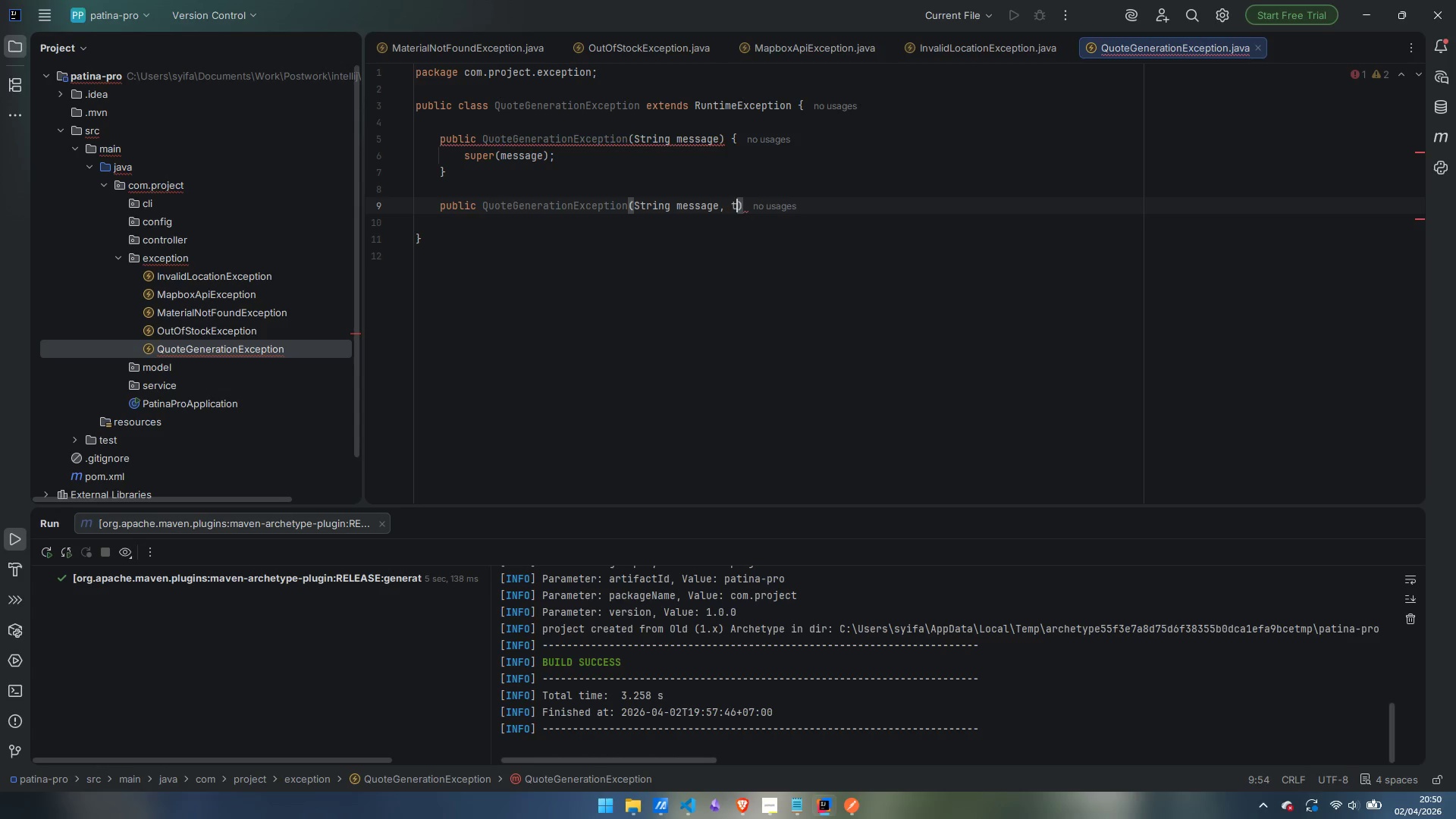 
key(Control+ControlLeft)
 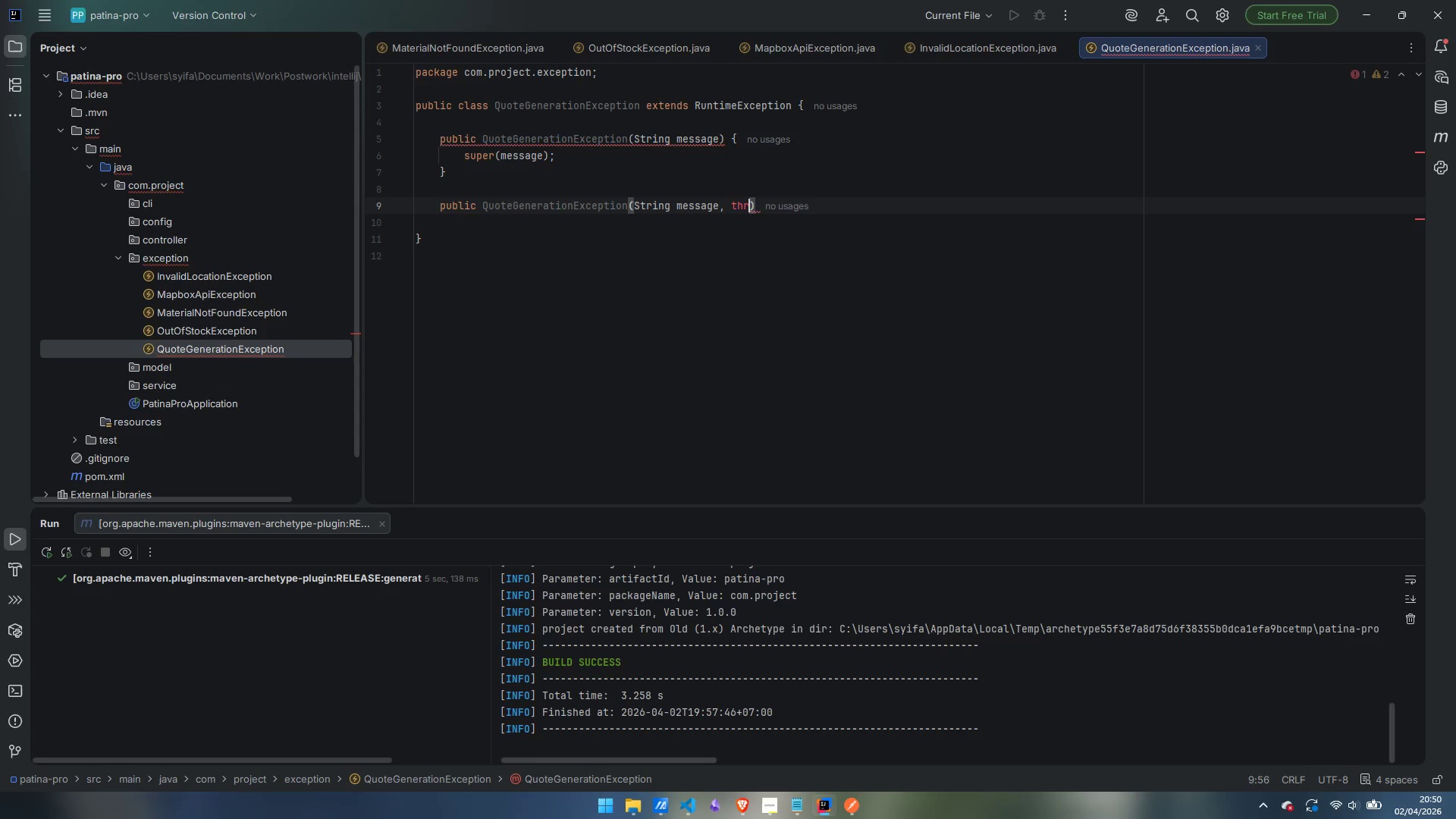 
key(Control+Backspace)
 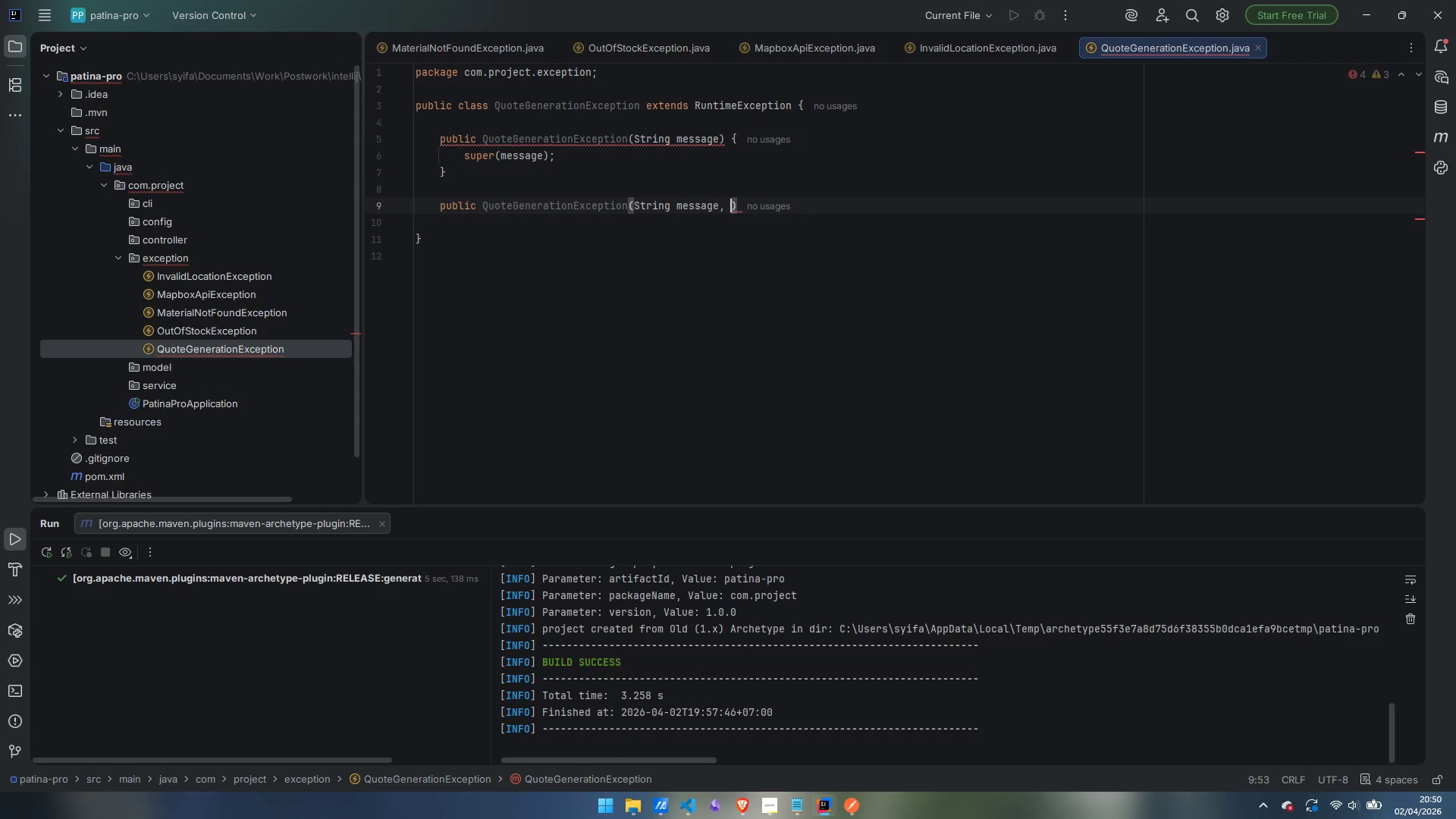 
type(Throwan)
key(Backspace)
type(bl e)
 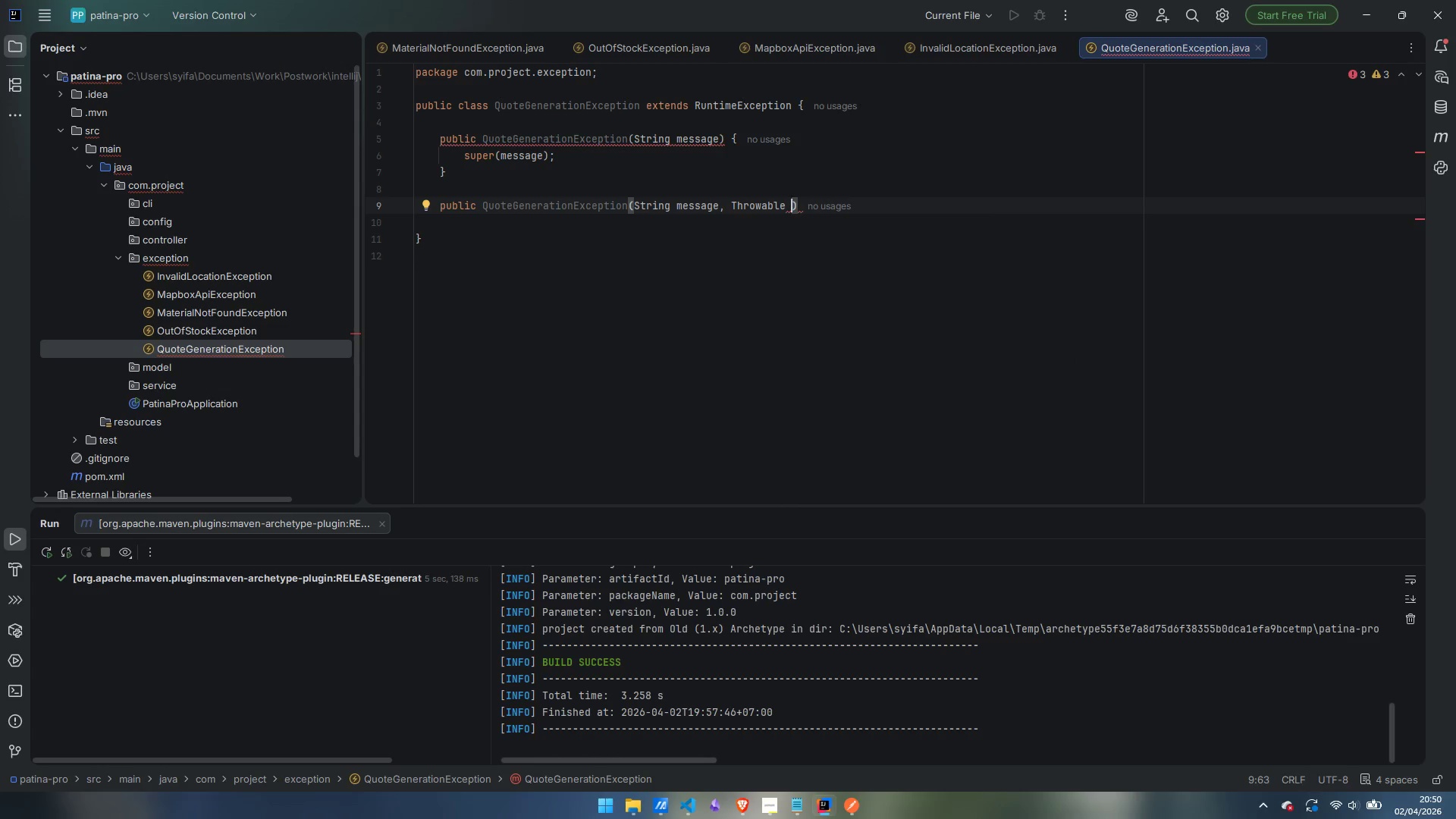 
type(cause)
 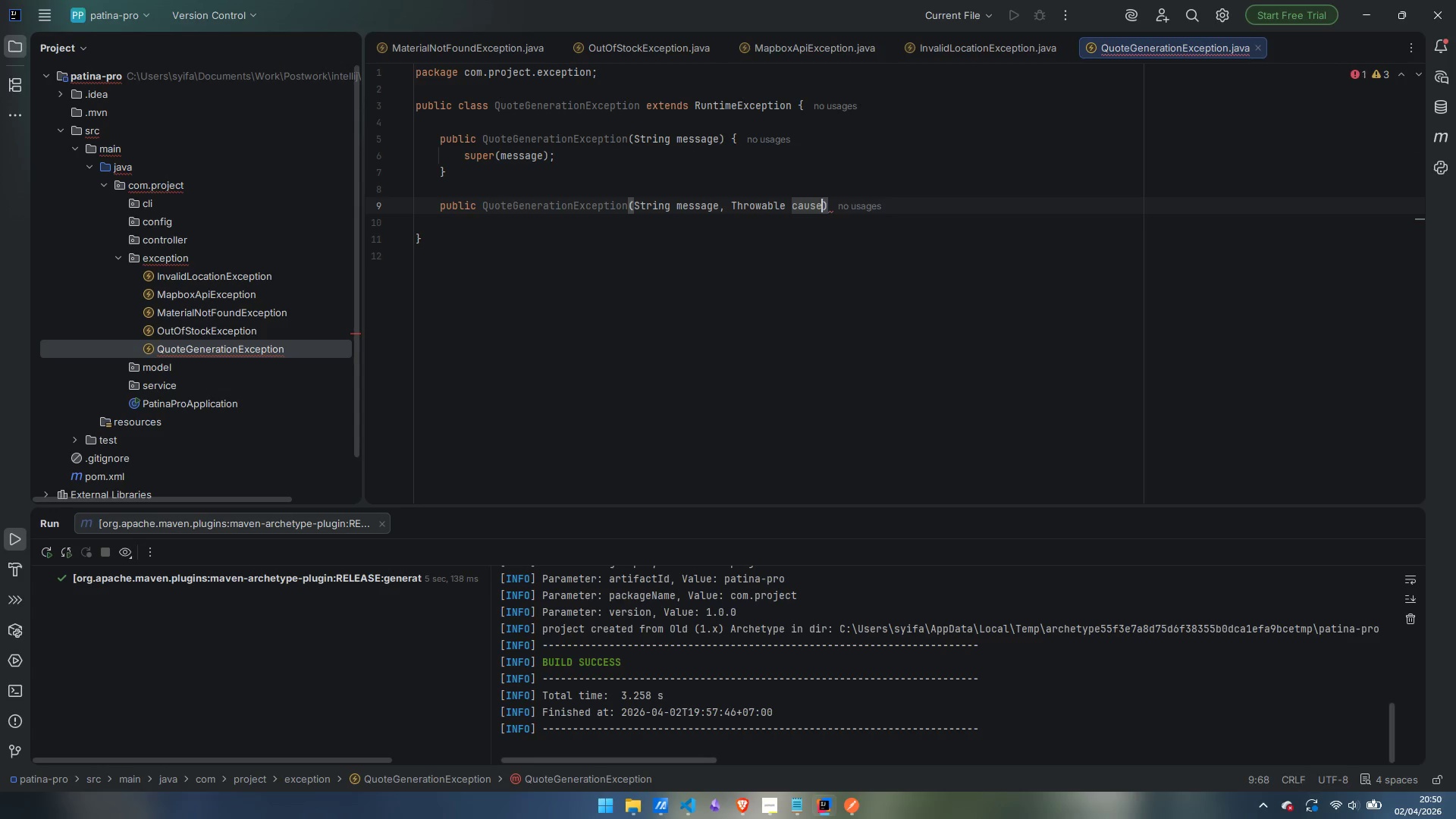 
key(ArrowRight)
 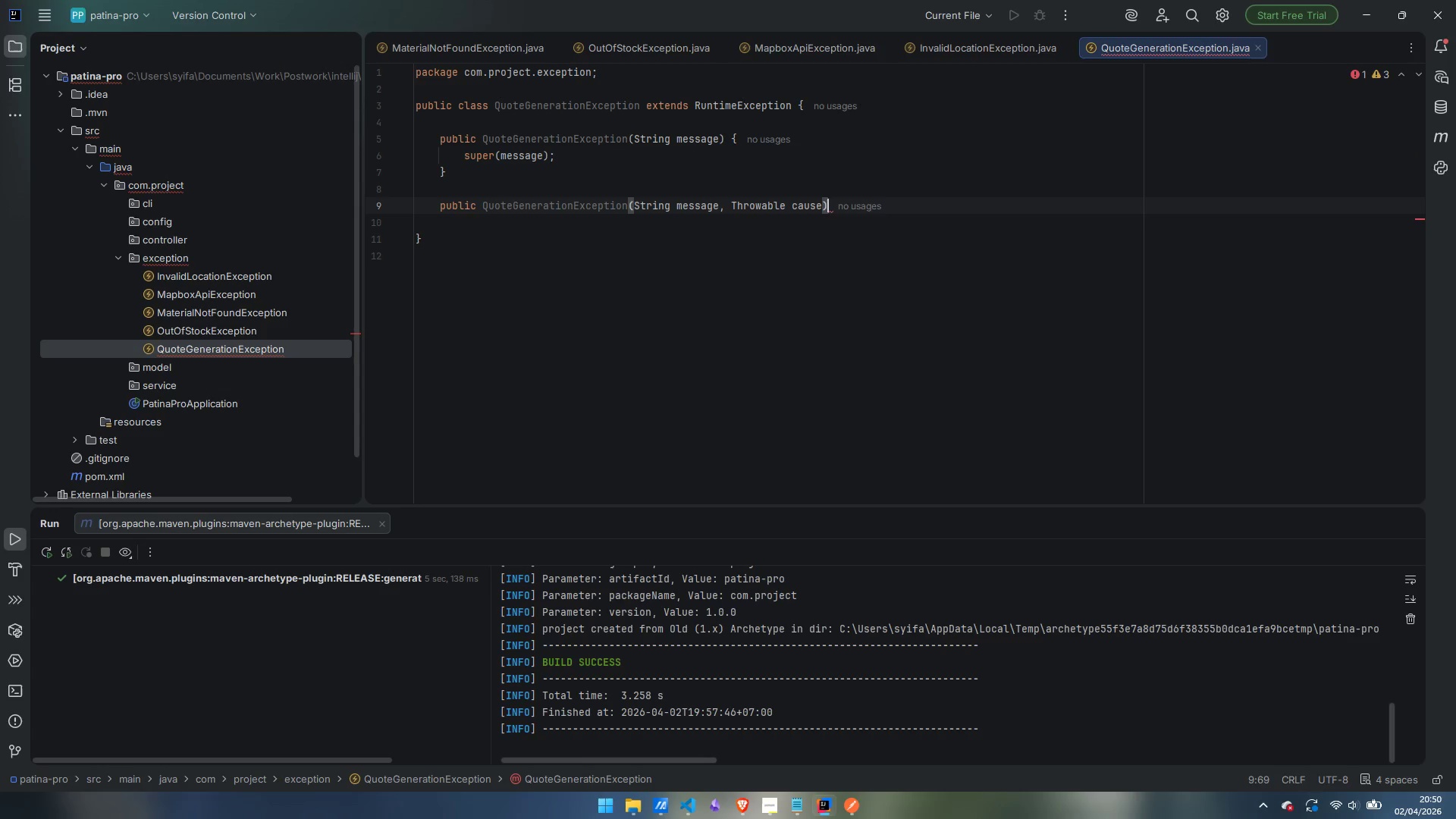 
key(Space)
 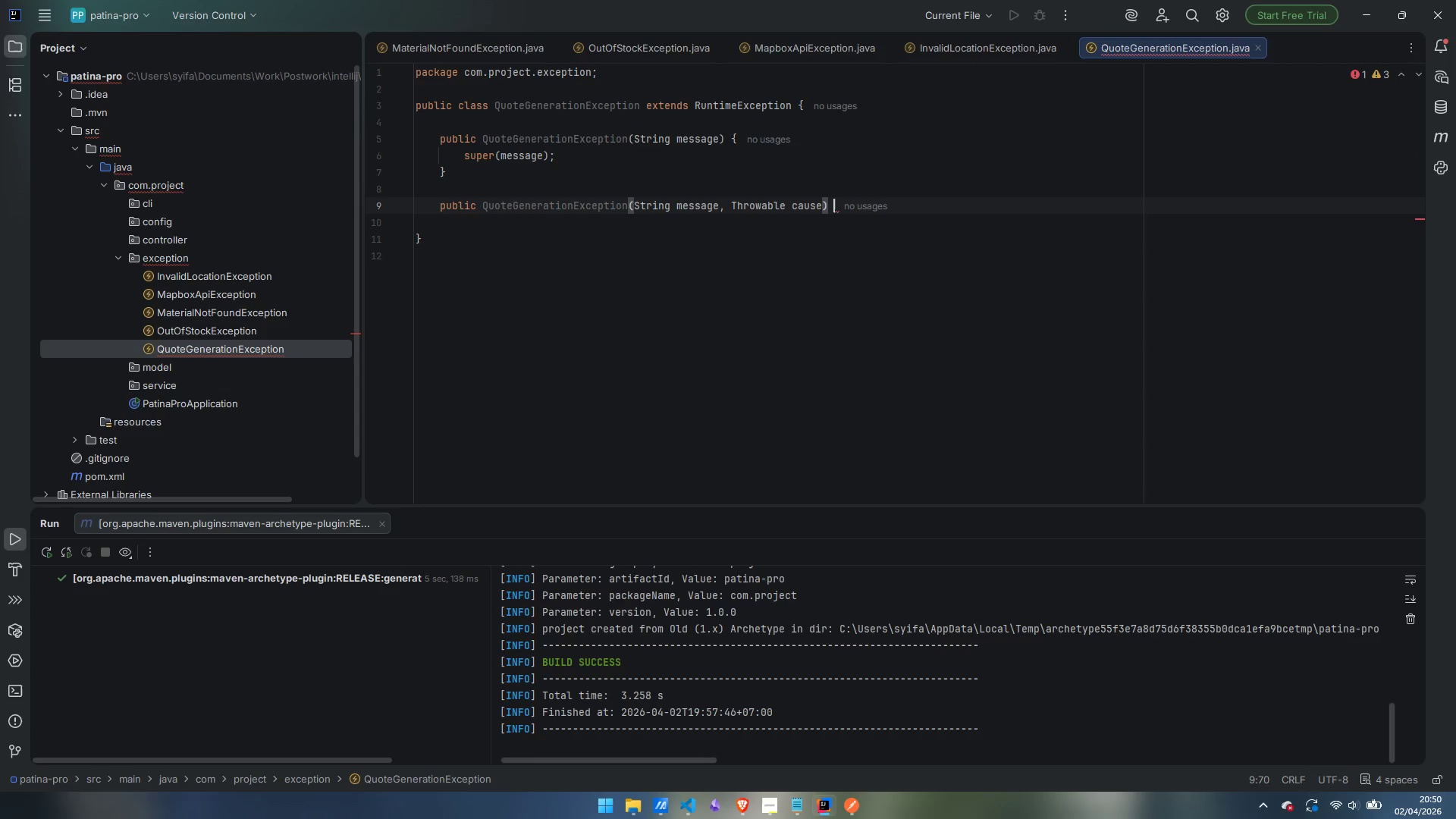 
key(Shift+BracketLeft)
 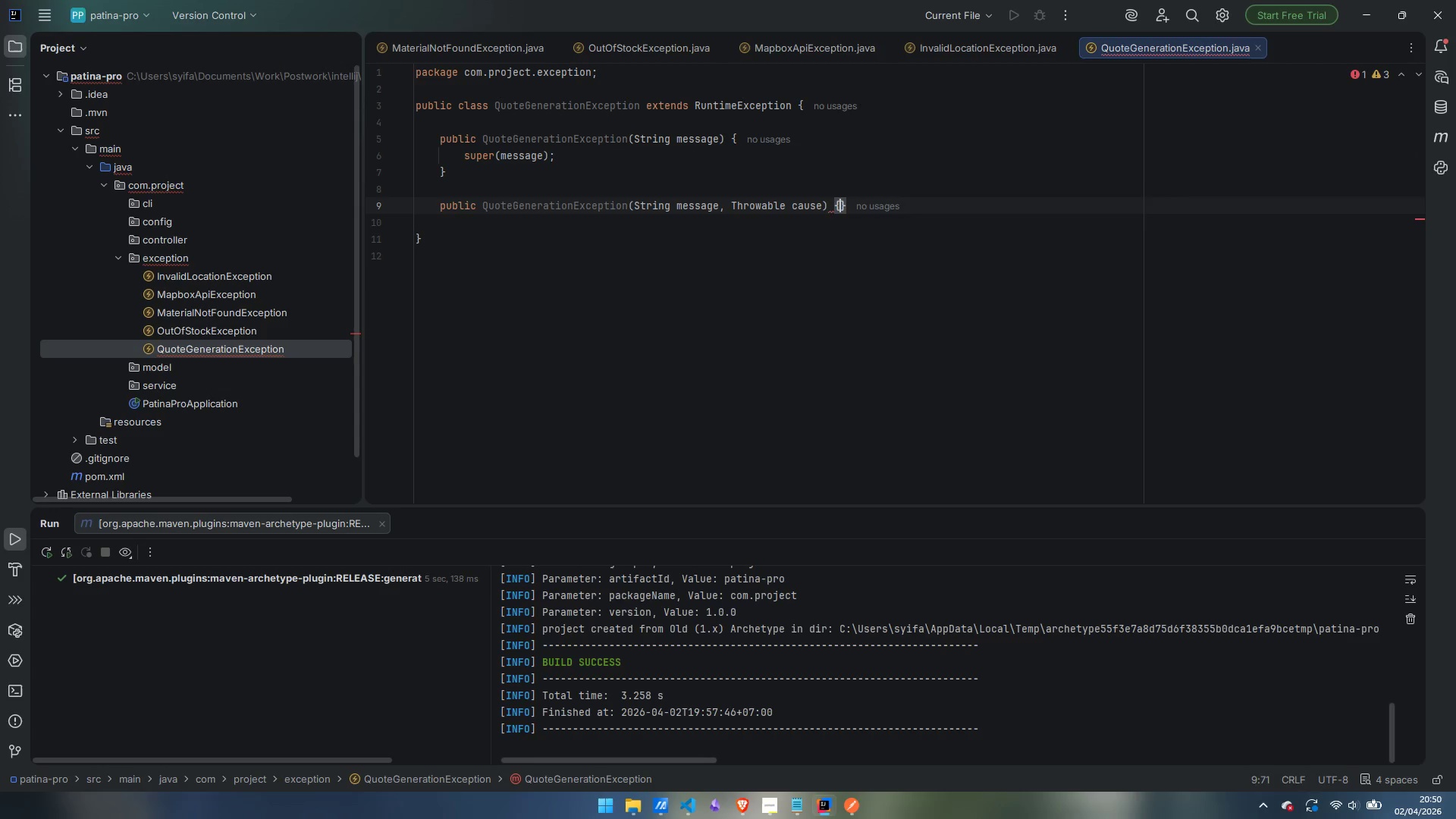 
key(Shift+Enter)
 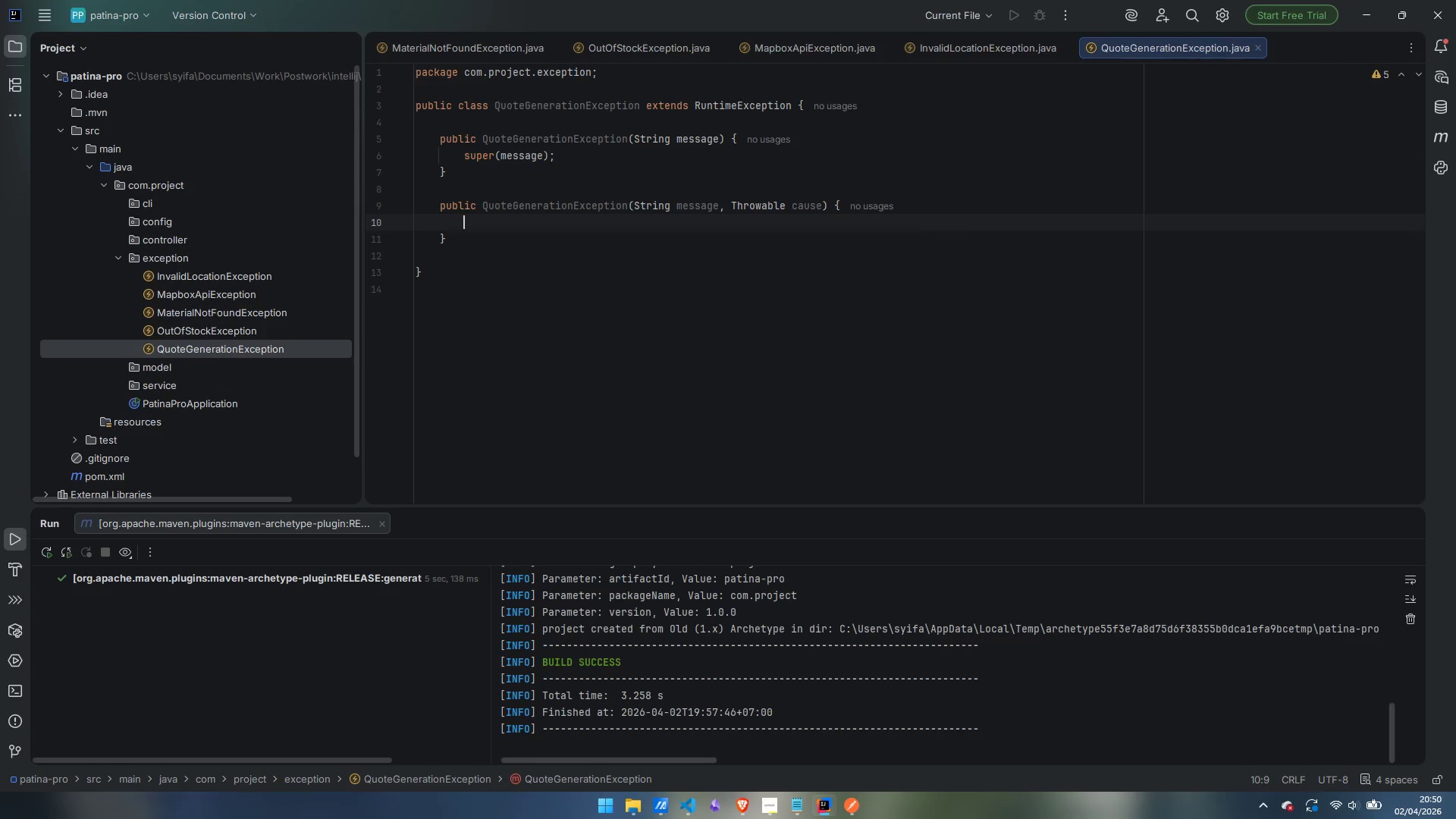 
type(SUPER(message, cause)
 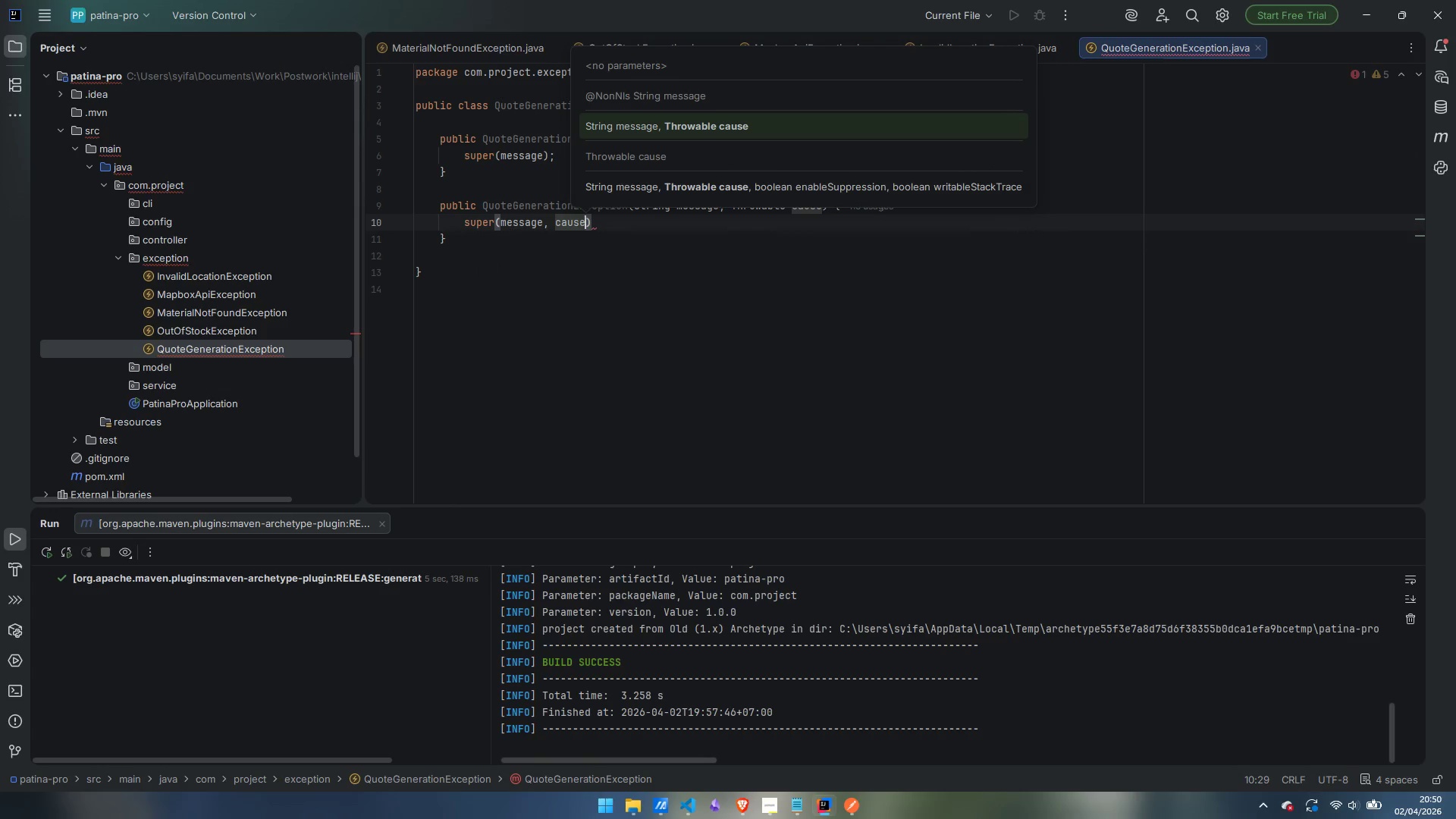 
key(ArrowRight)
 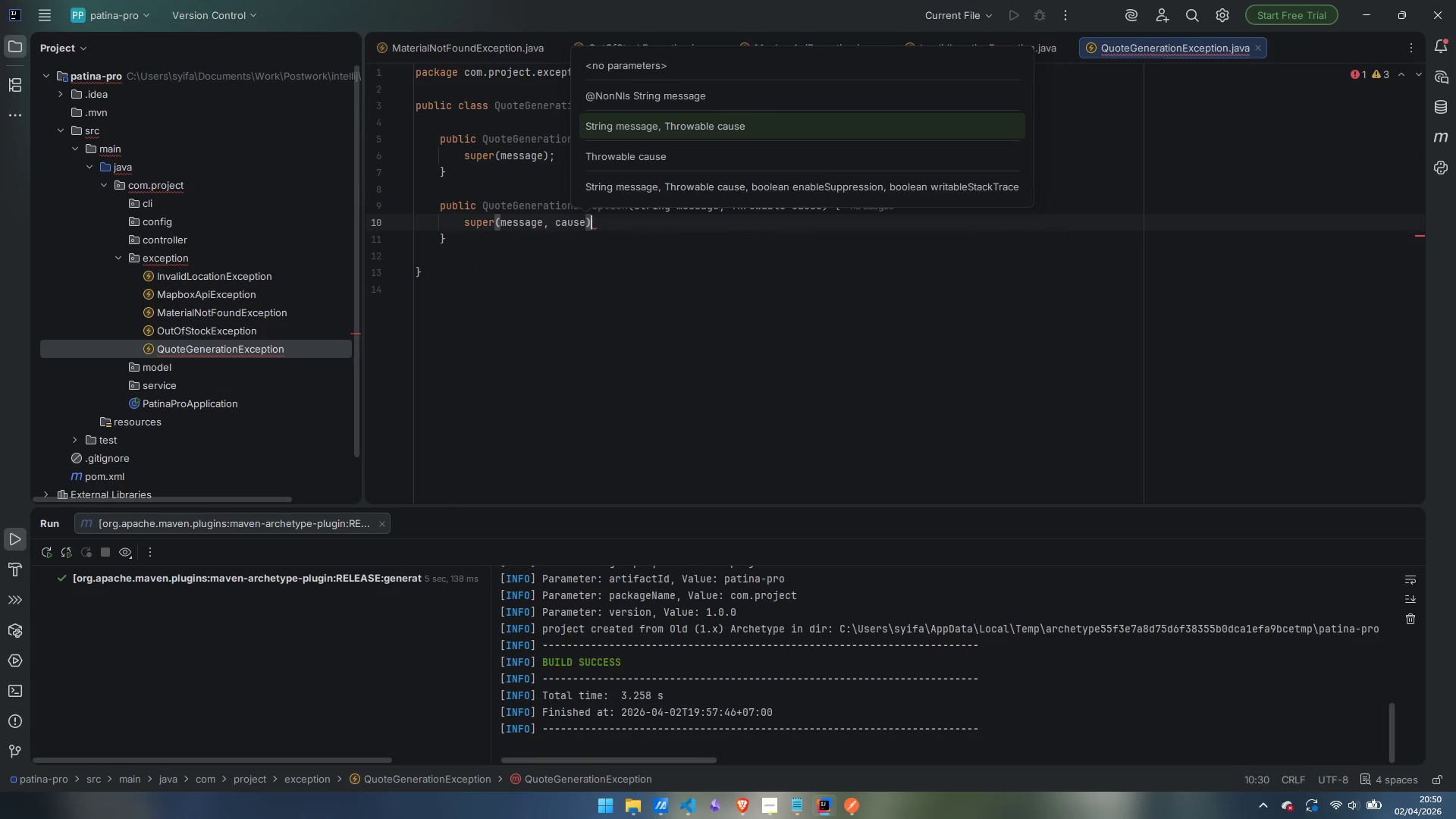 
key(Semicolon)
 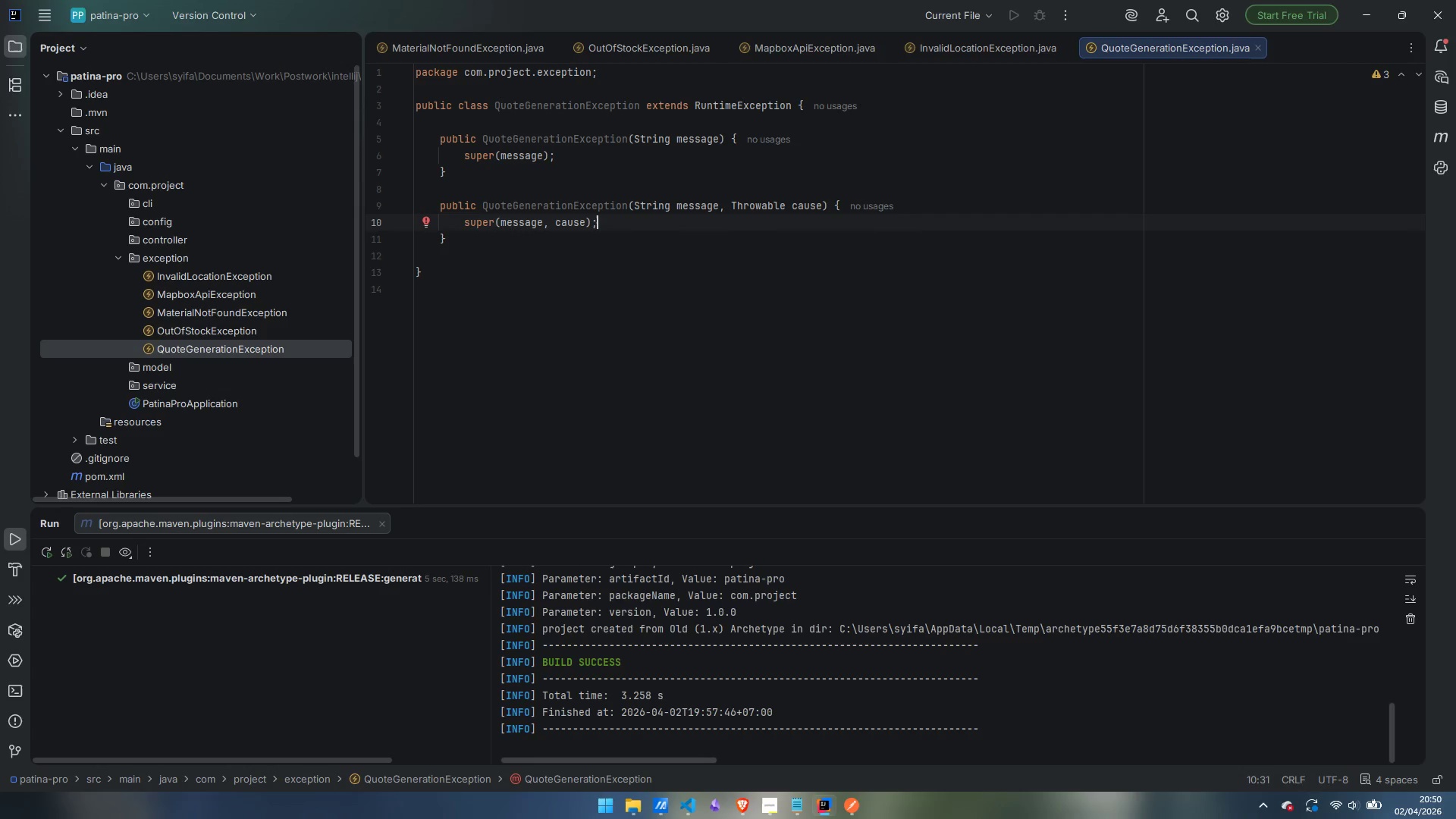 
key(ArrowUp)
 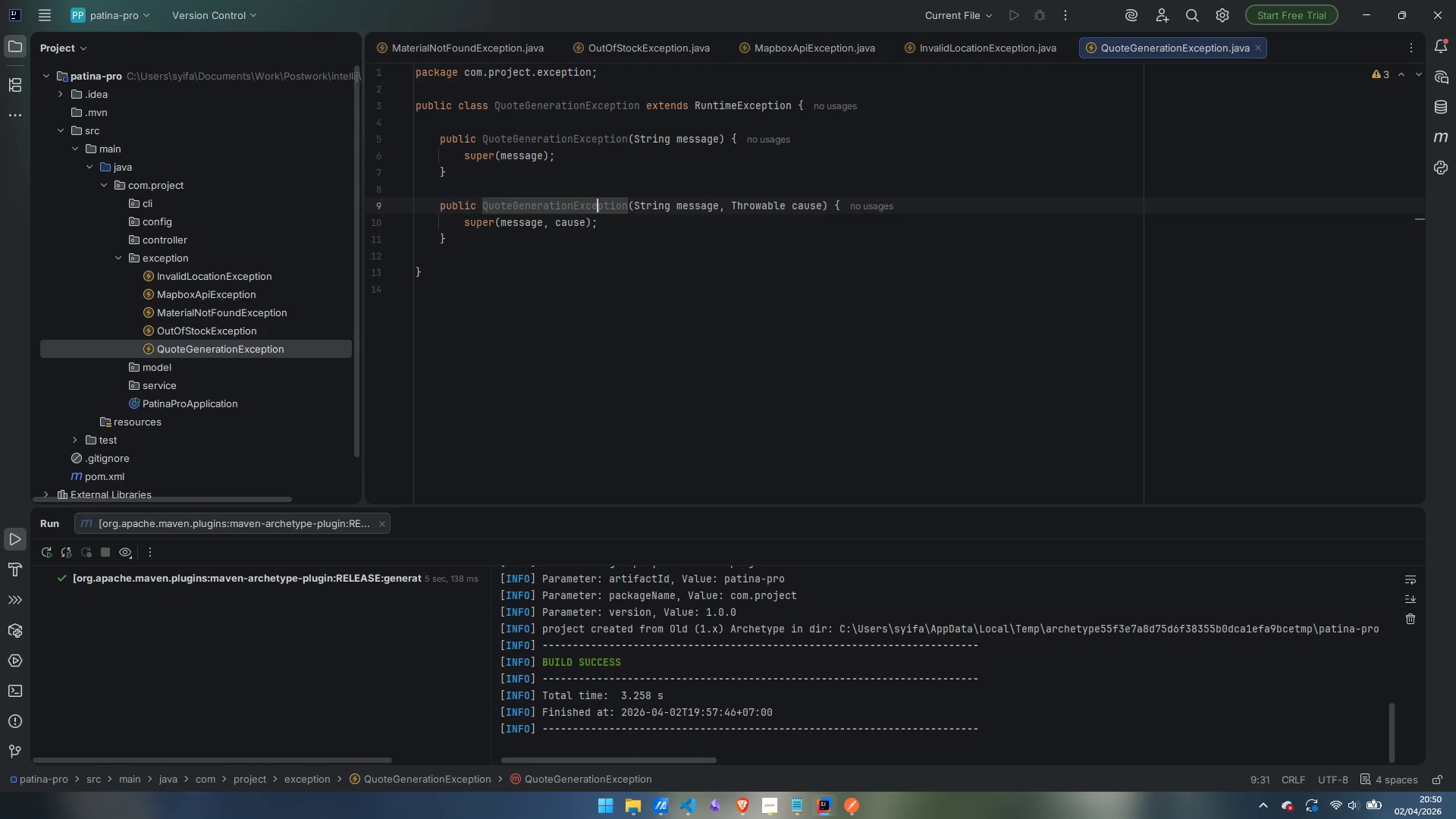 
key(ArrowUp)
 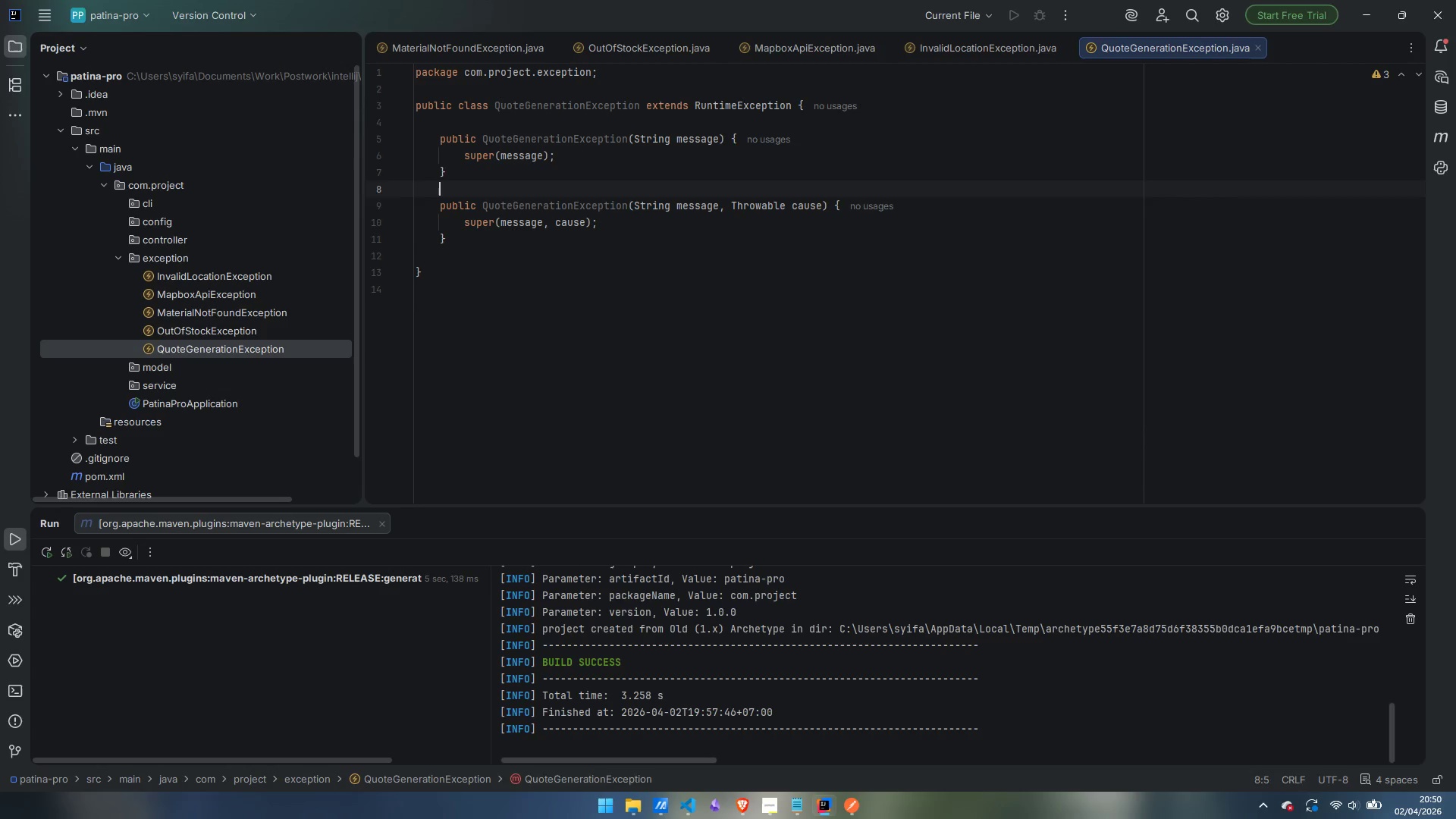 
key(ArrowUp)
 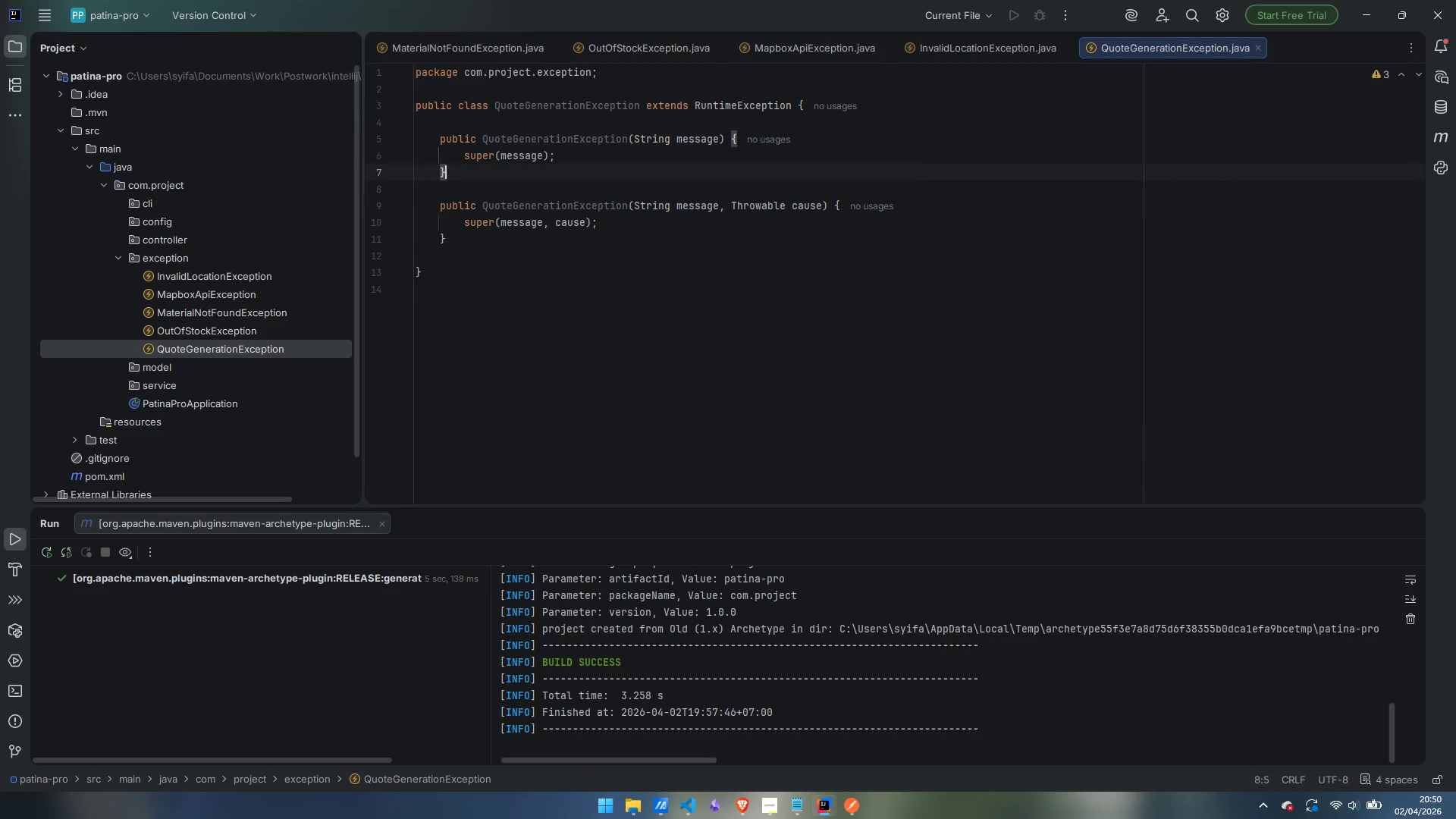 
key(ArrowUp)
 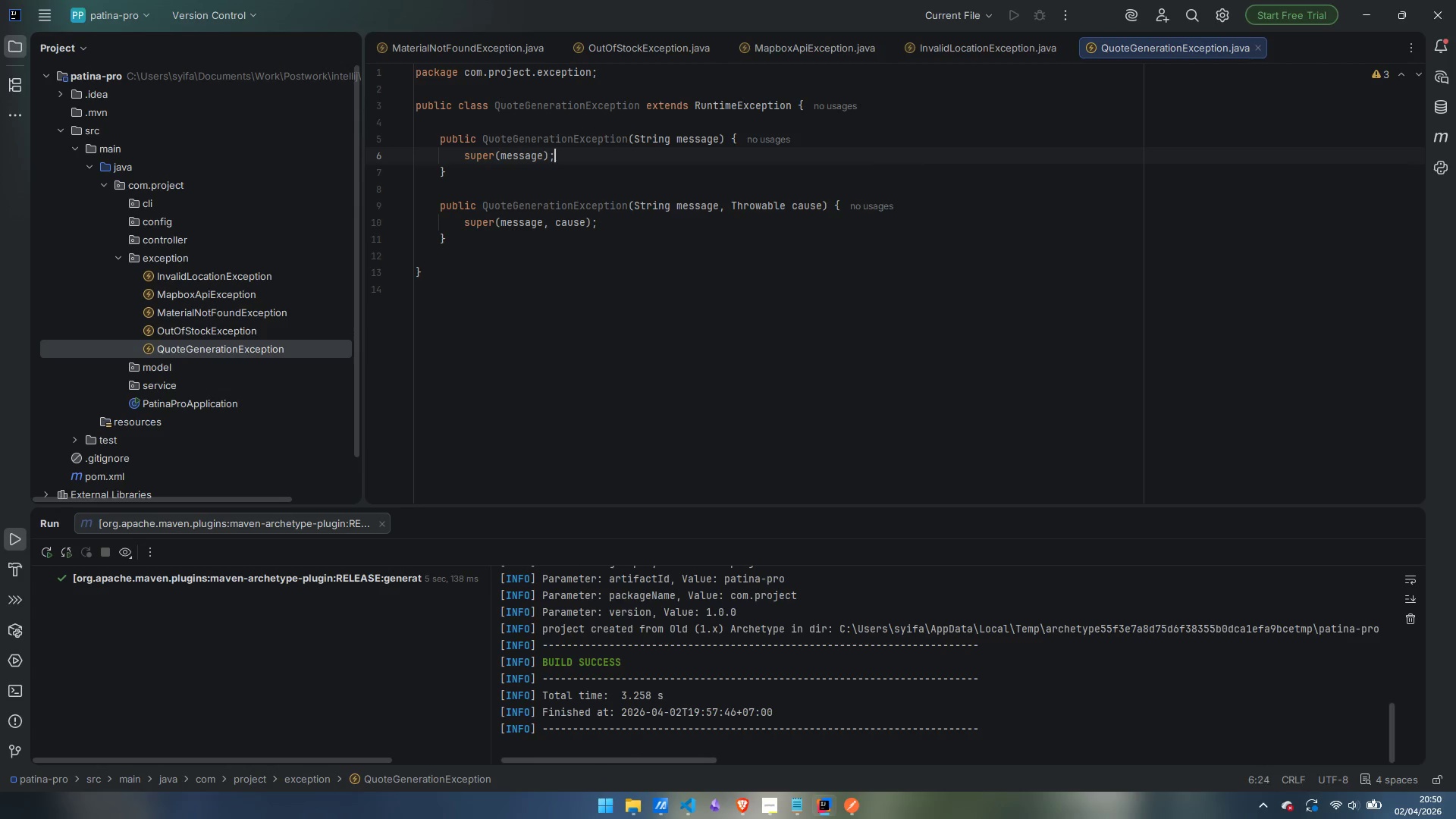 
key(ArrowUp)
 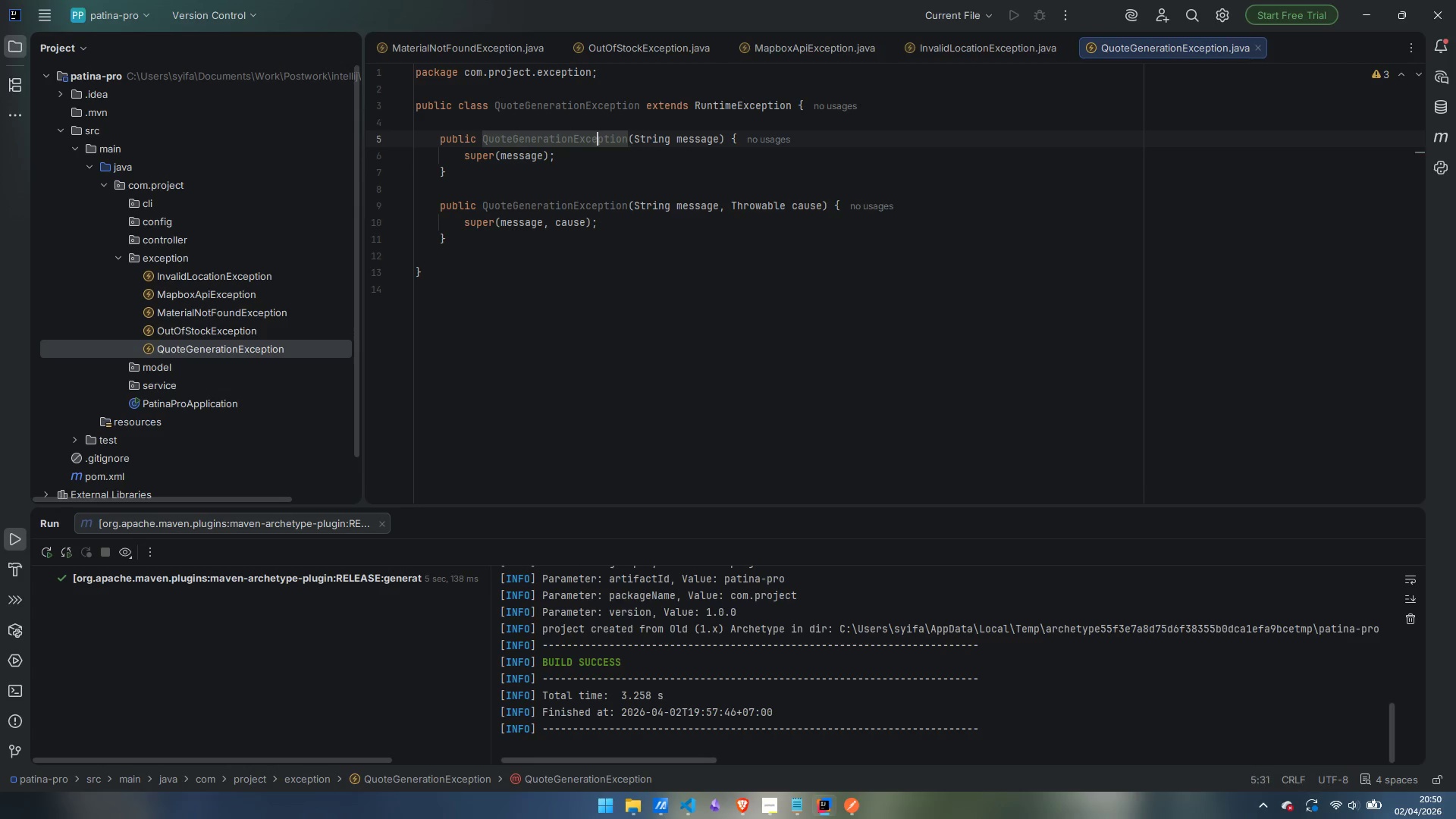 
key(ArrowUp)
 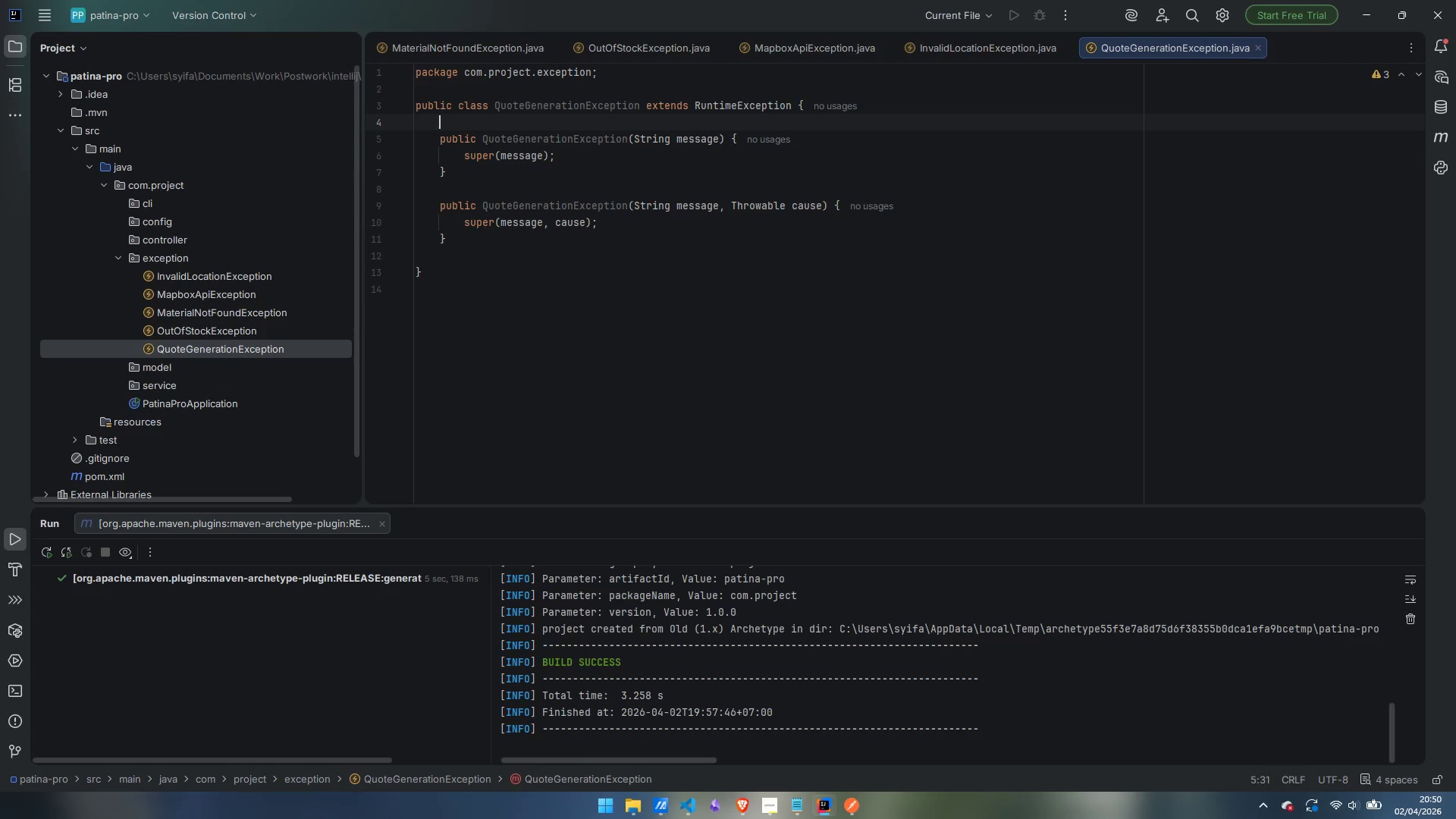 
key(ArrowUp)
 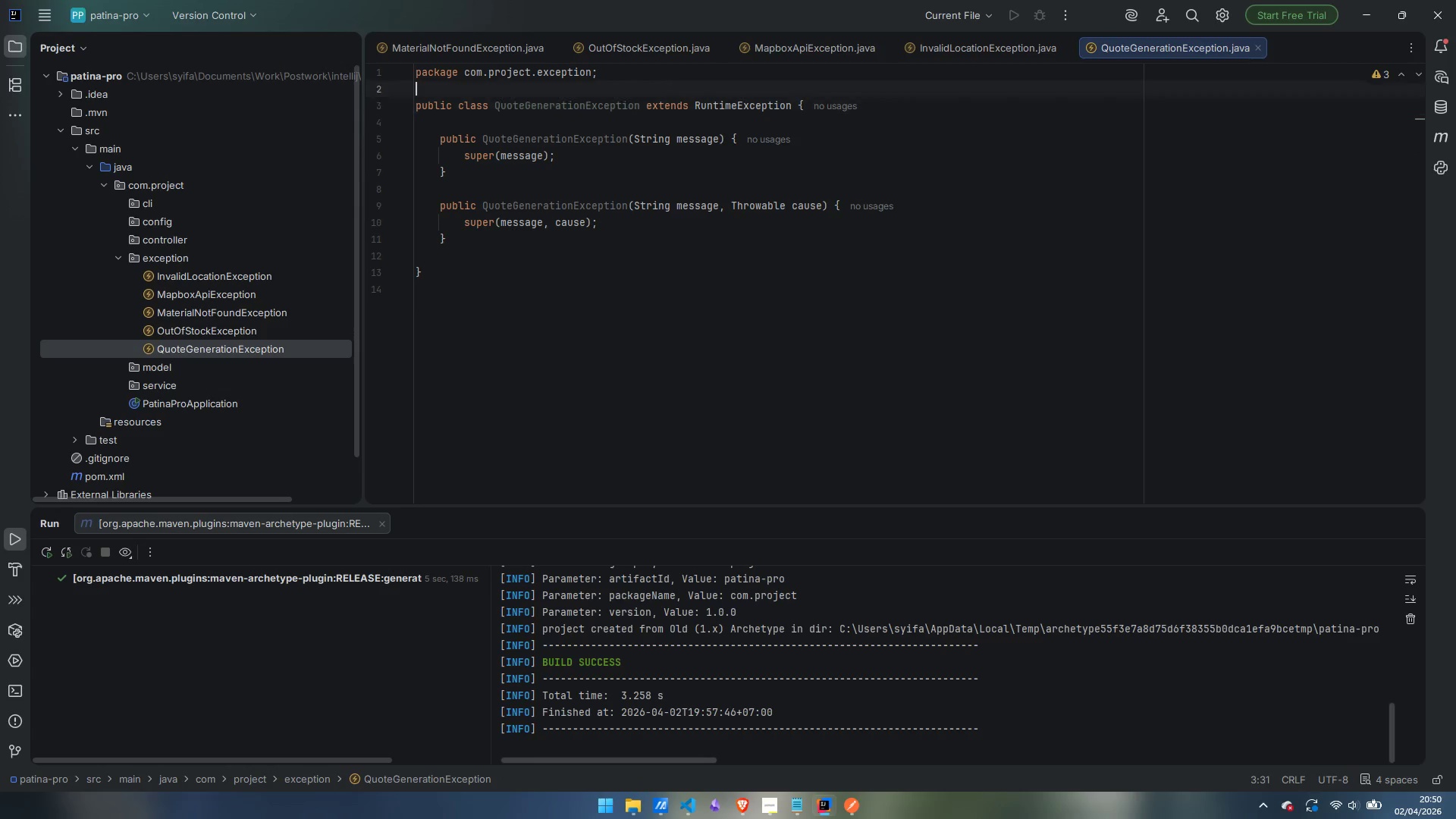 
key(ArrowUp)
 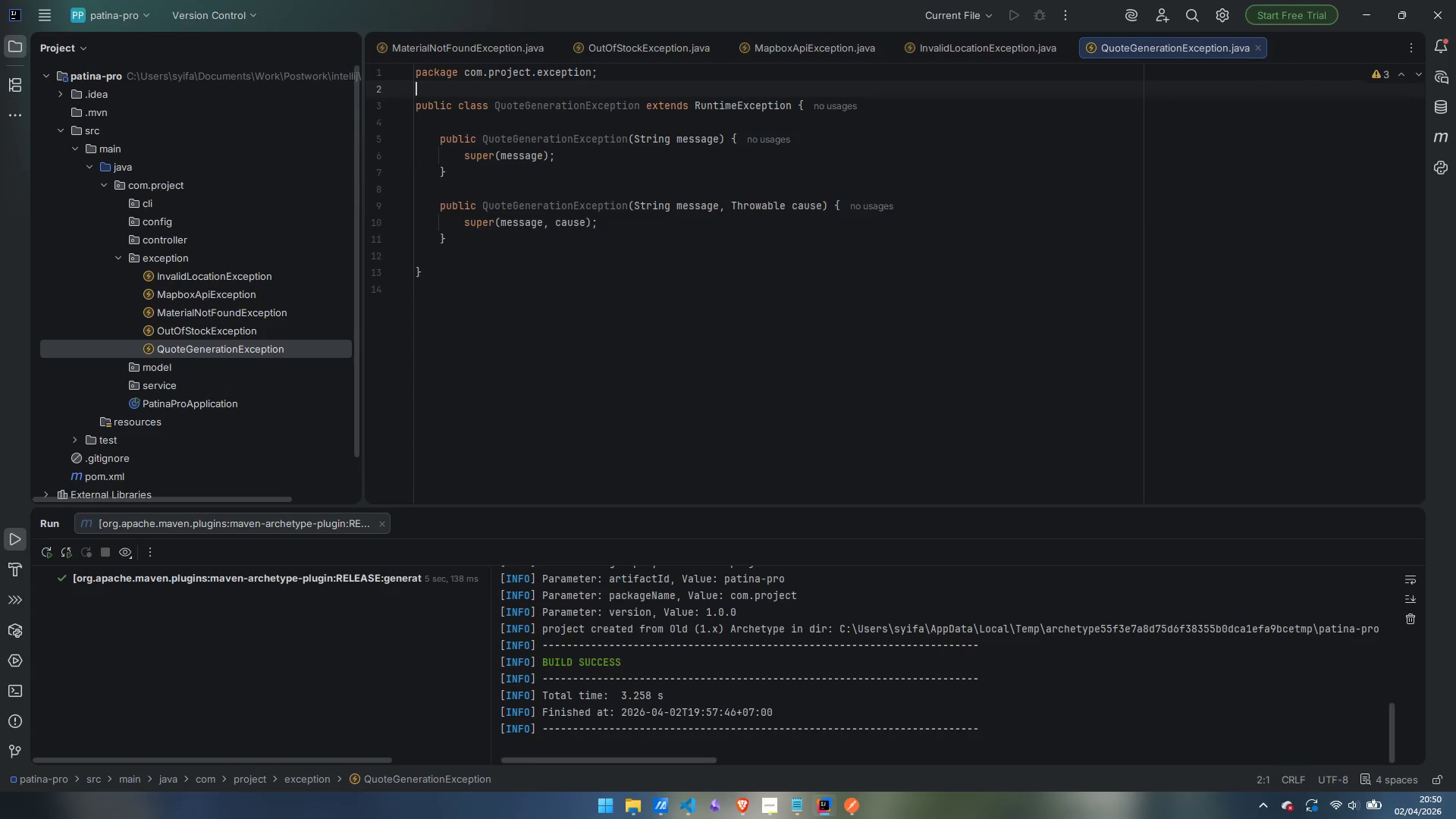 
key(Enter)
 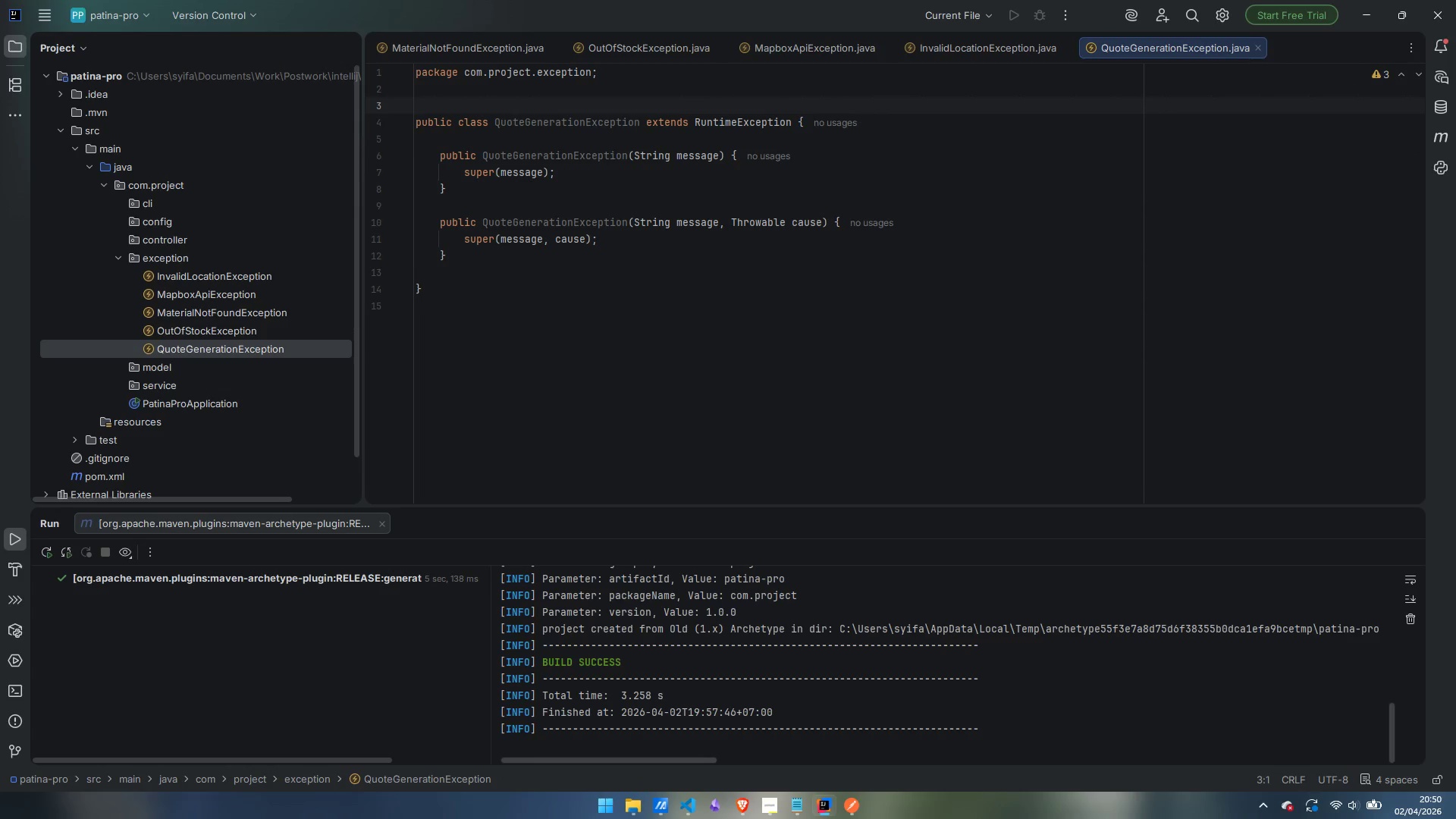 
type(/**)
 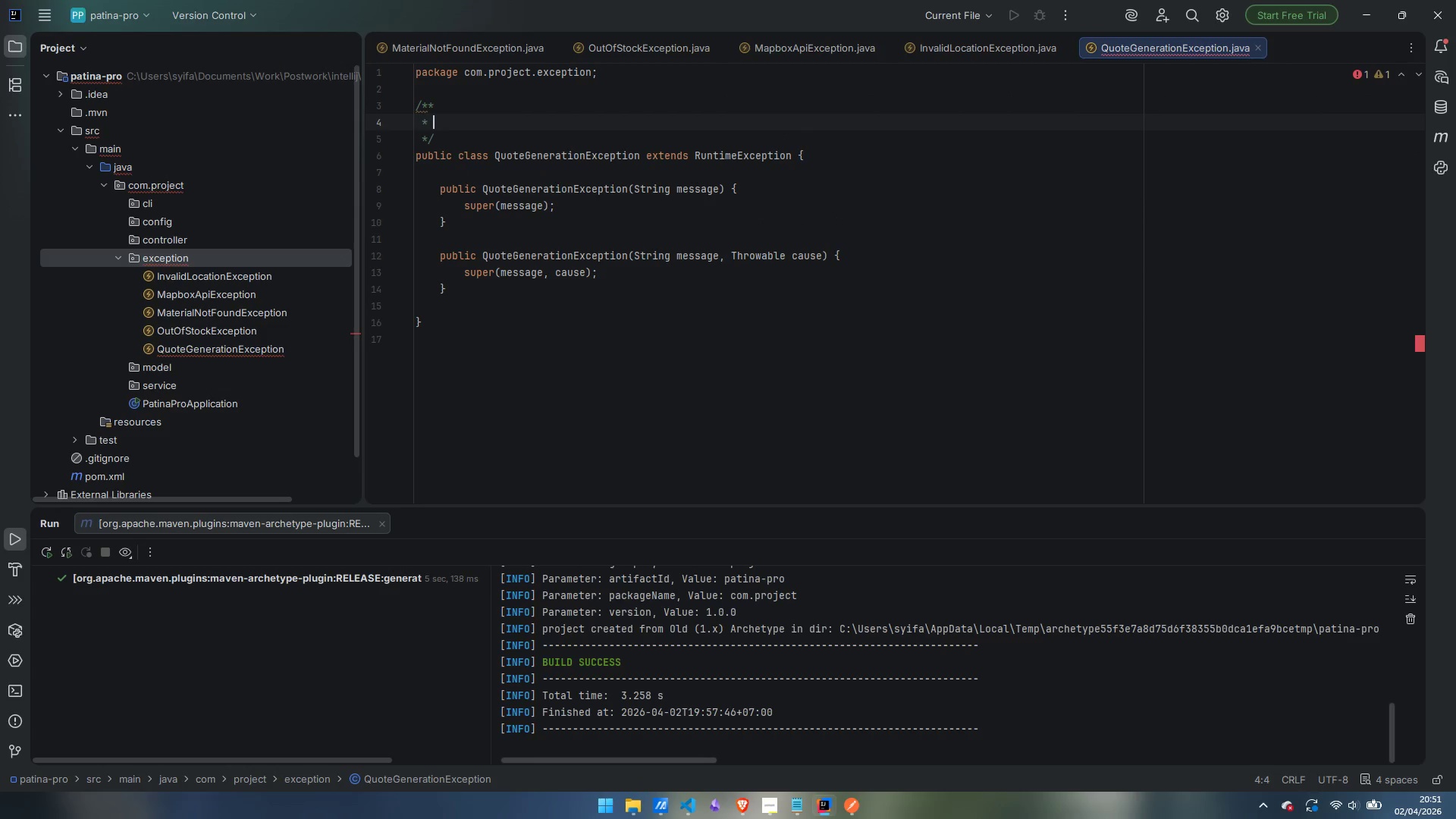 
 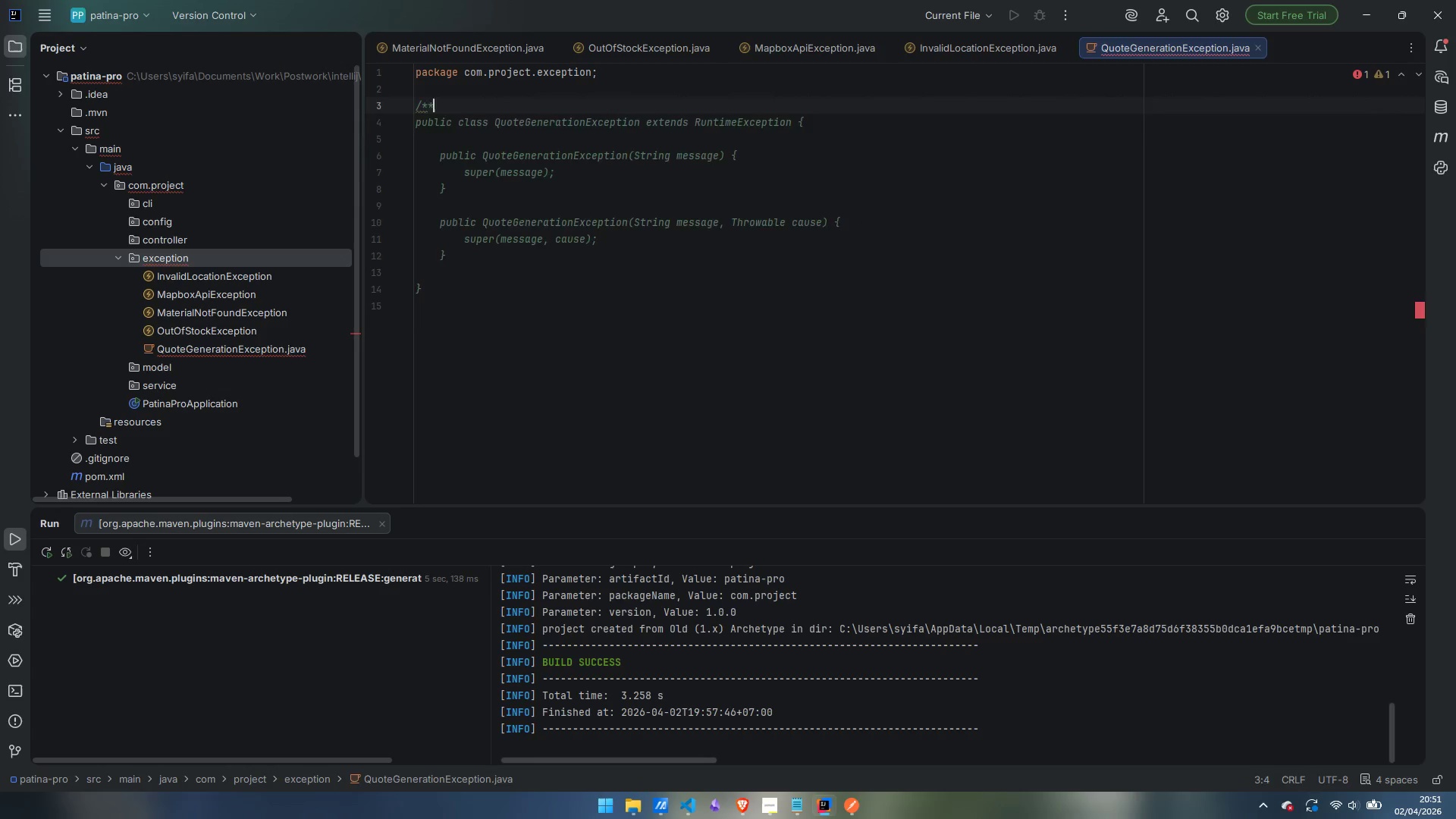 
key(Enter)
 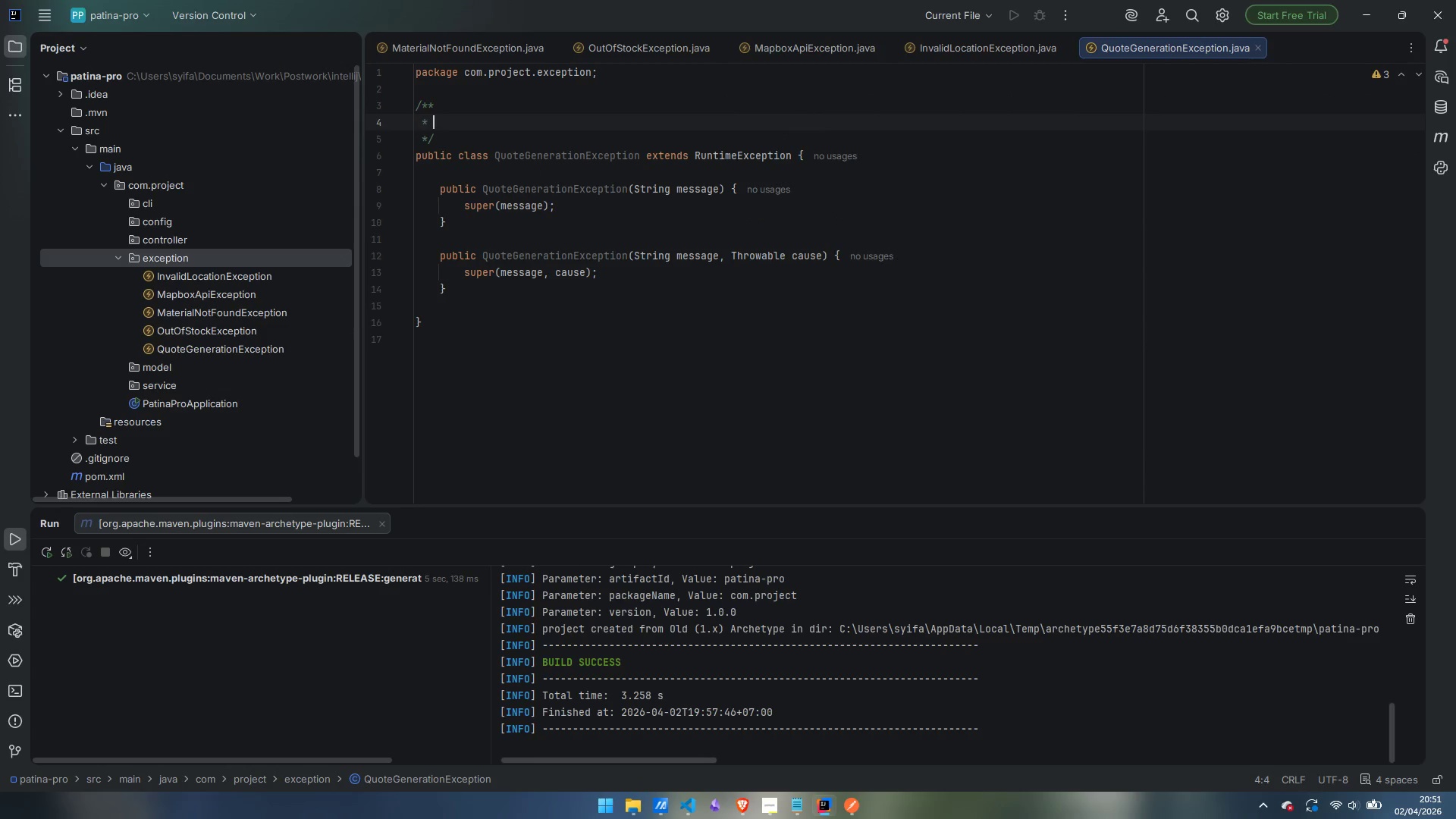 
hold_key(key=ShiftLeft, duration=0.47)
 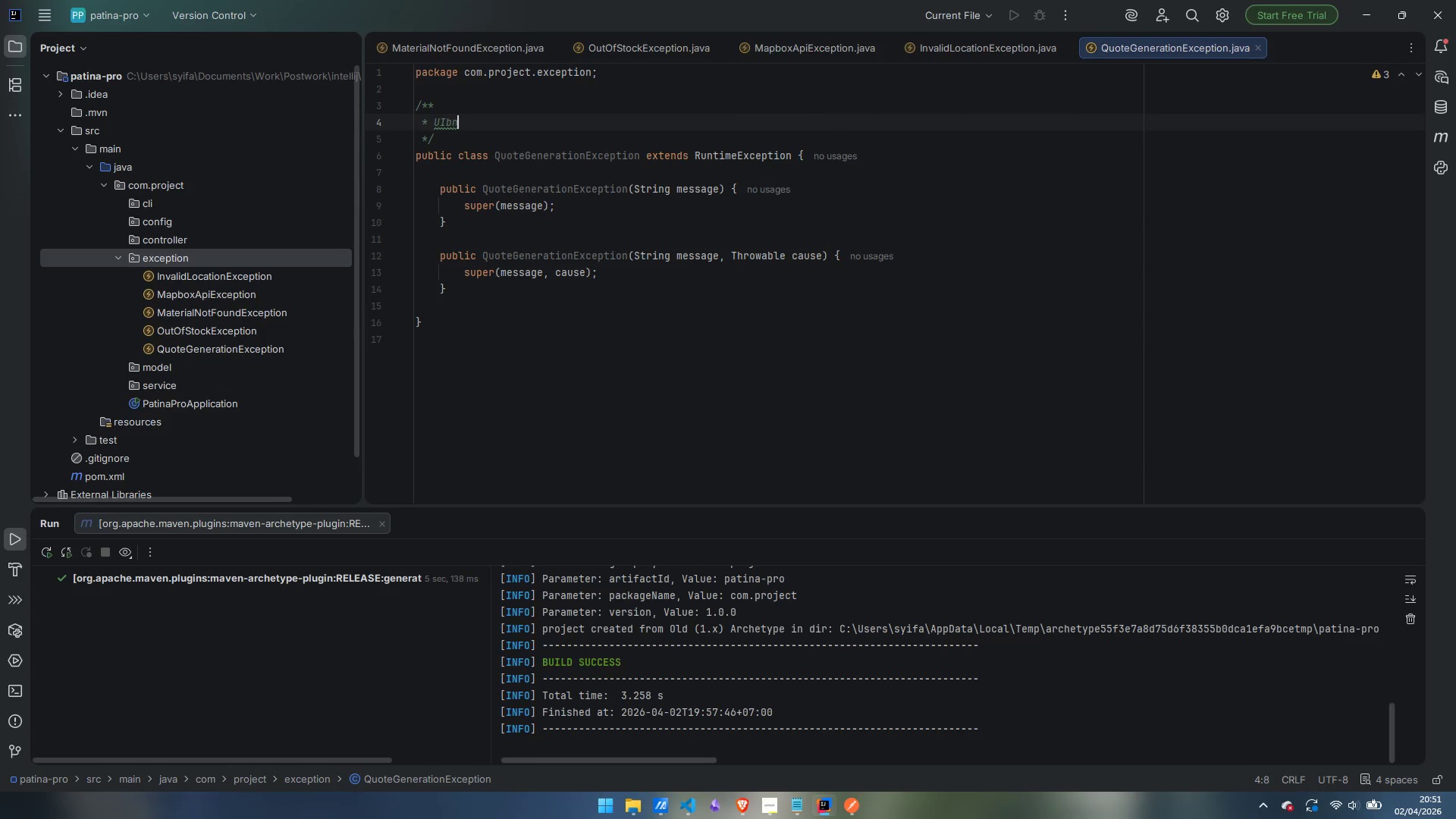 
type(uibn)
 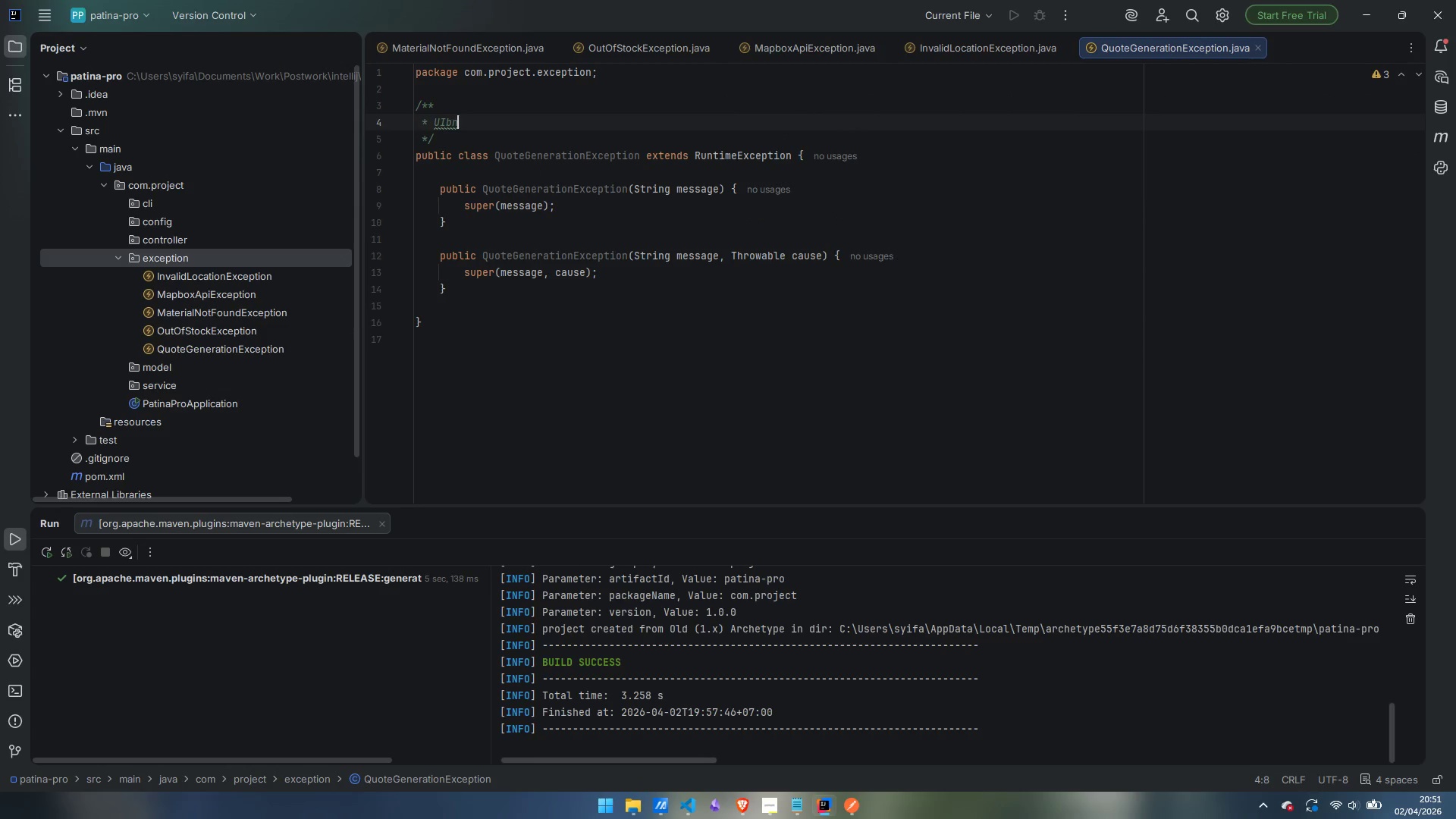 
key(Control+ControlLeft)
 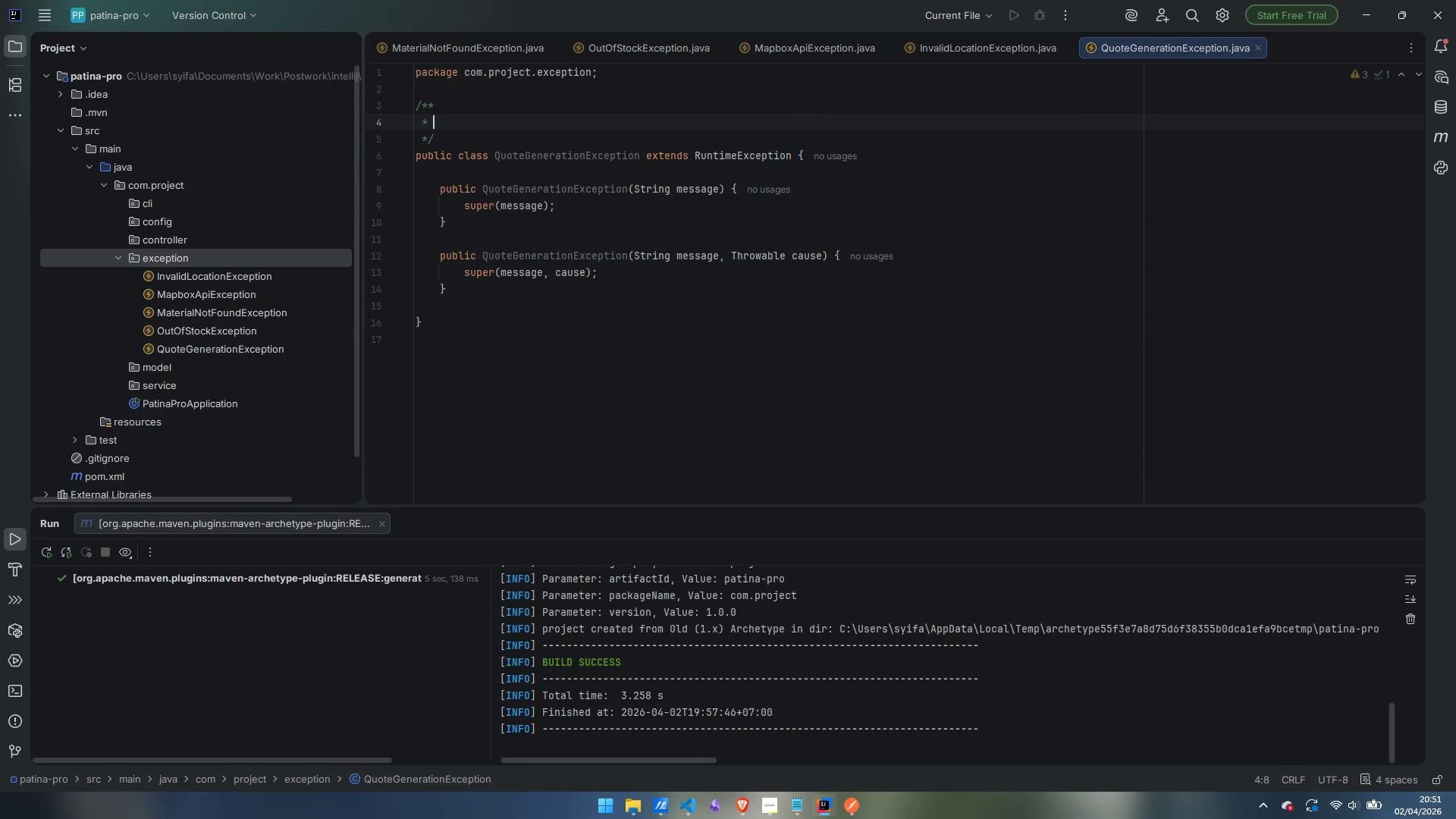 
key(Control+Backspace)
 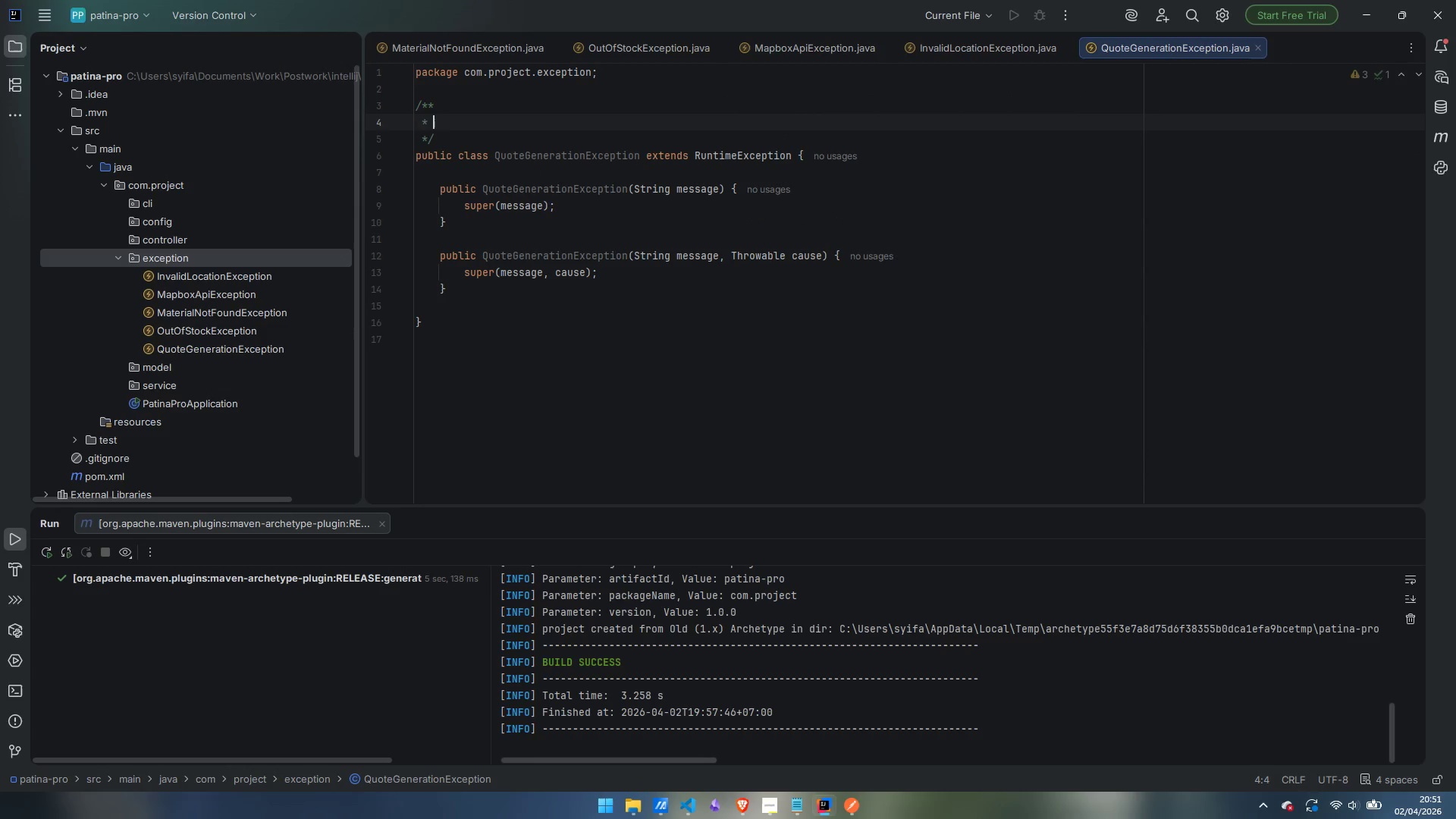 
type(Ub)
key(Backspace)
type(mbrella exe)
key(Backspace)
type(ception for unexpected failures within the Quite)
key(Backspace)
key(Backspace)
key(Backspace)
type(ote Engine pipeline)
 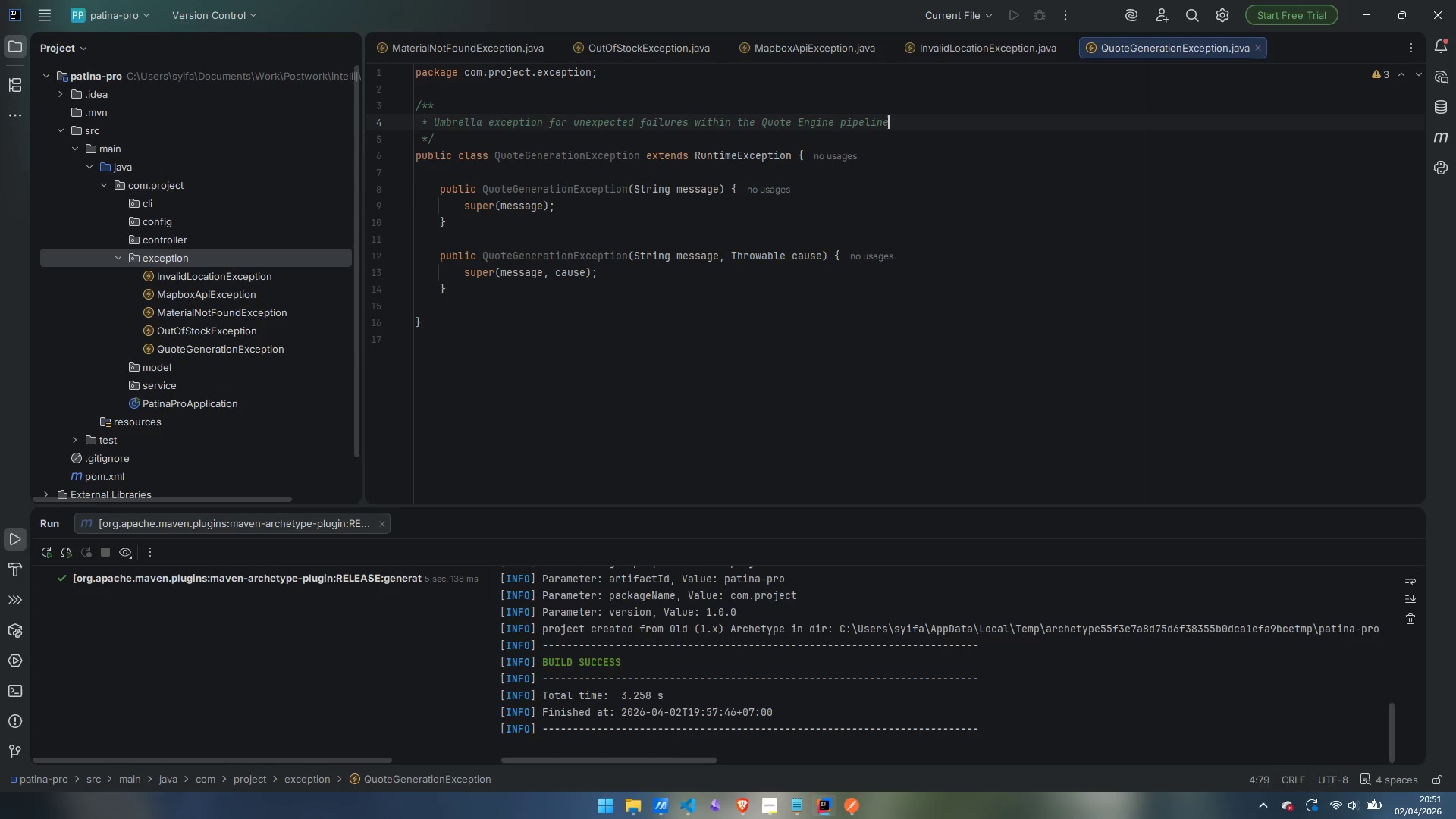 
key(Enter)
 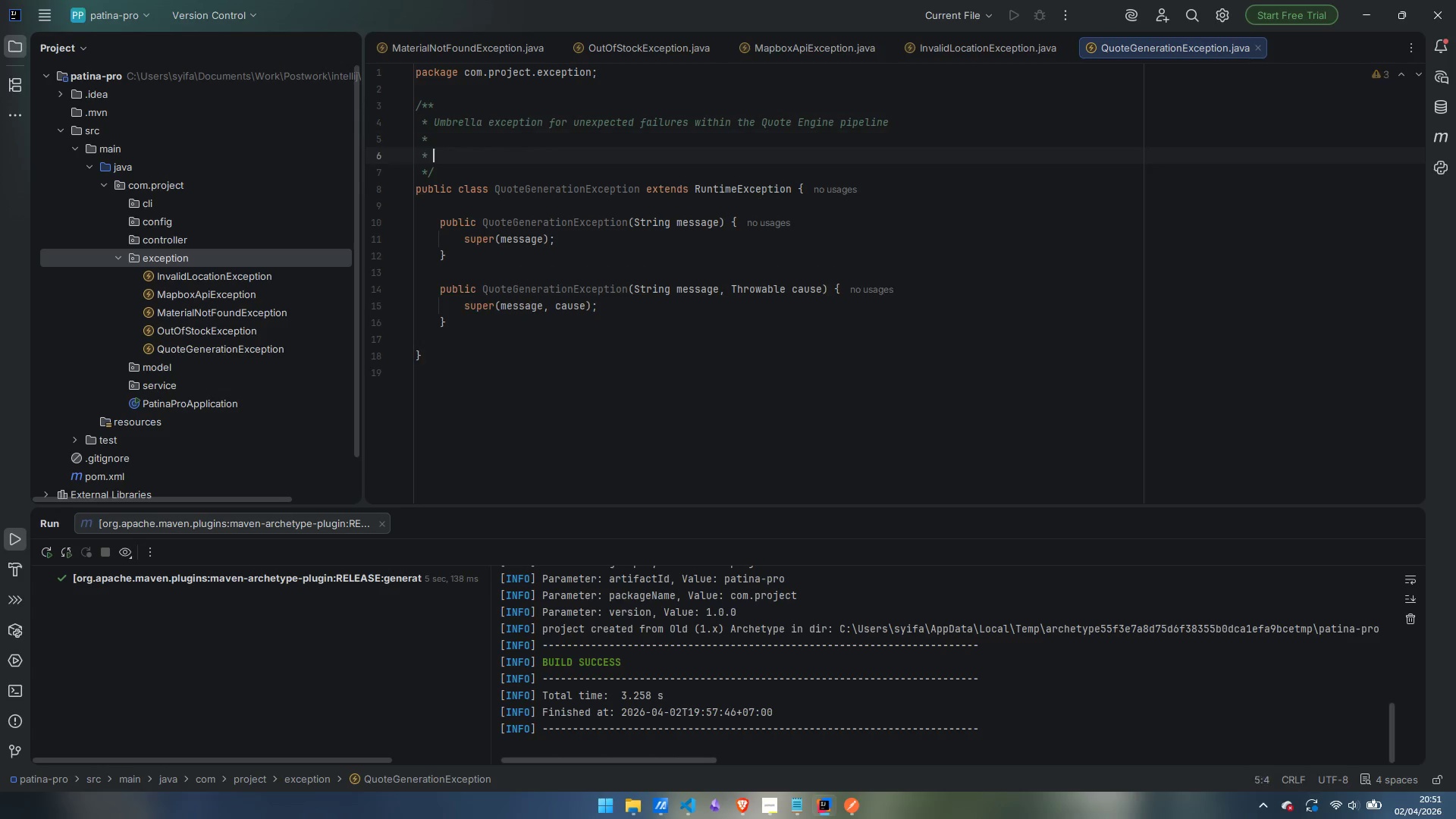 
key(Enter)
 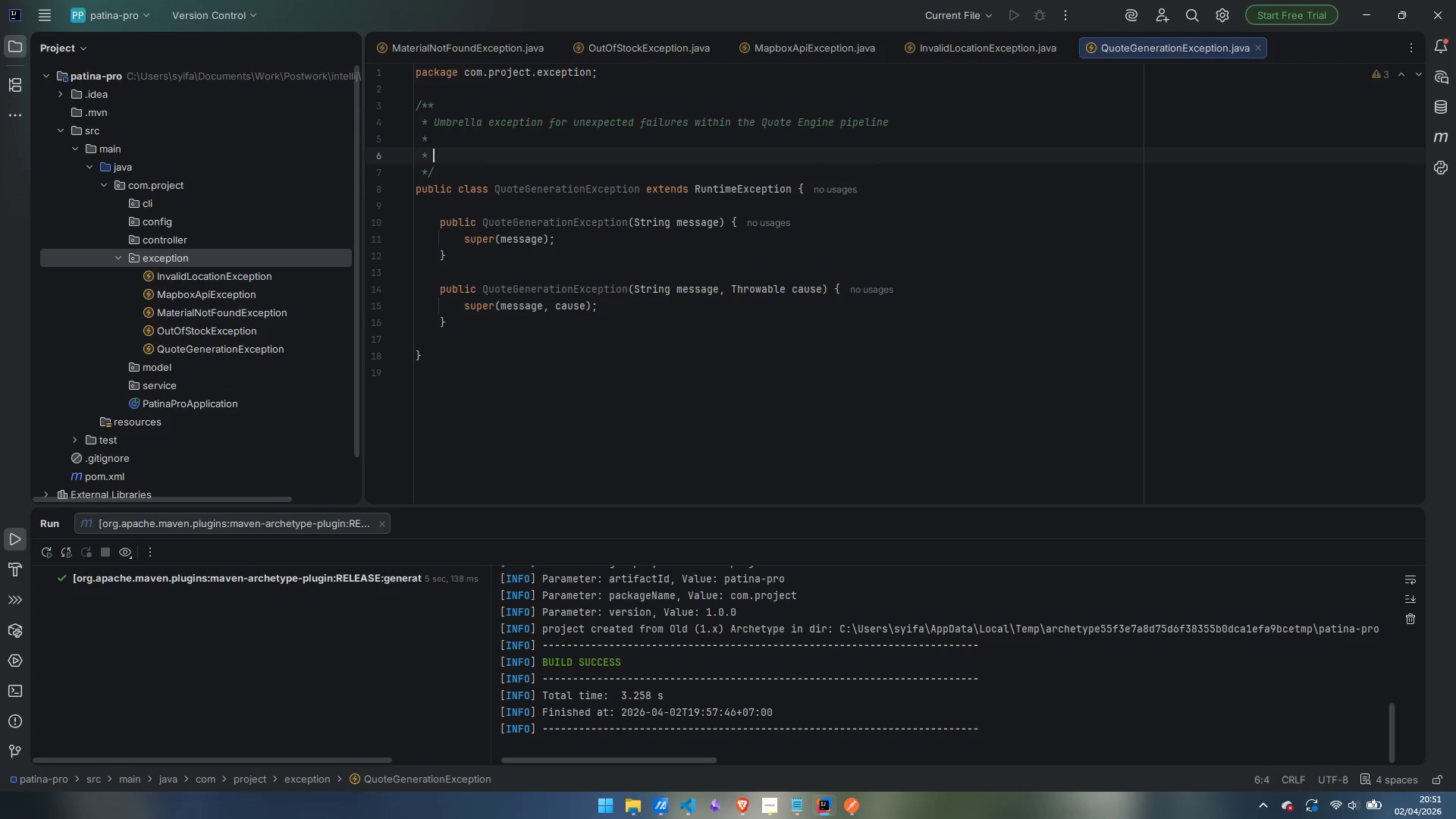 
type(that)
 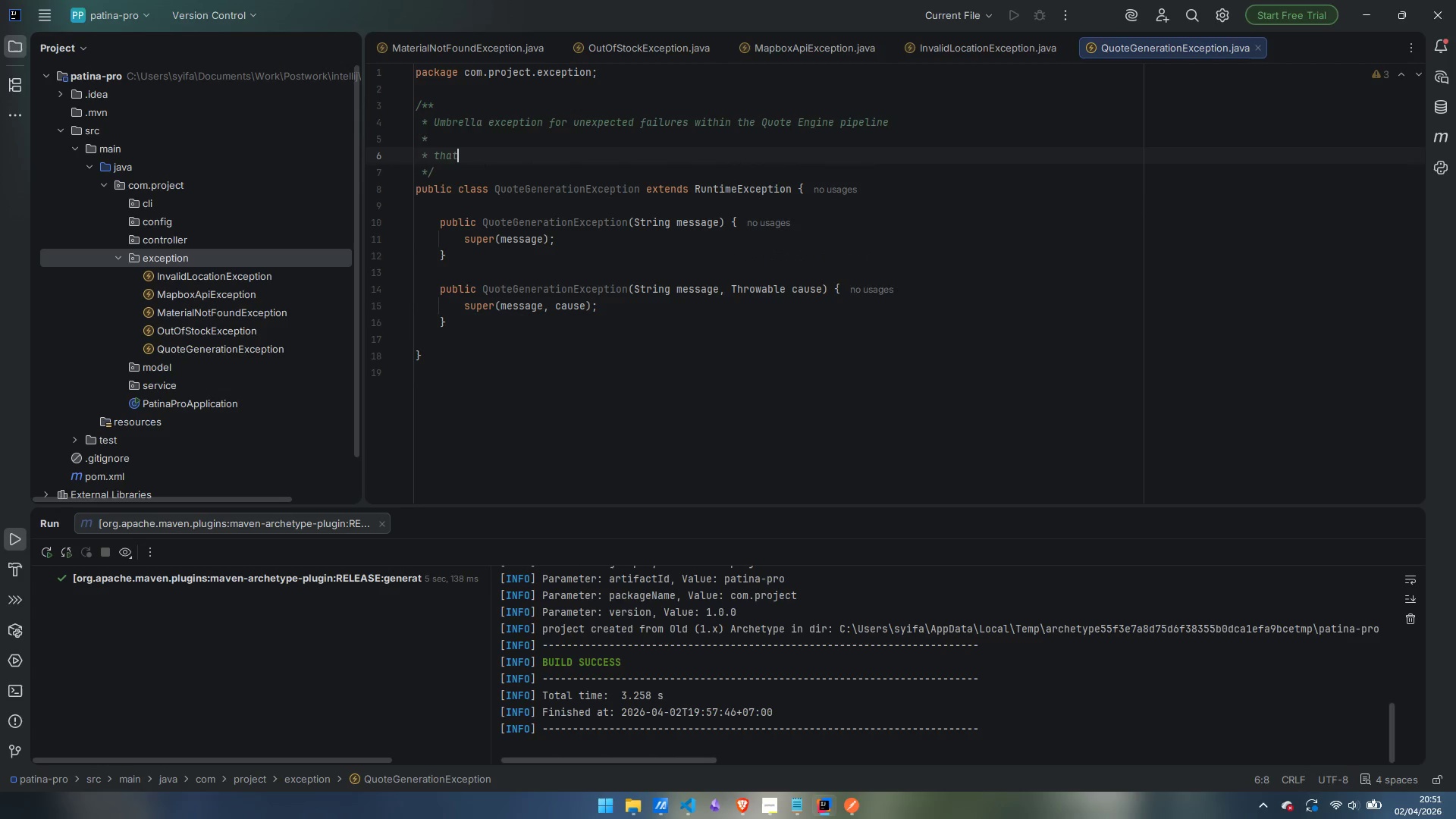 
key(Control+Backspace)
 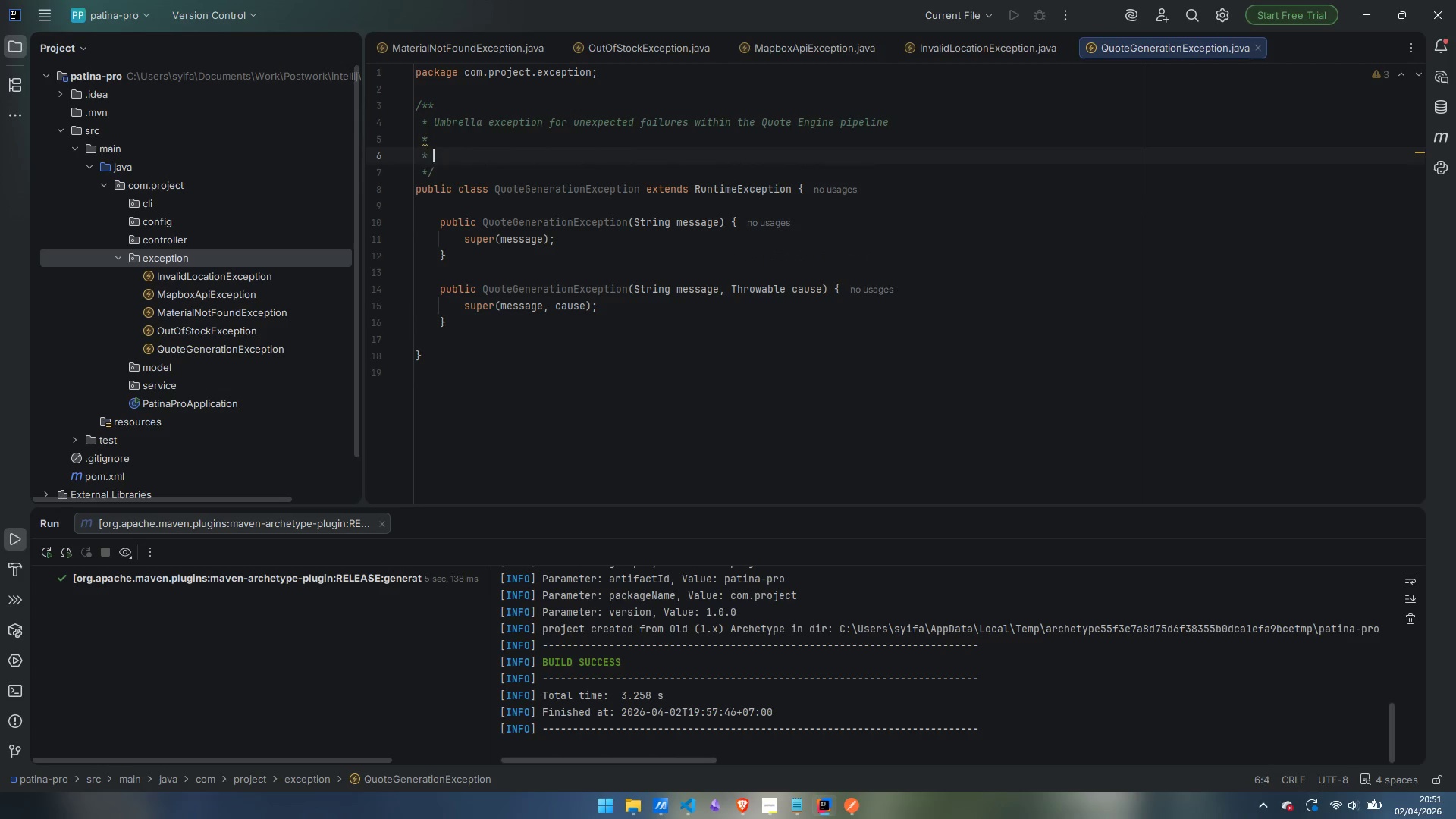 
key(Control+Backspace)
 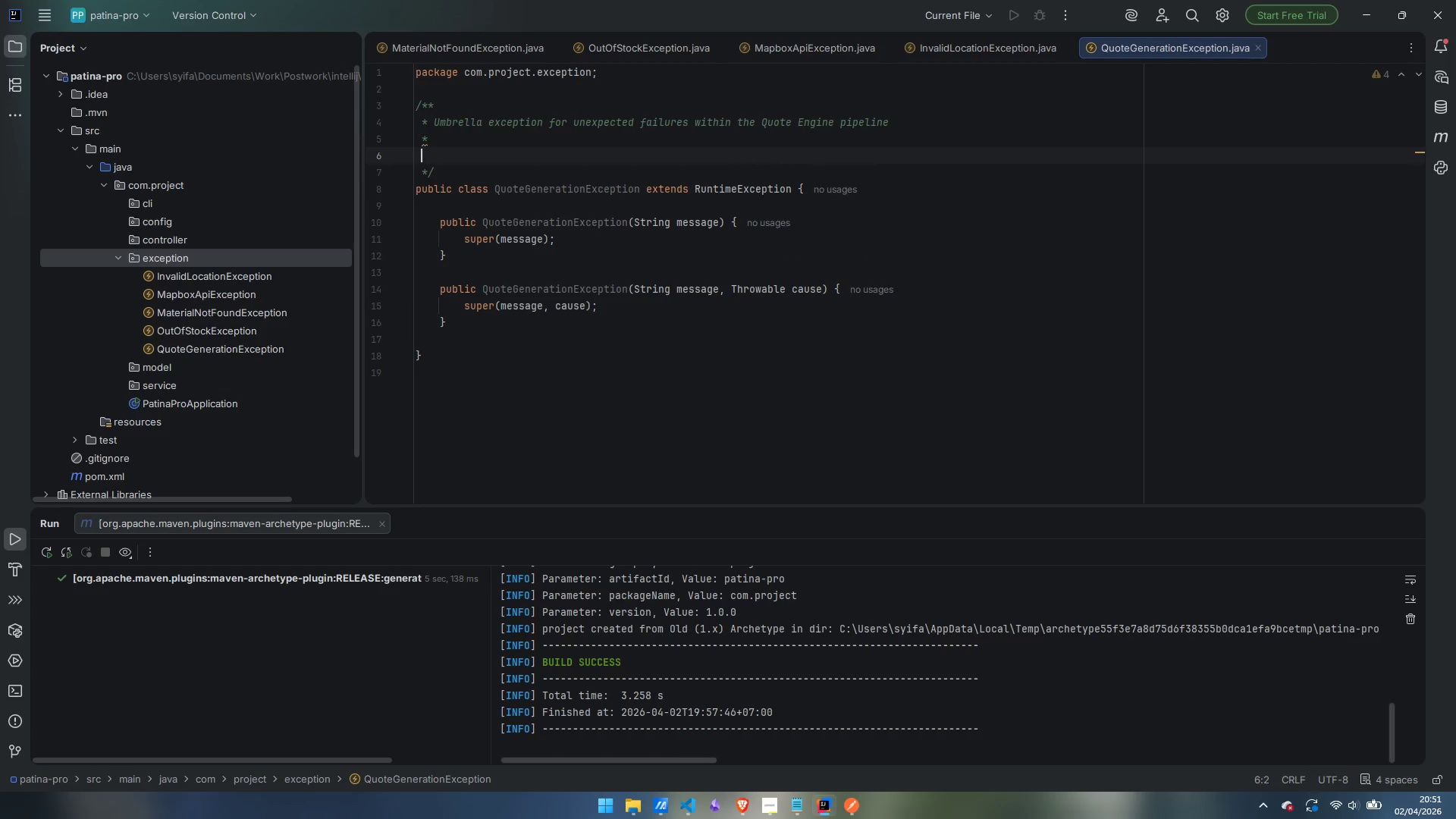 
key(Backspace)
type( that are not covered by more specific exceotuib)
 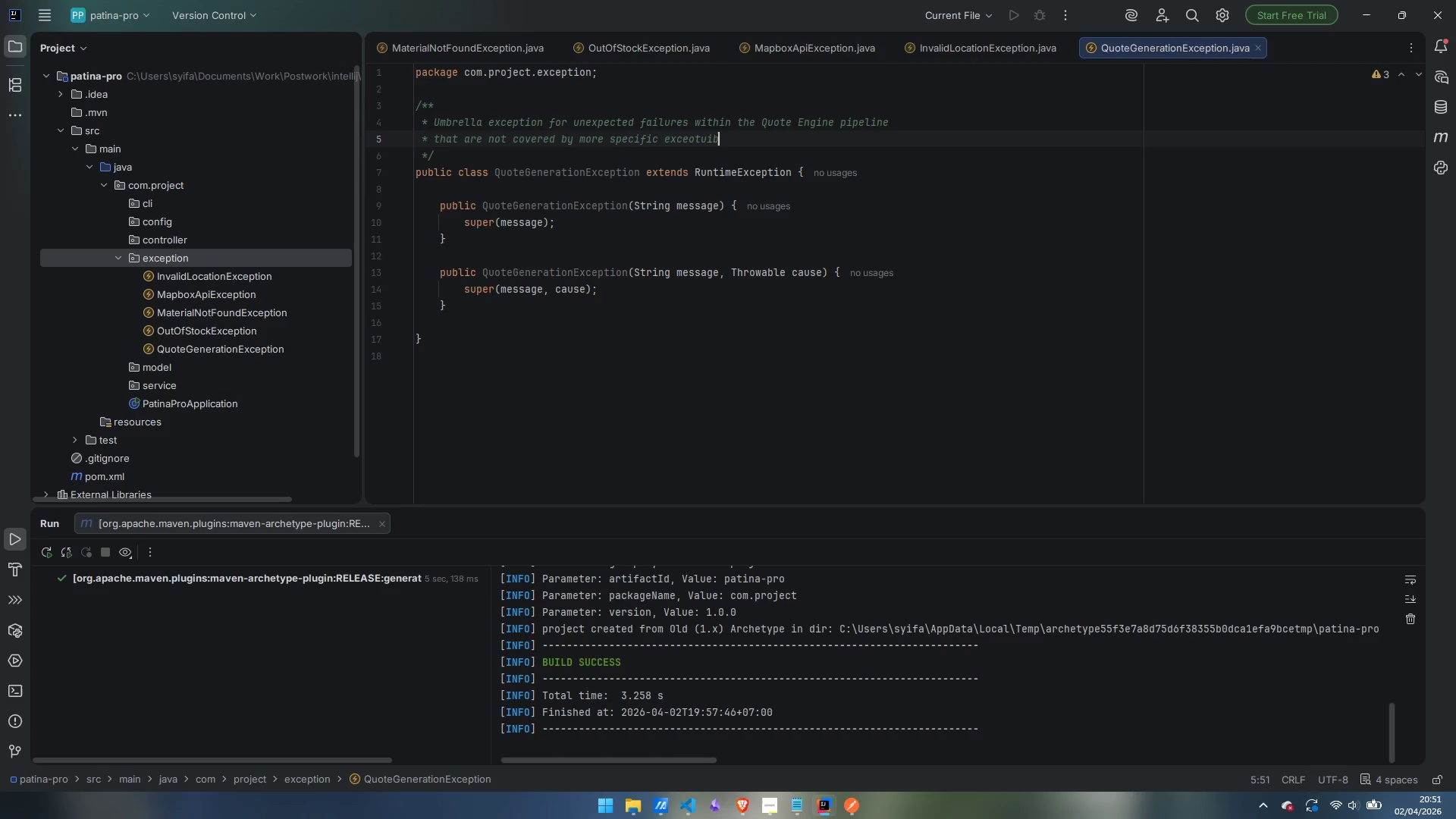 
key(Control+ControlLeft)
 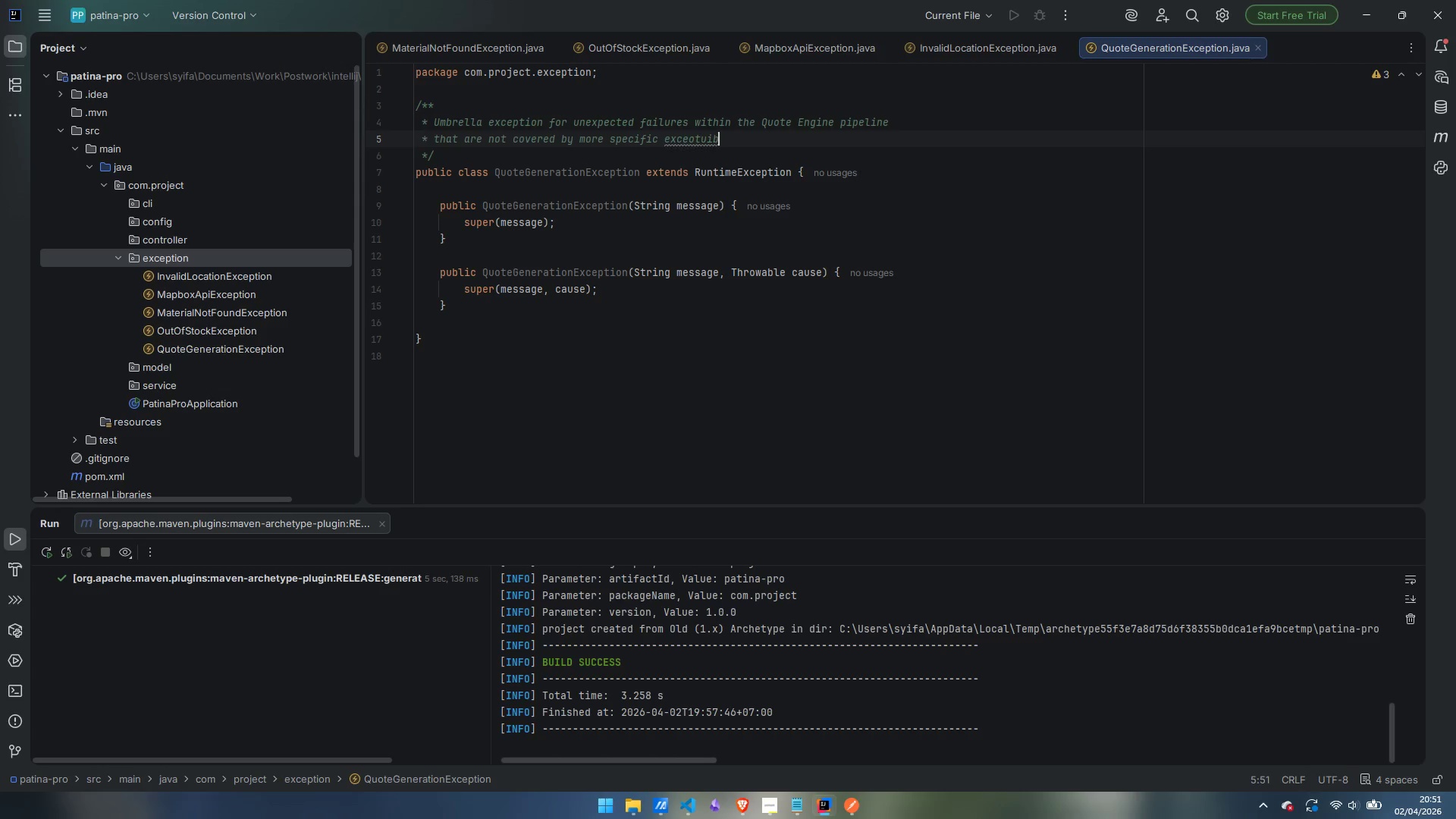 
key(Control+Backspace)
 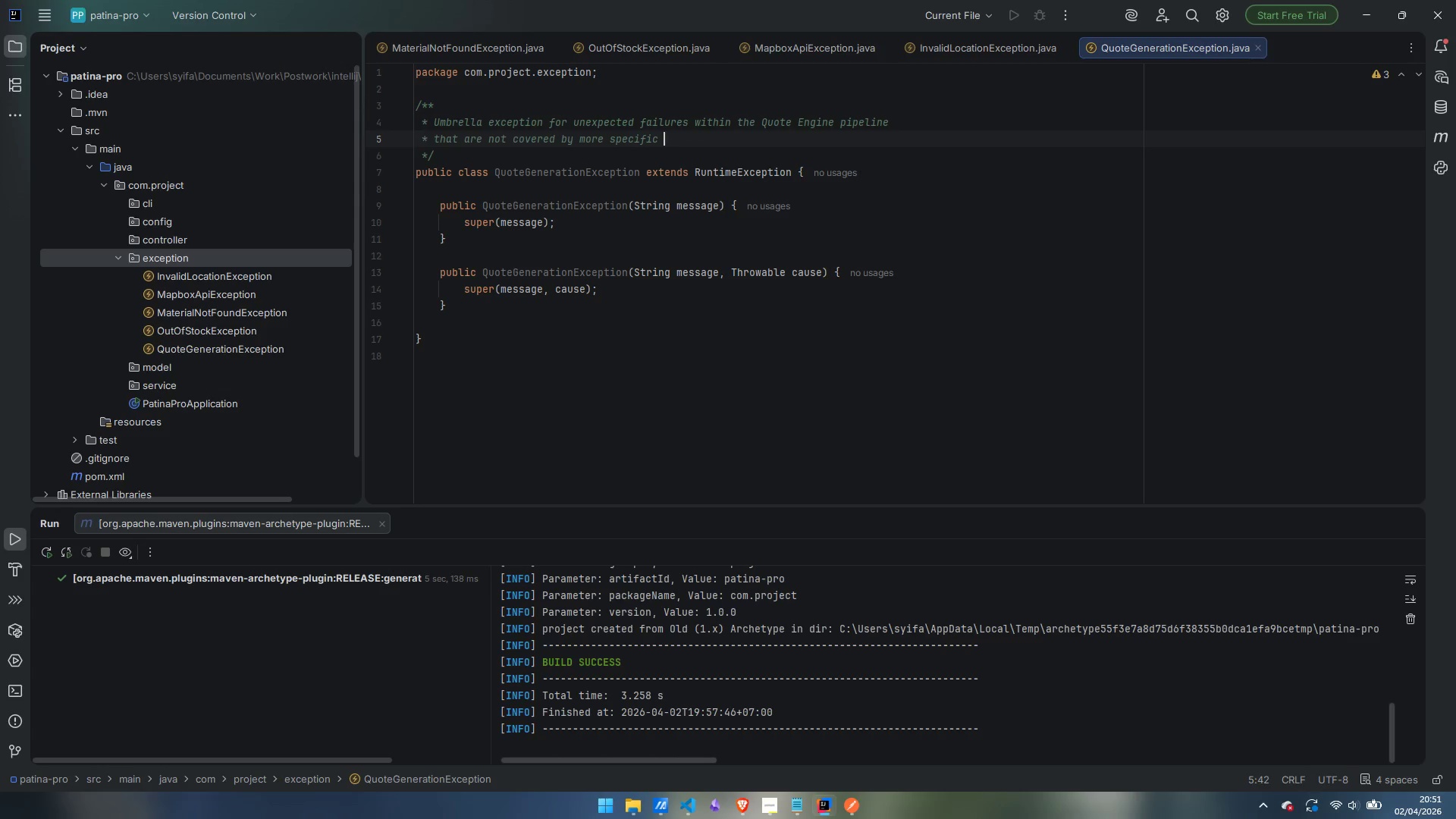 
type(exception types.)
 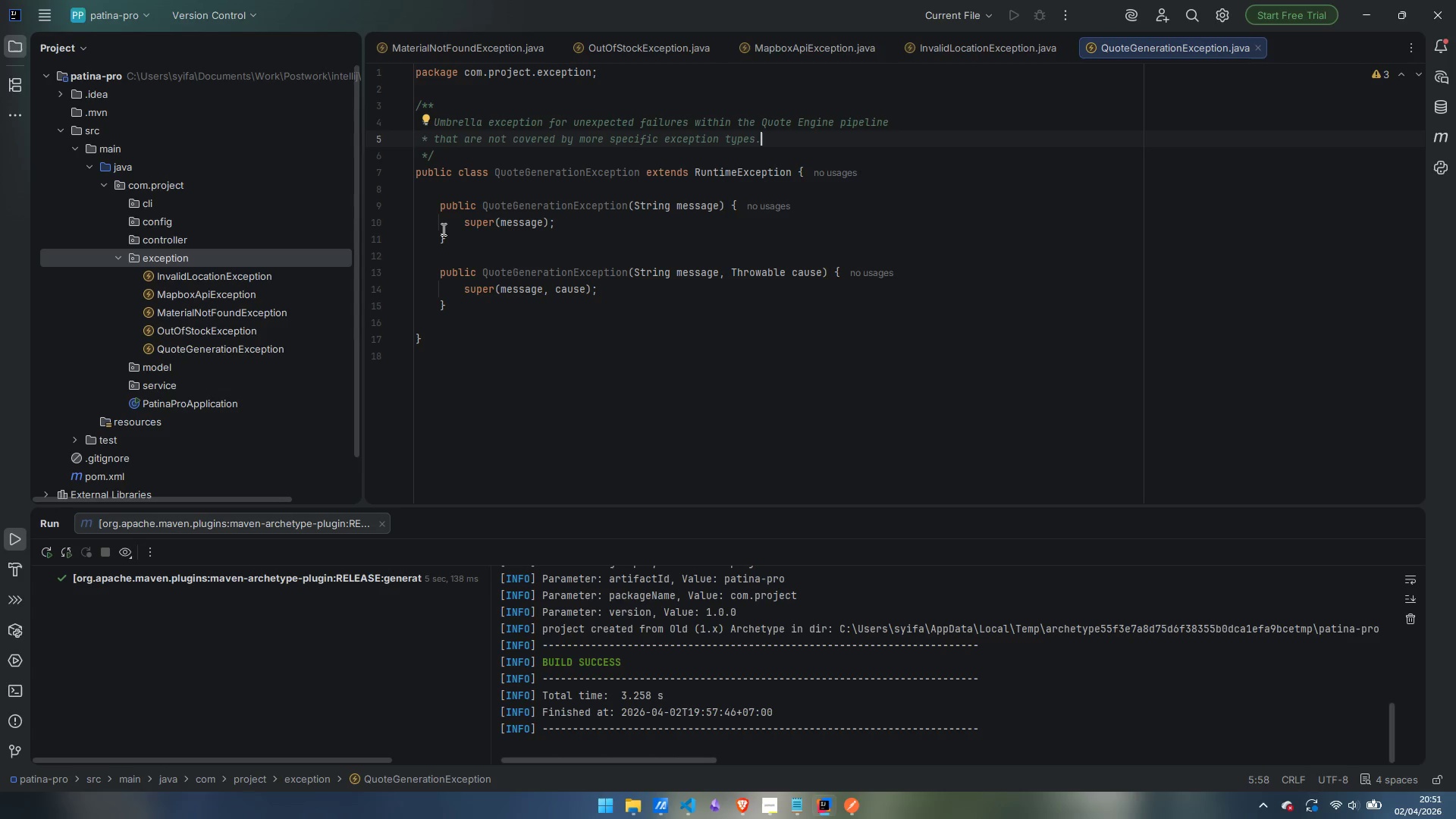 
wait(15.11)
 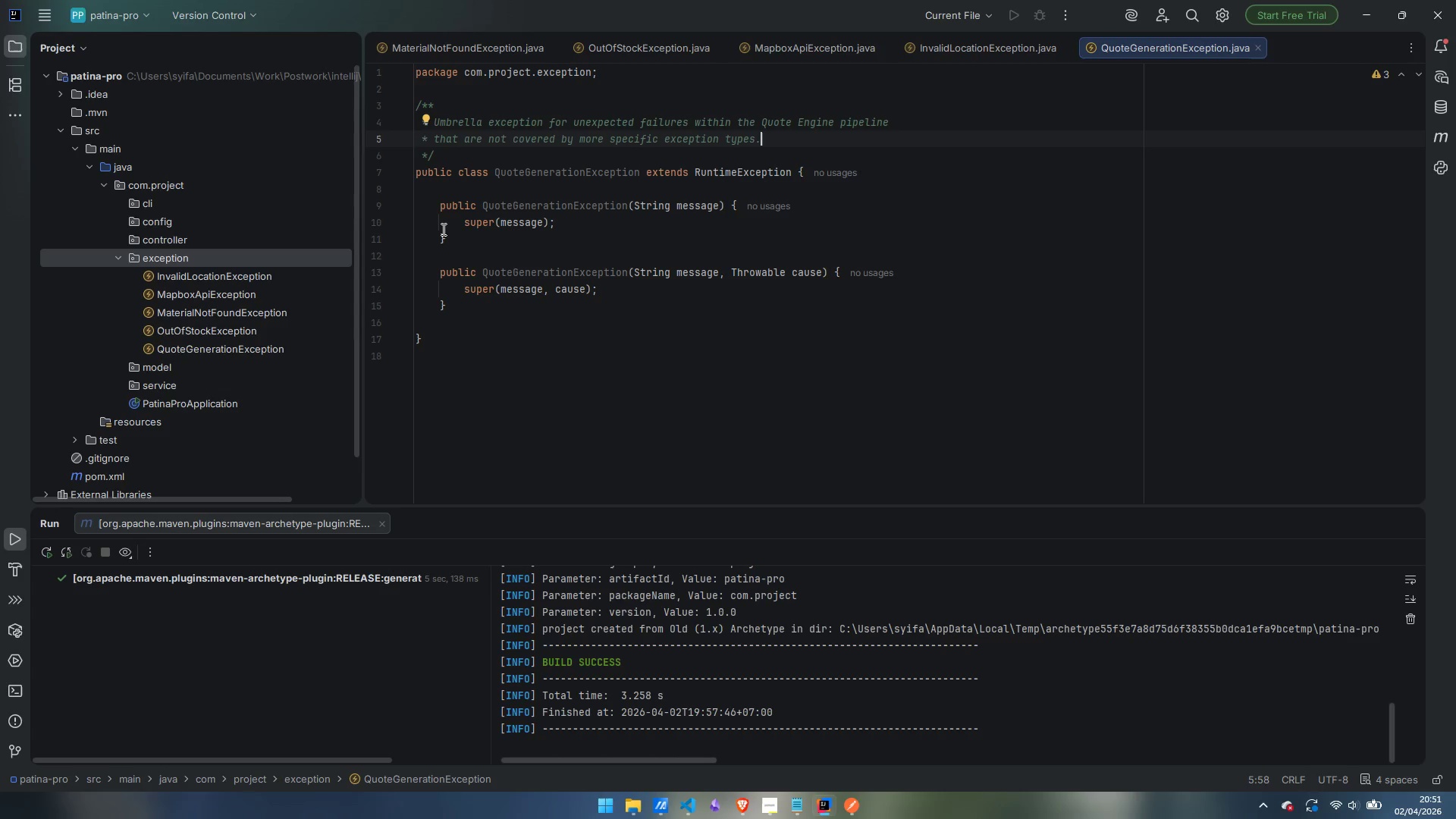 
right_click([159, 368])
 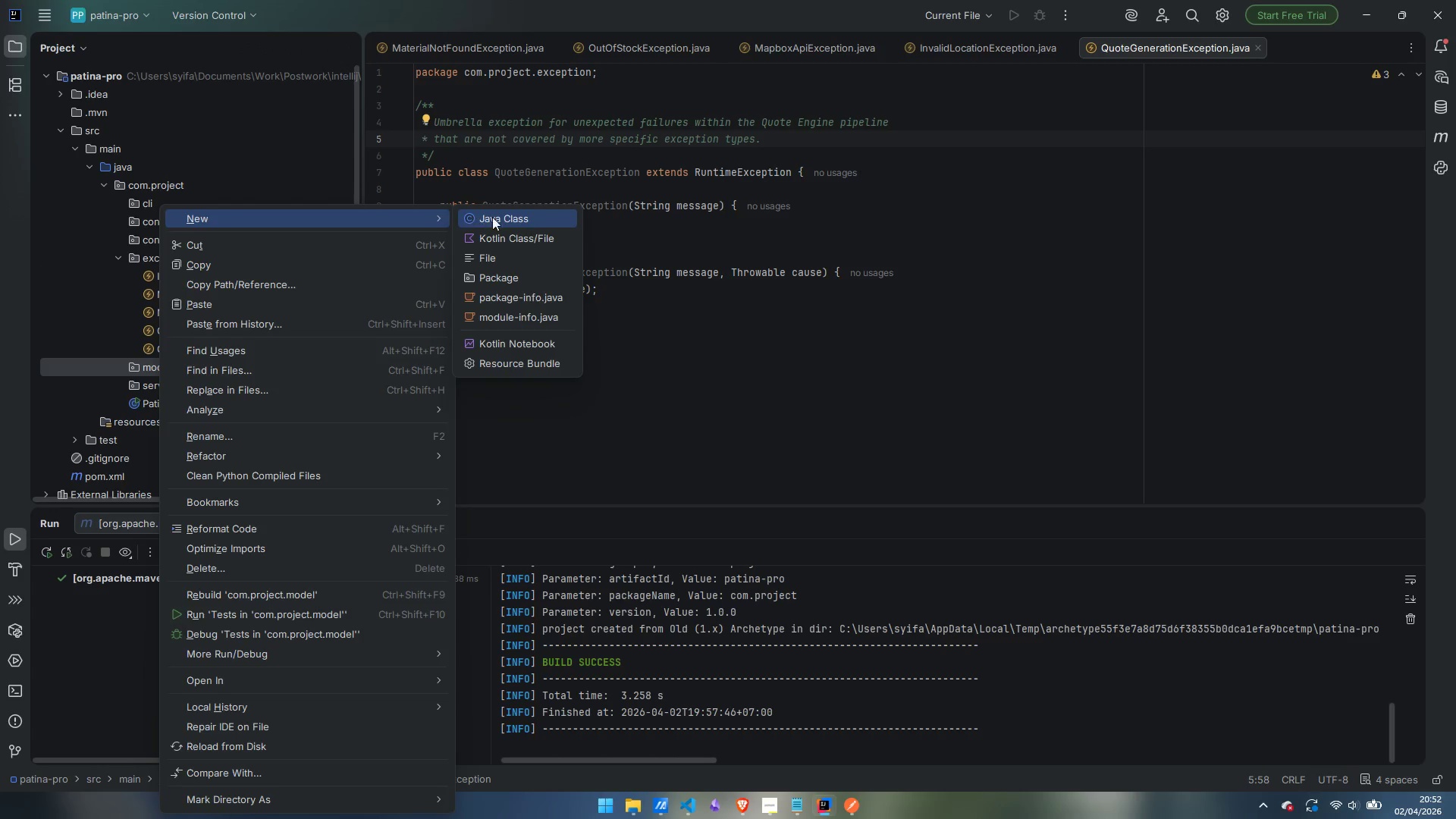 
left_click([501, 218])
 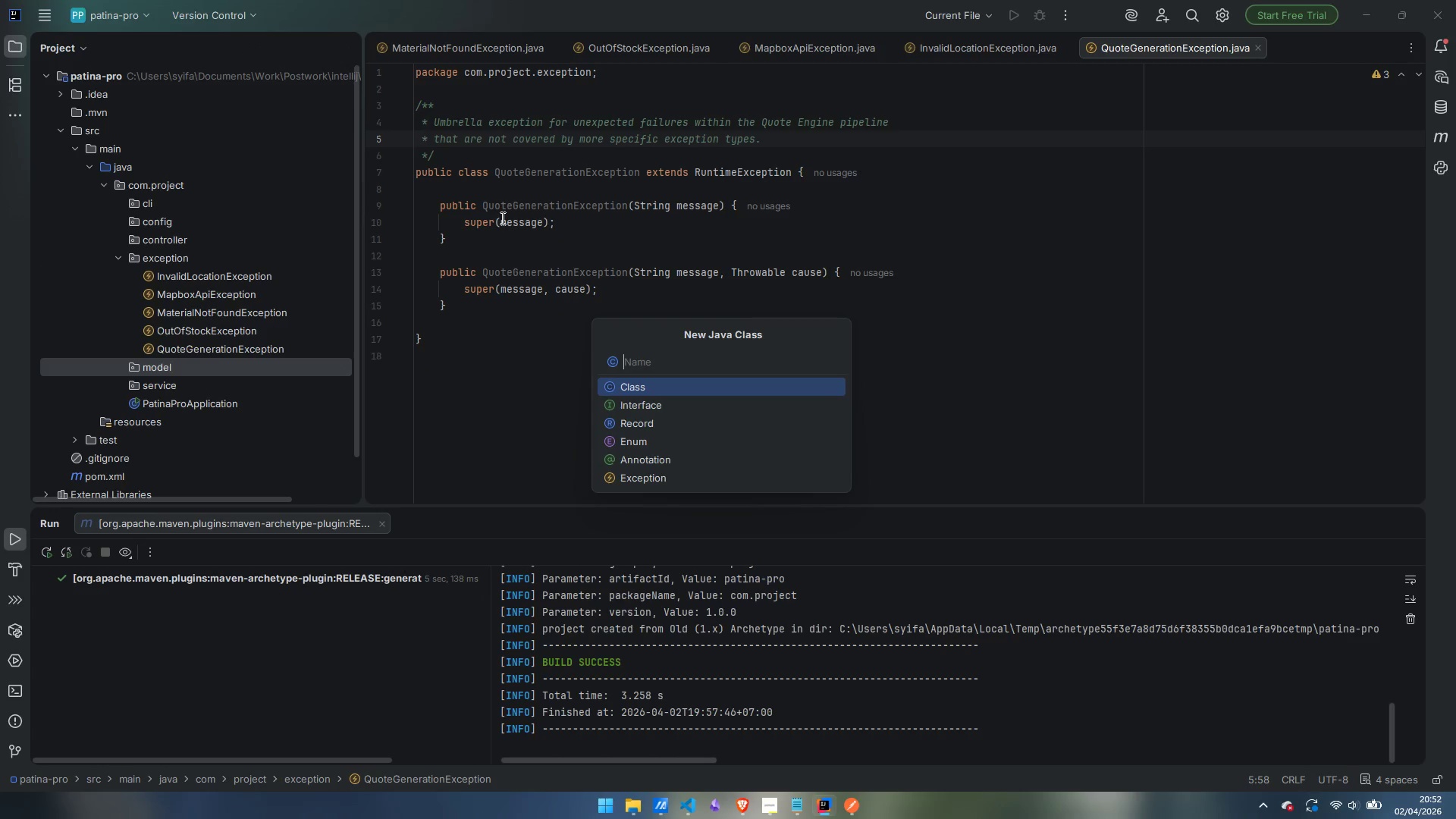 
key(ArrowDown)
 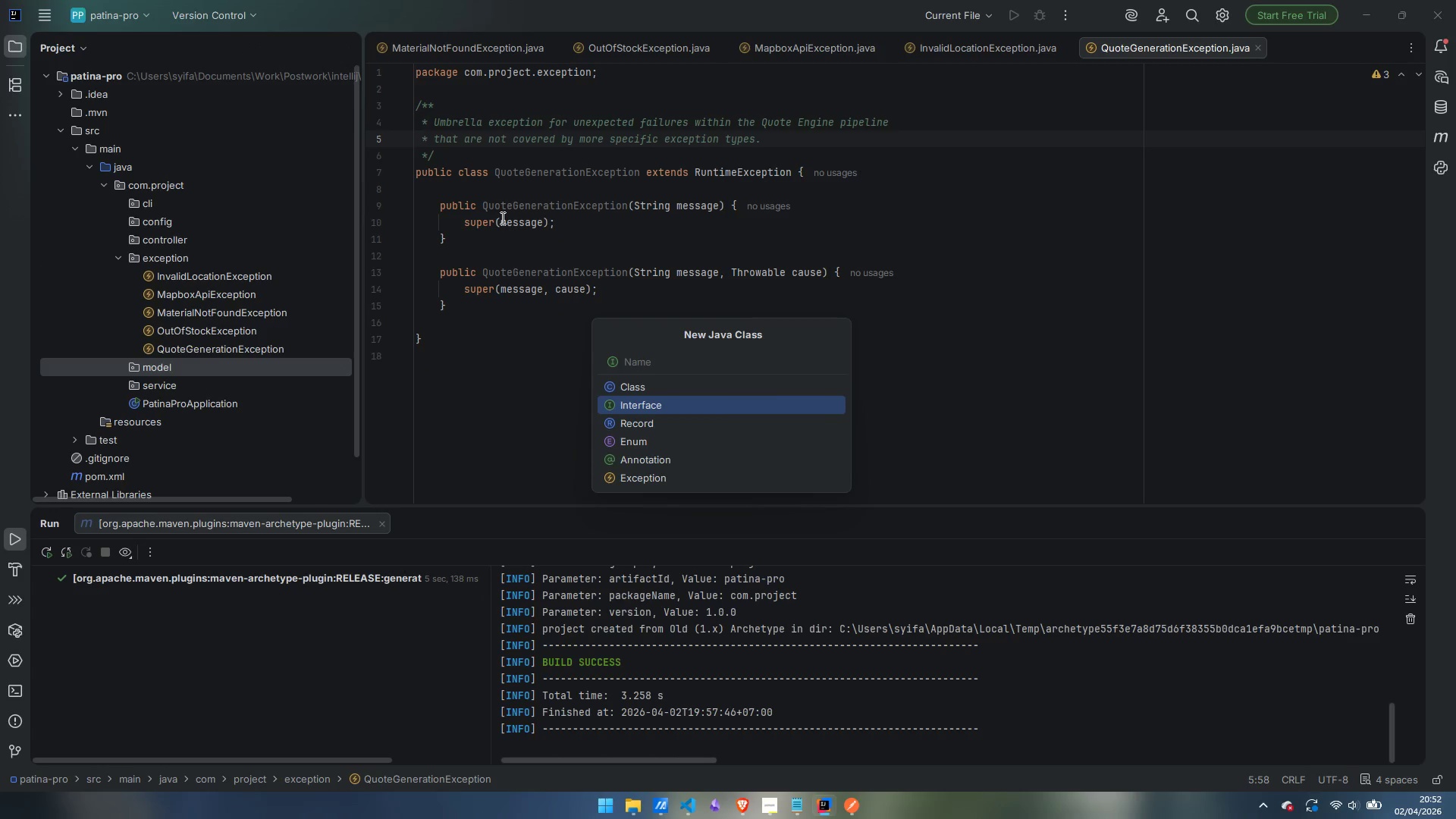 
key(ArrowDown)
 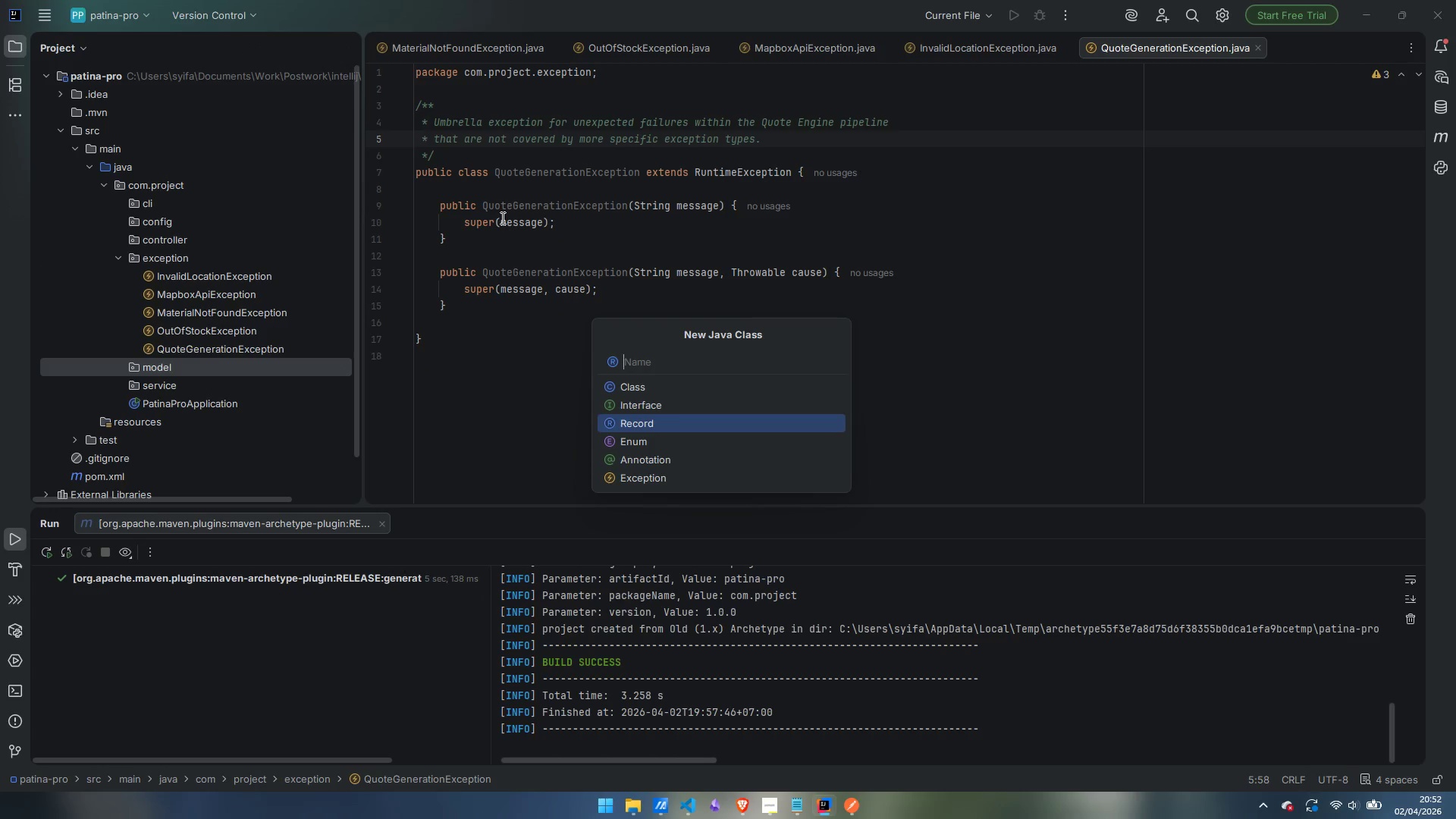 
key(ArrowDown)
 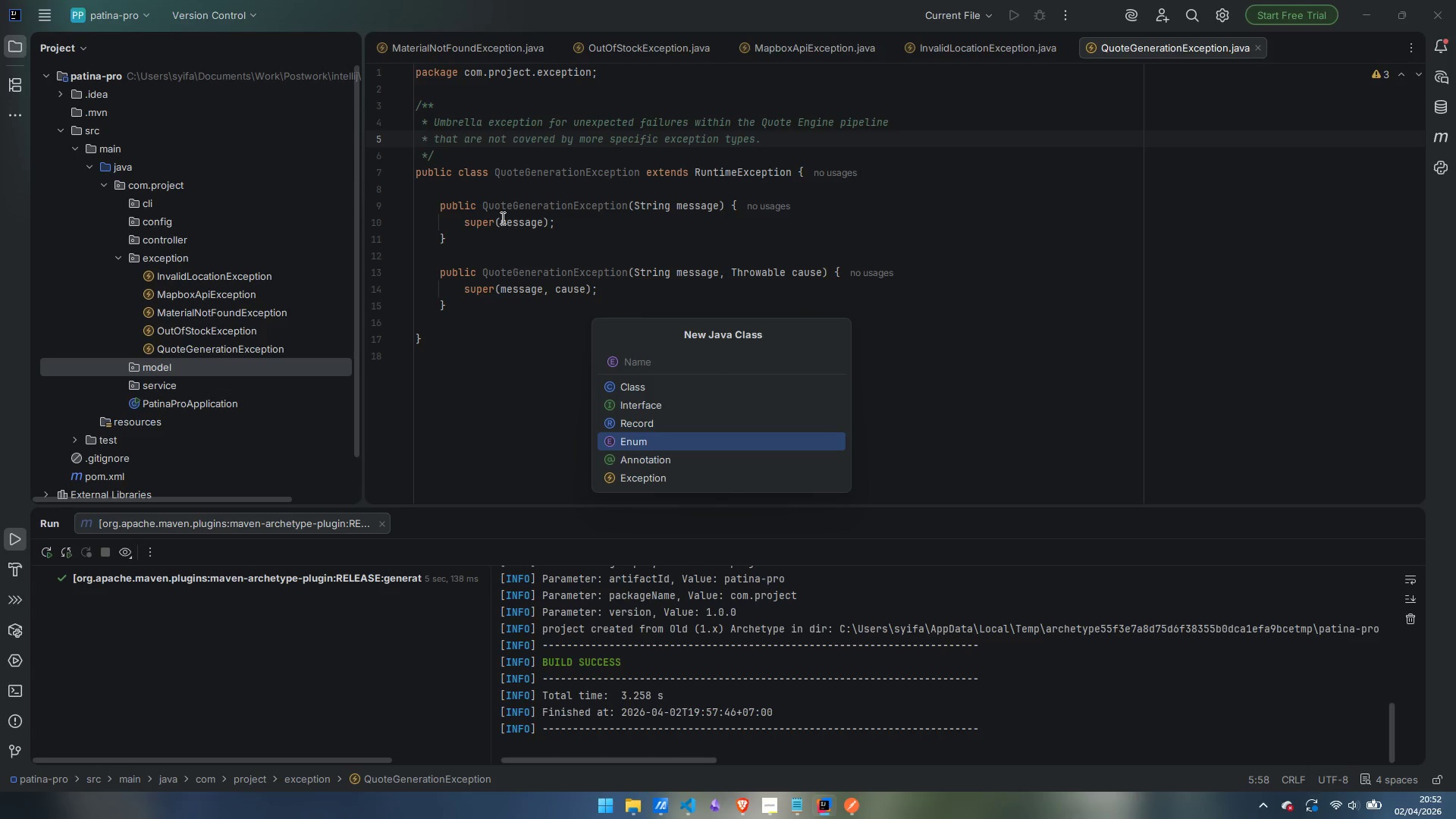 
type(MaterialCategoty)
key(Backspace)
key(Backspace)
type(ry)
 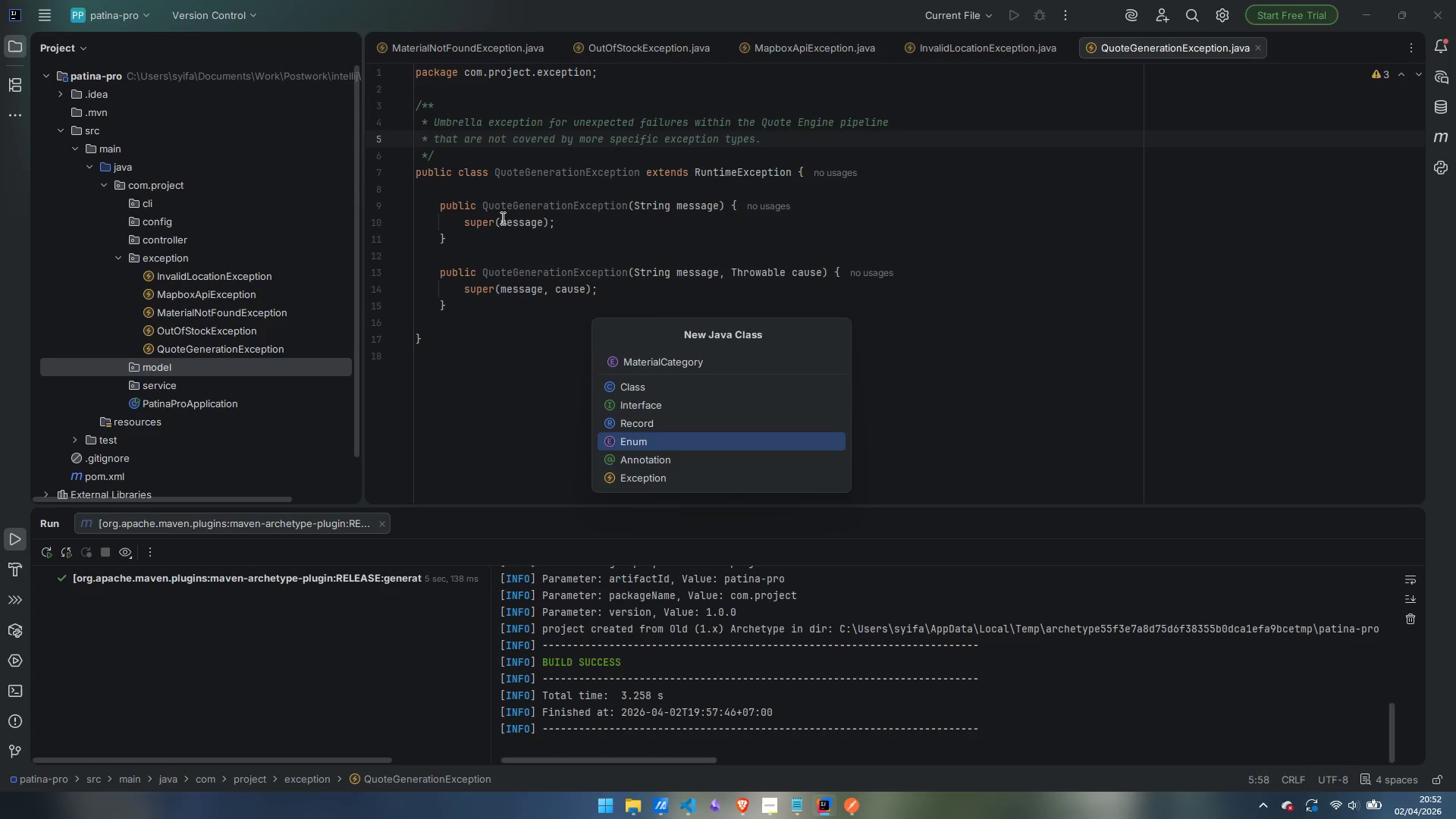 
key(Enter)
 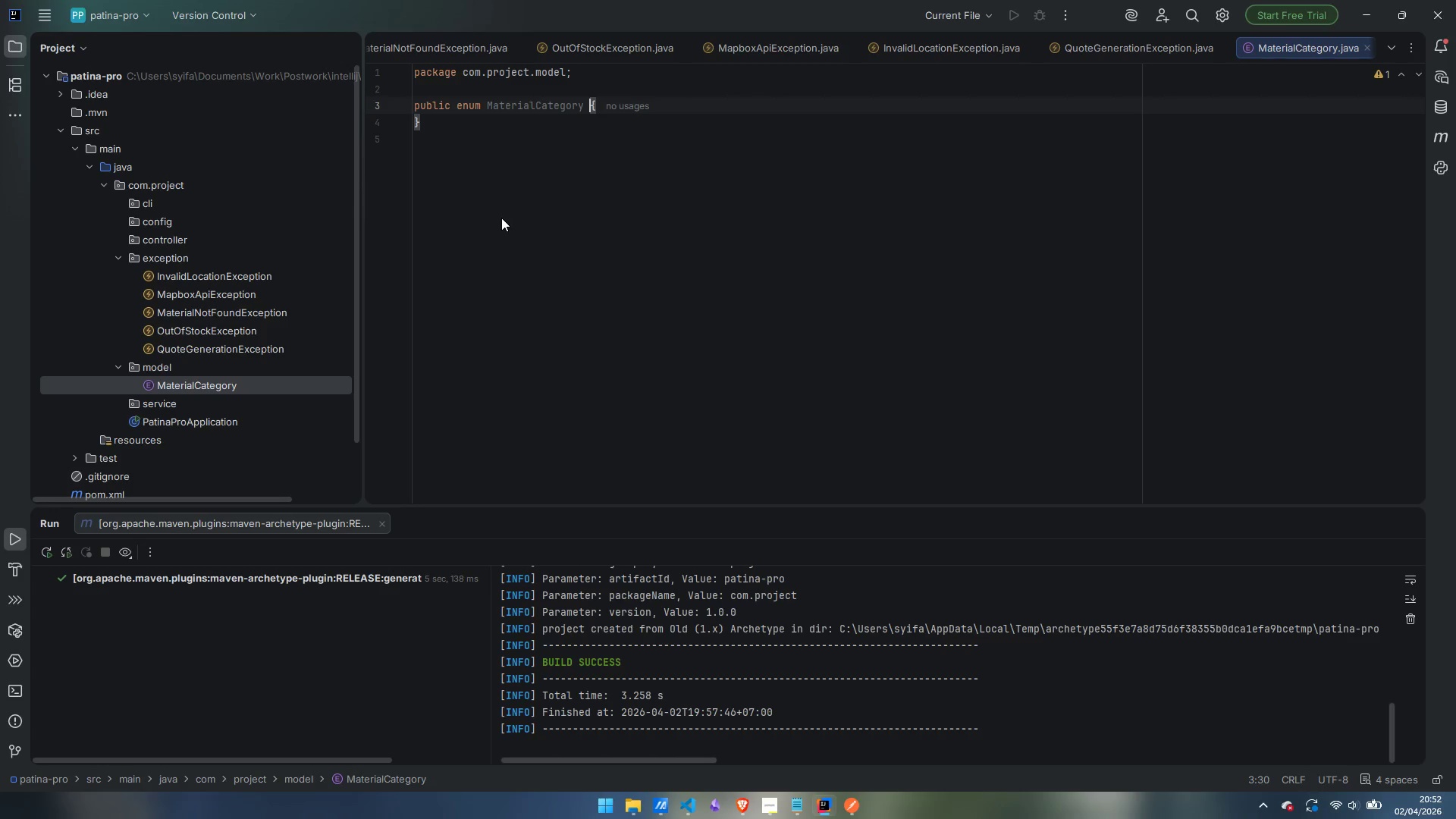 
wait(6.48)
 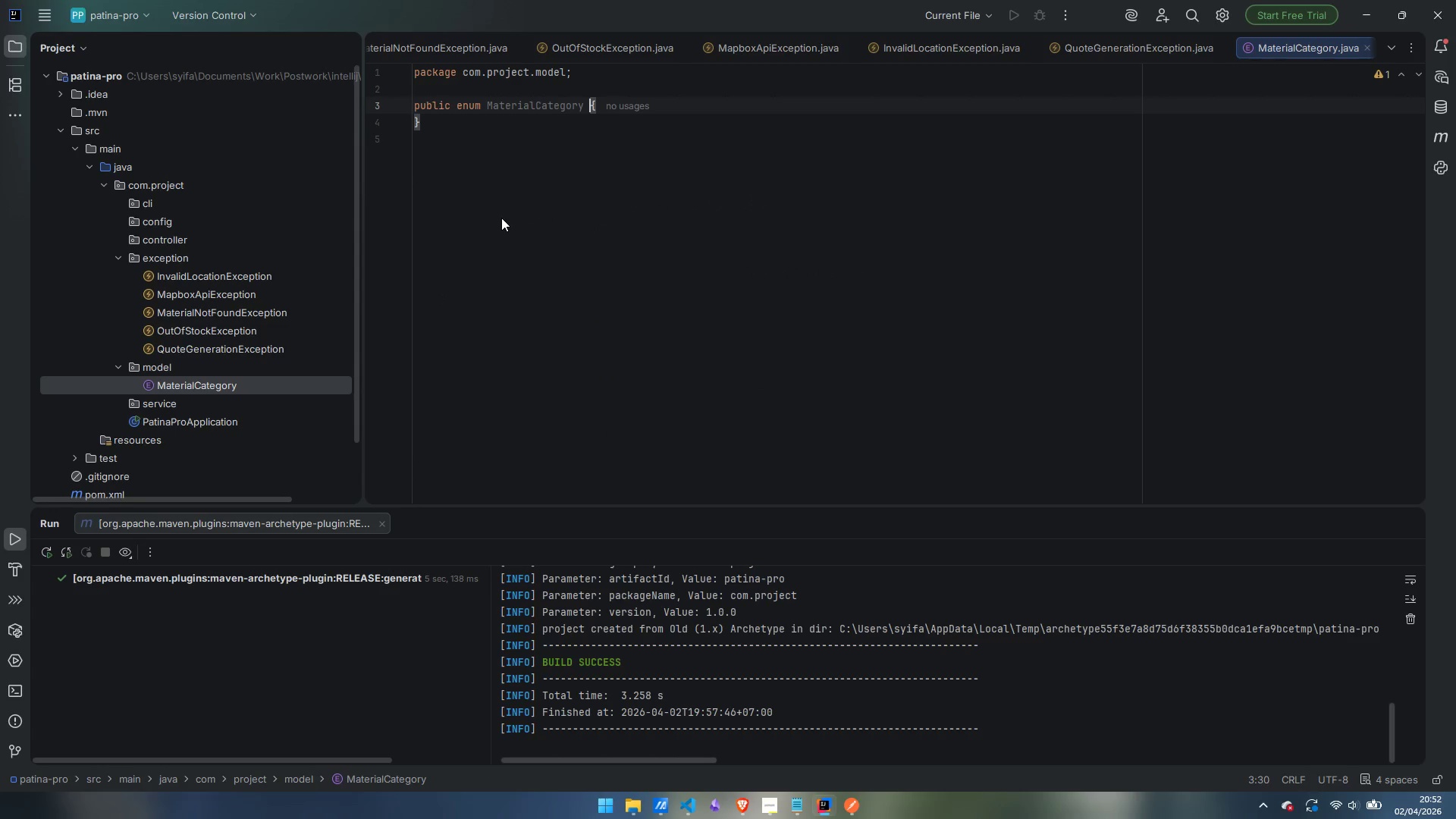 
key(ArrowRight)
 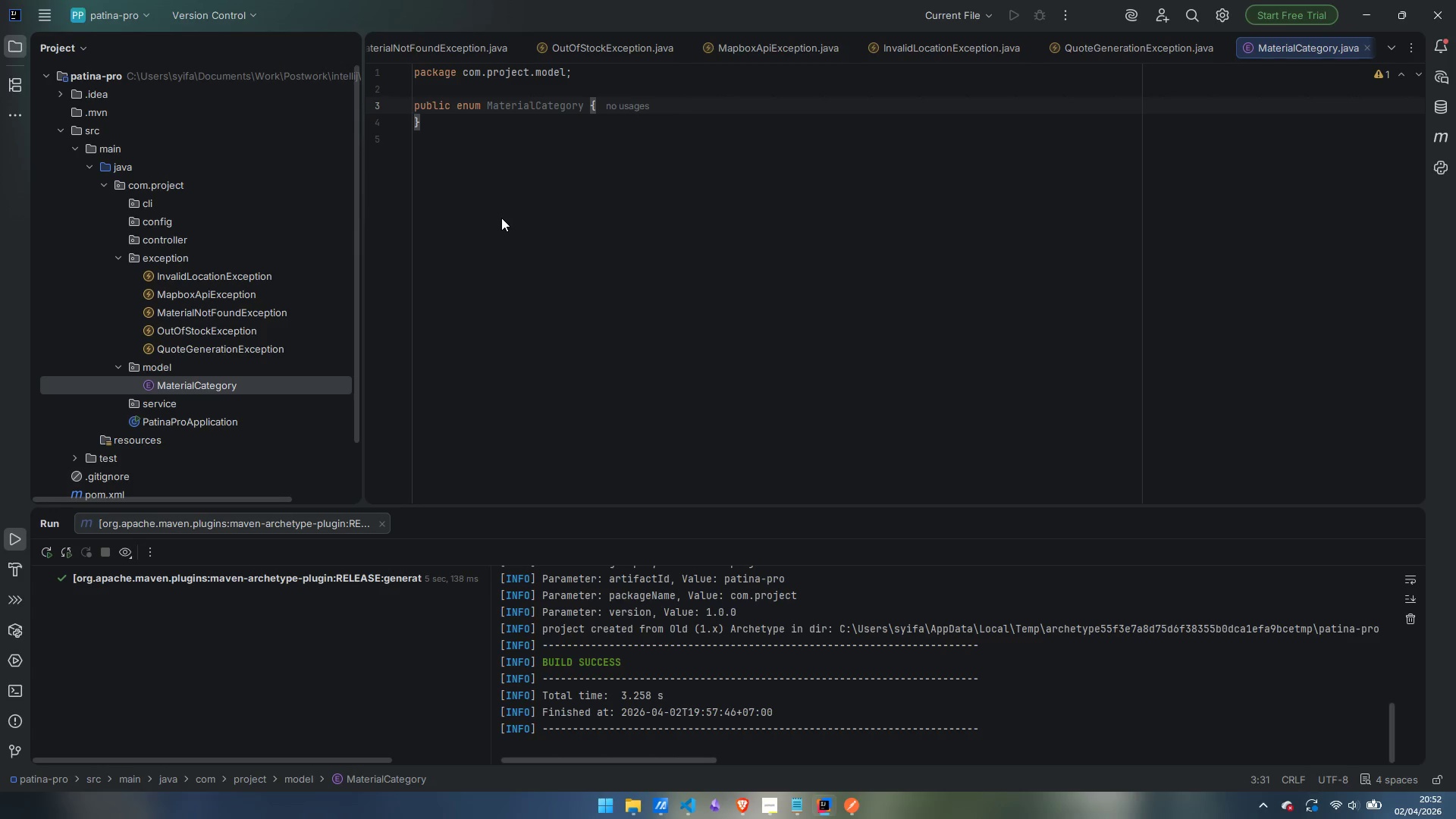 
key(Enter)
 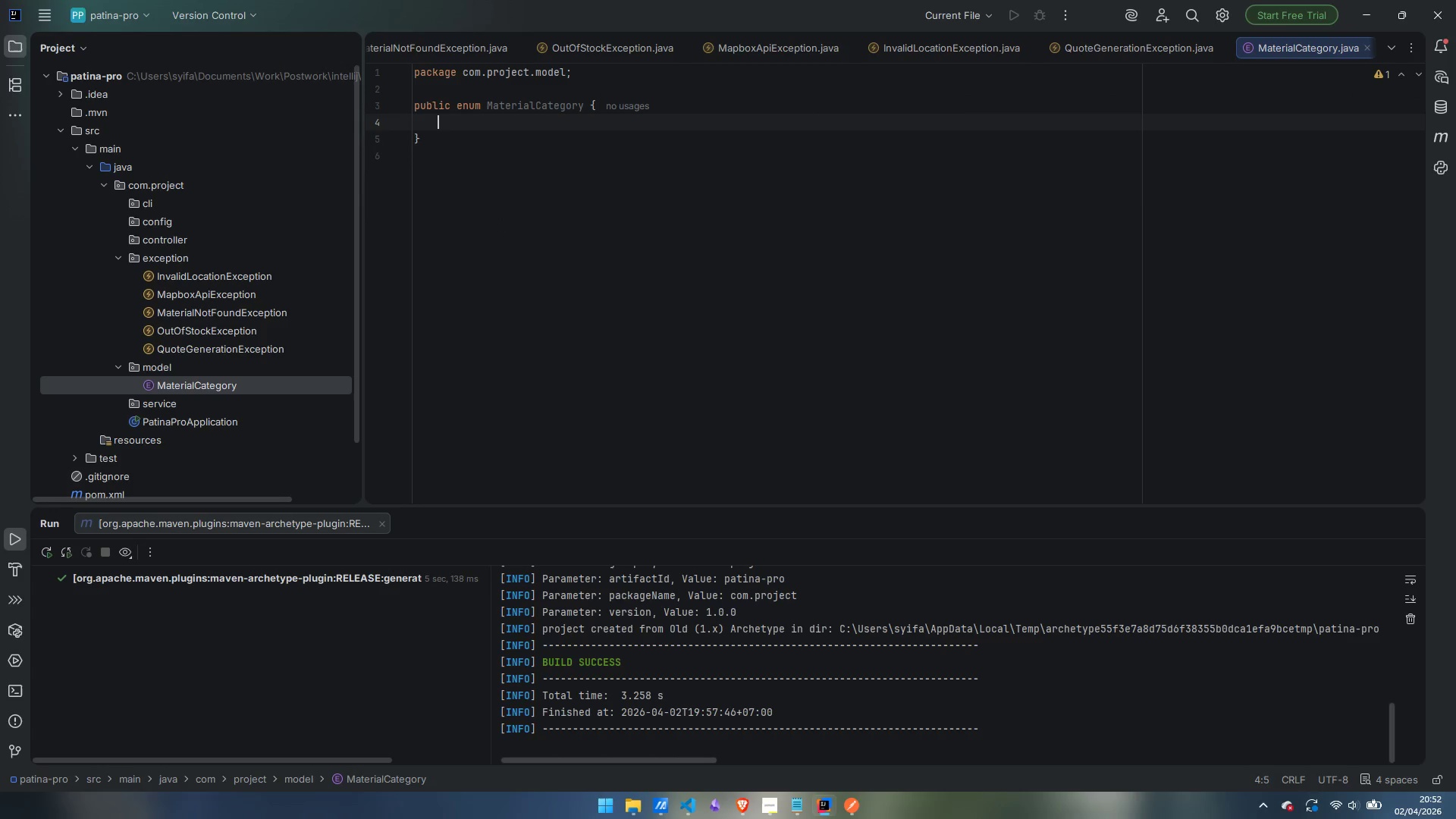 
type(LETAHER)
 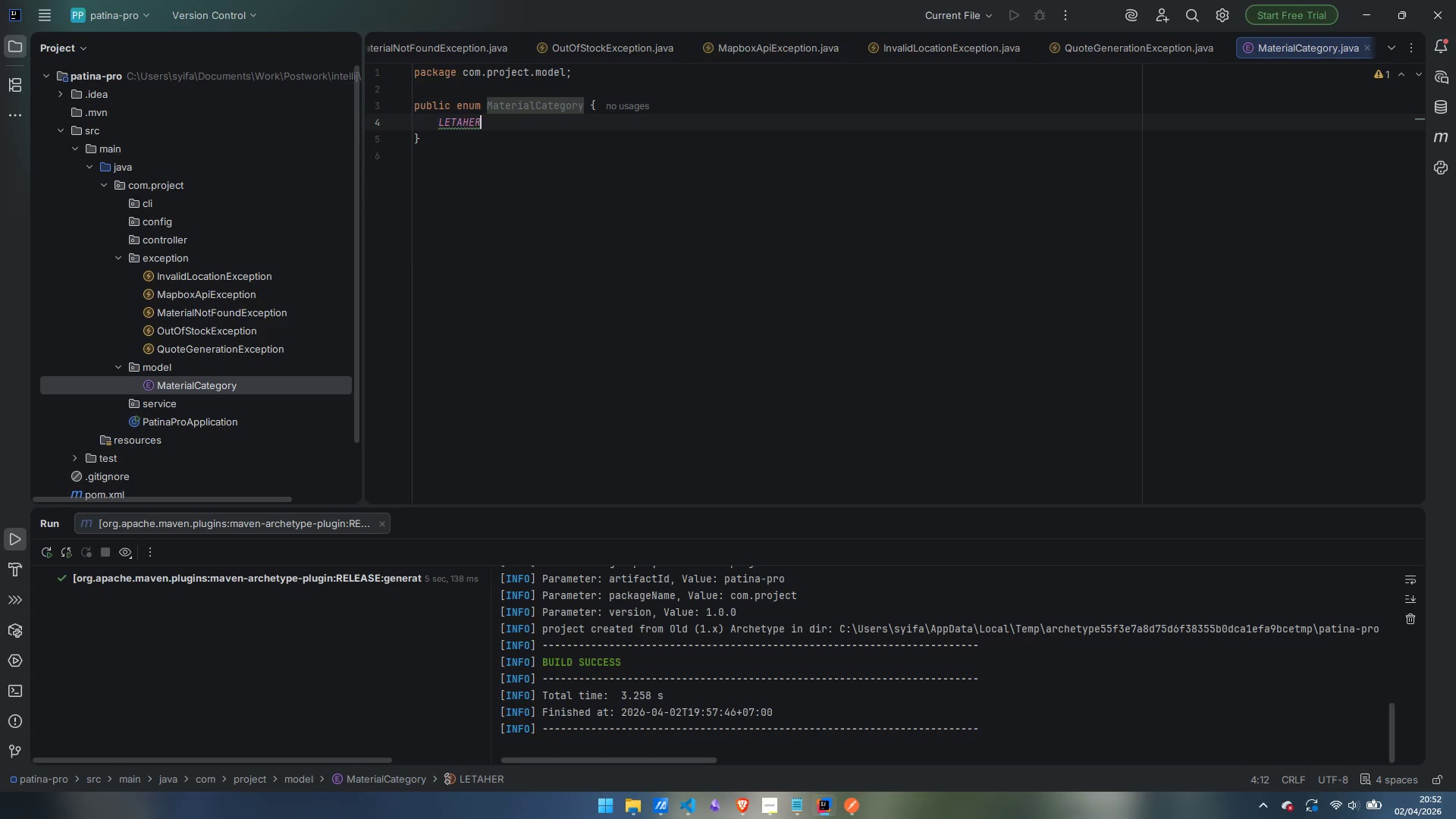 
key(Control+ControlLeft)
 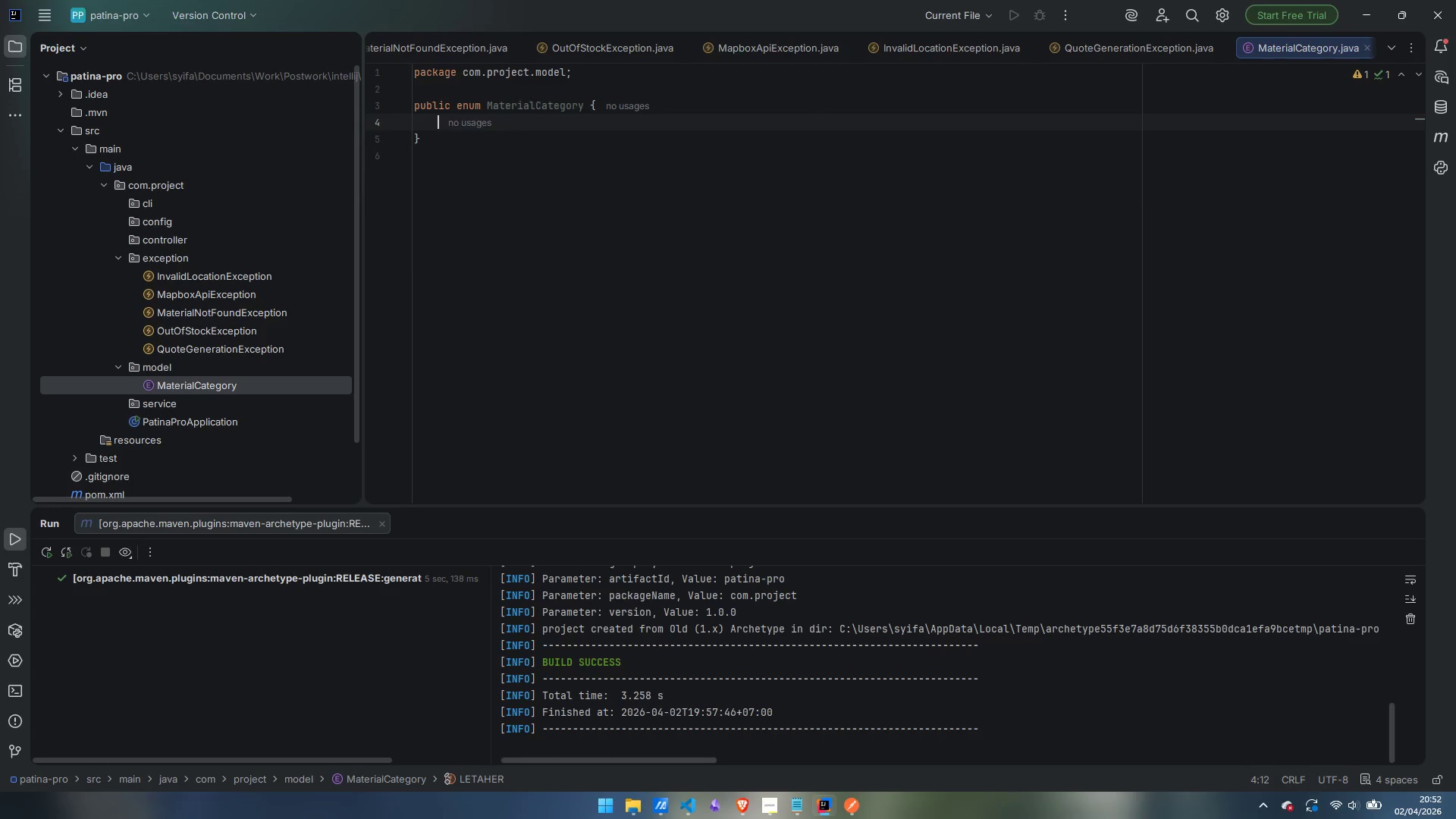 
key(Control+Backspace)
 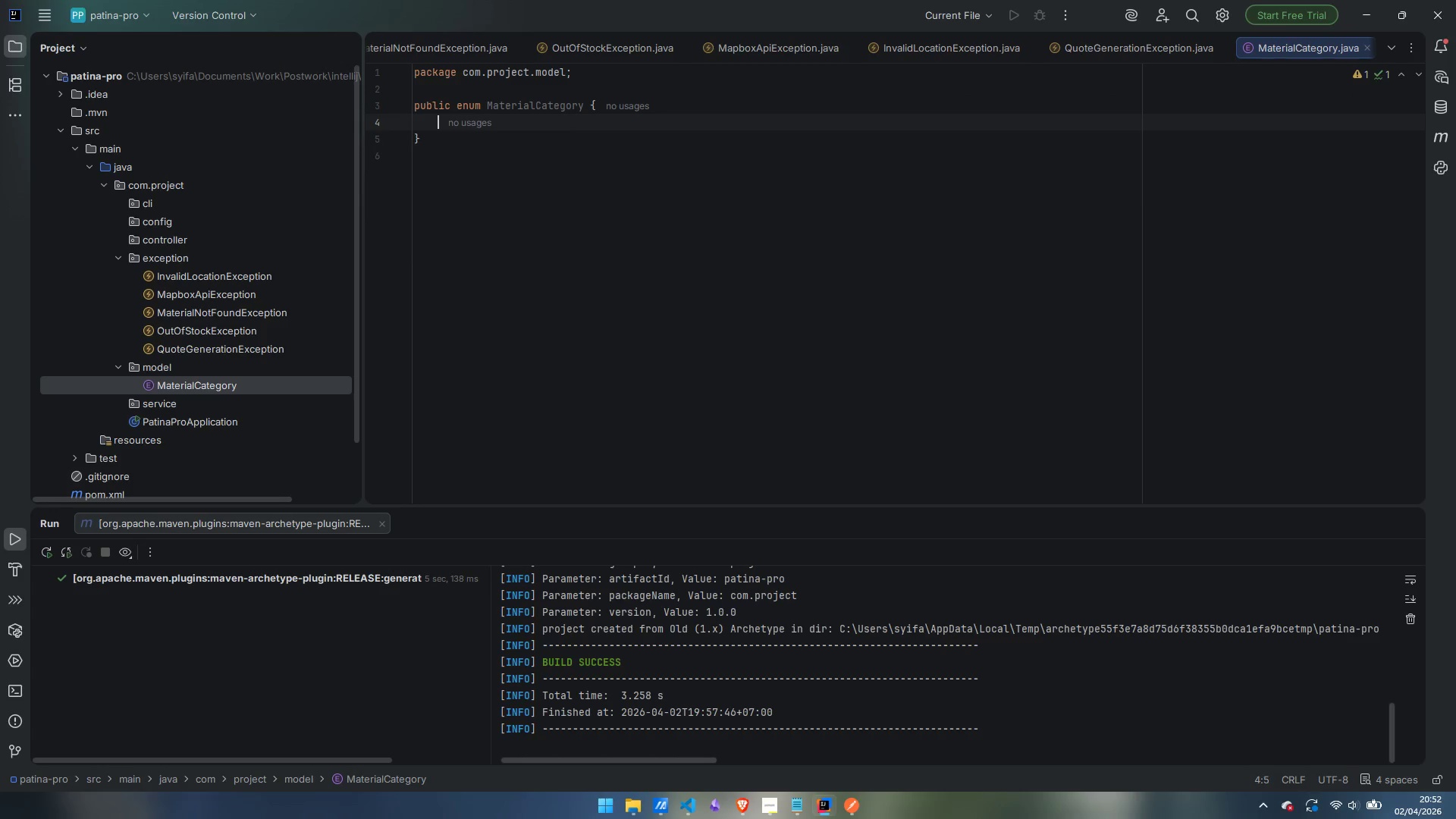 
type(LEATHER,)
 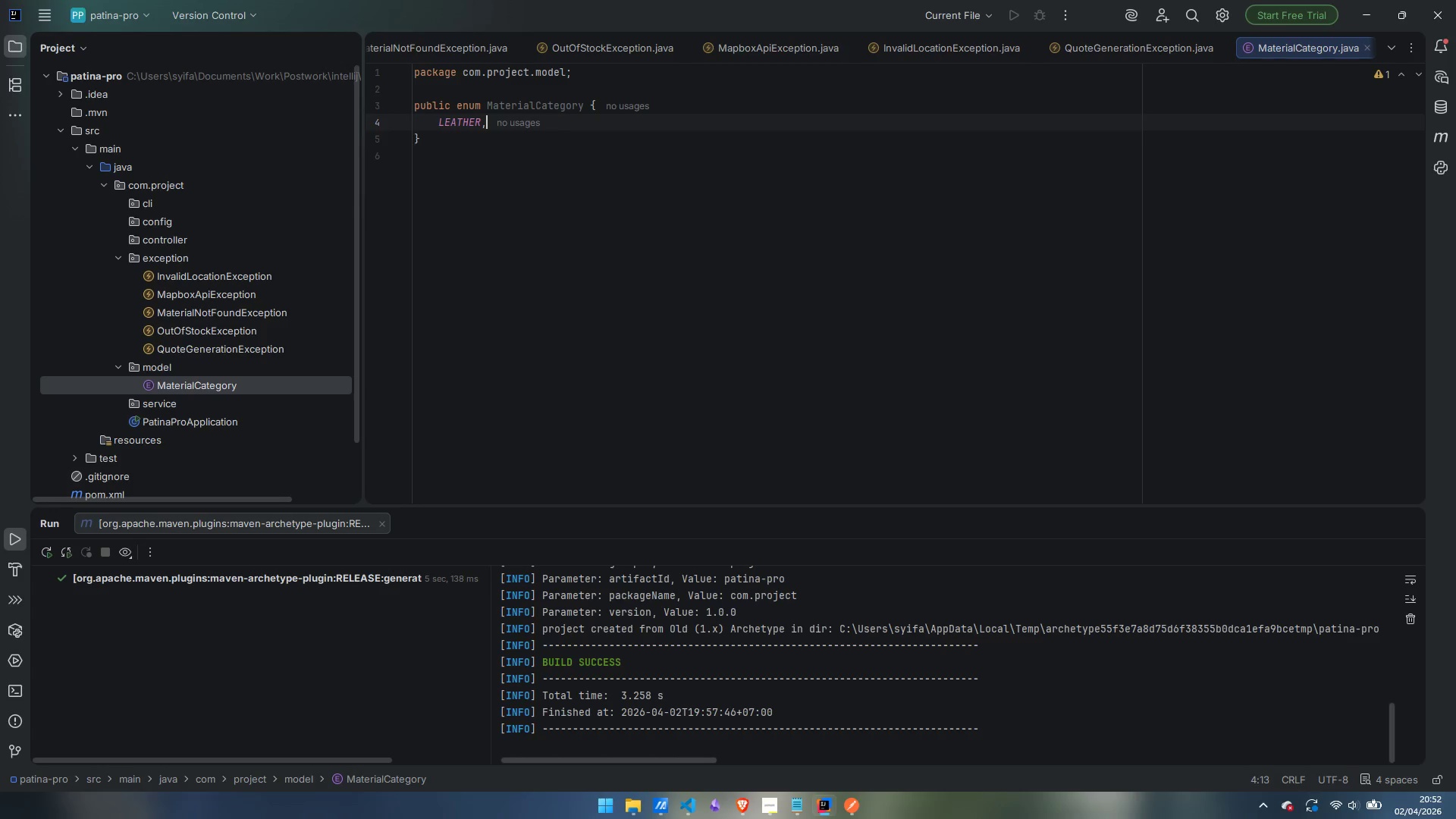 
key(Enter)
 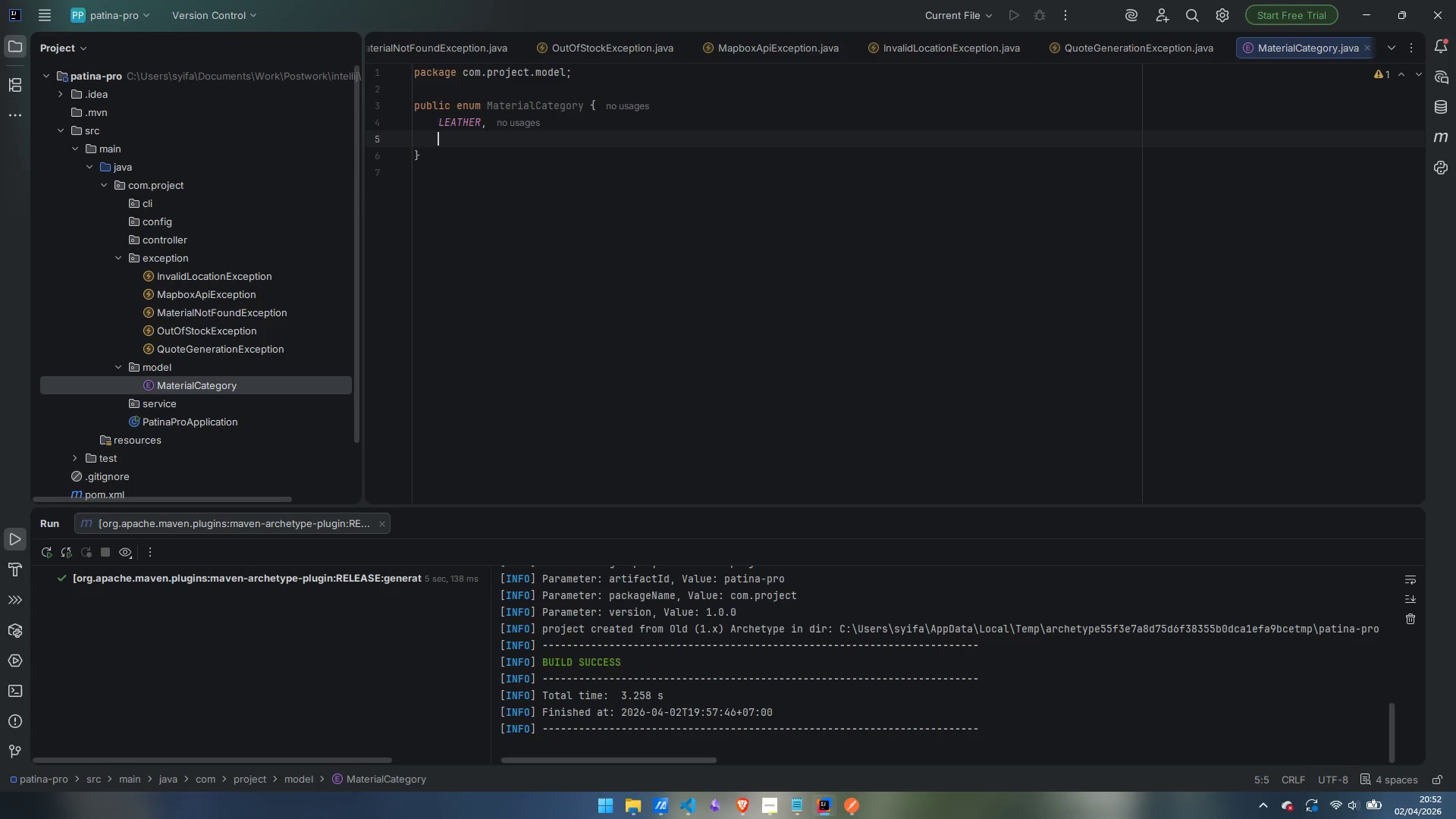 
type(FABRIC,)
 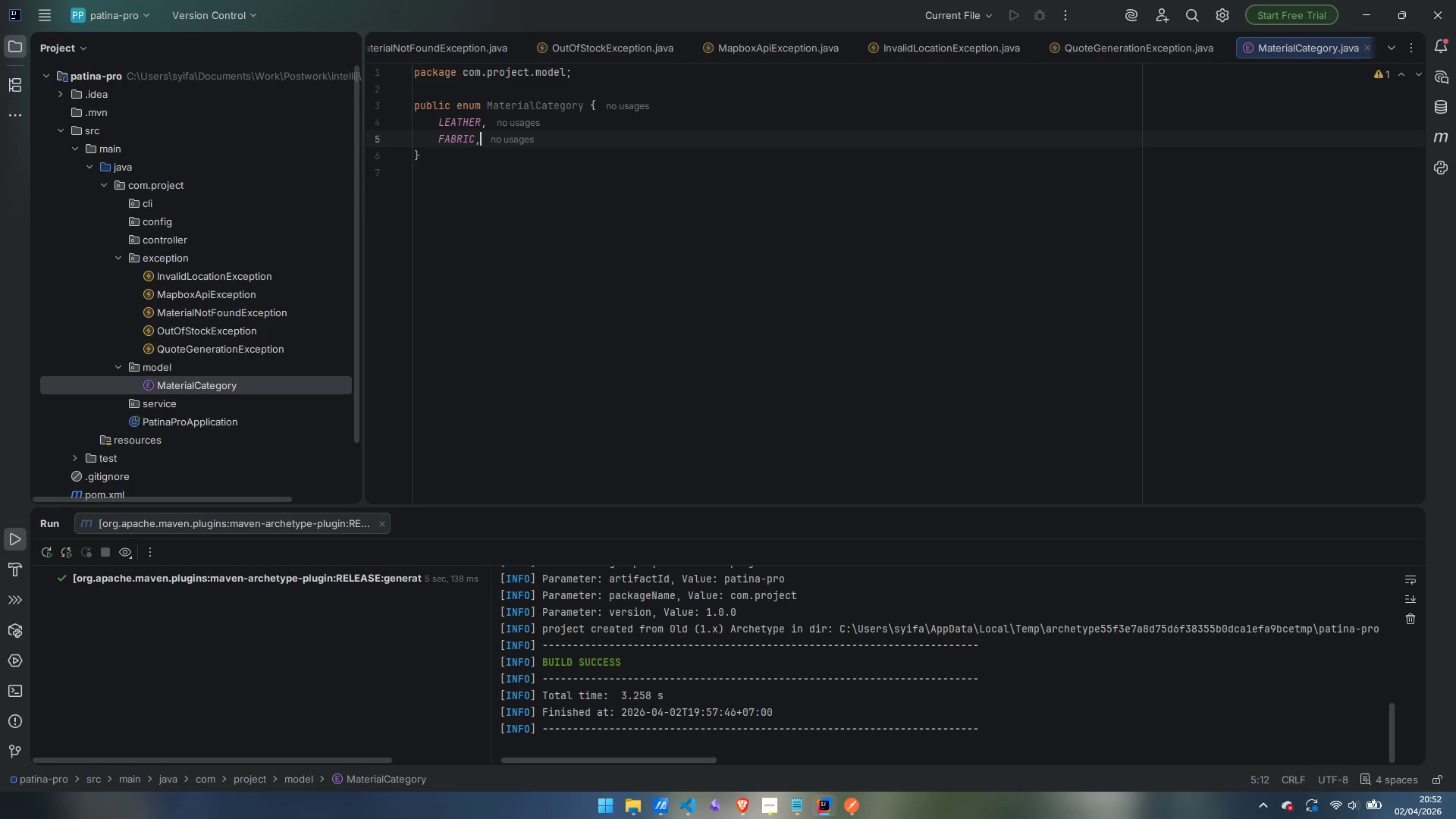 
key(Enter)
 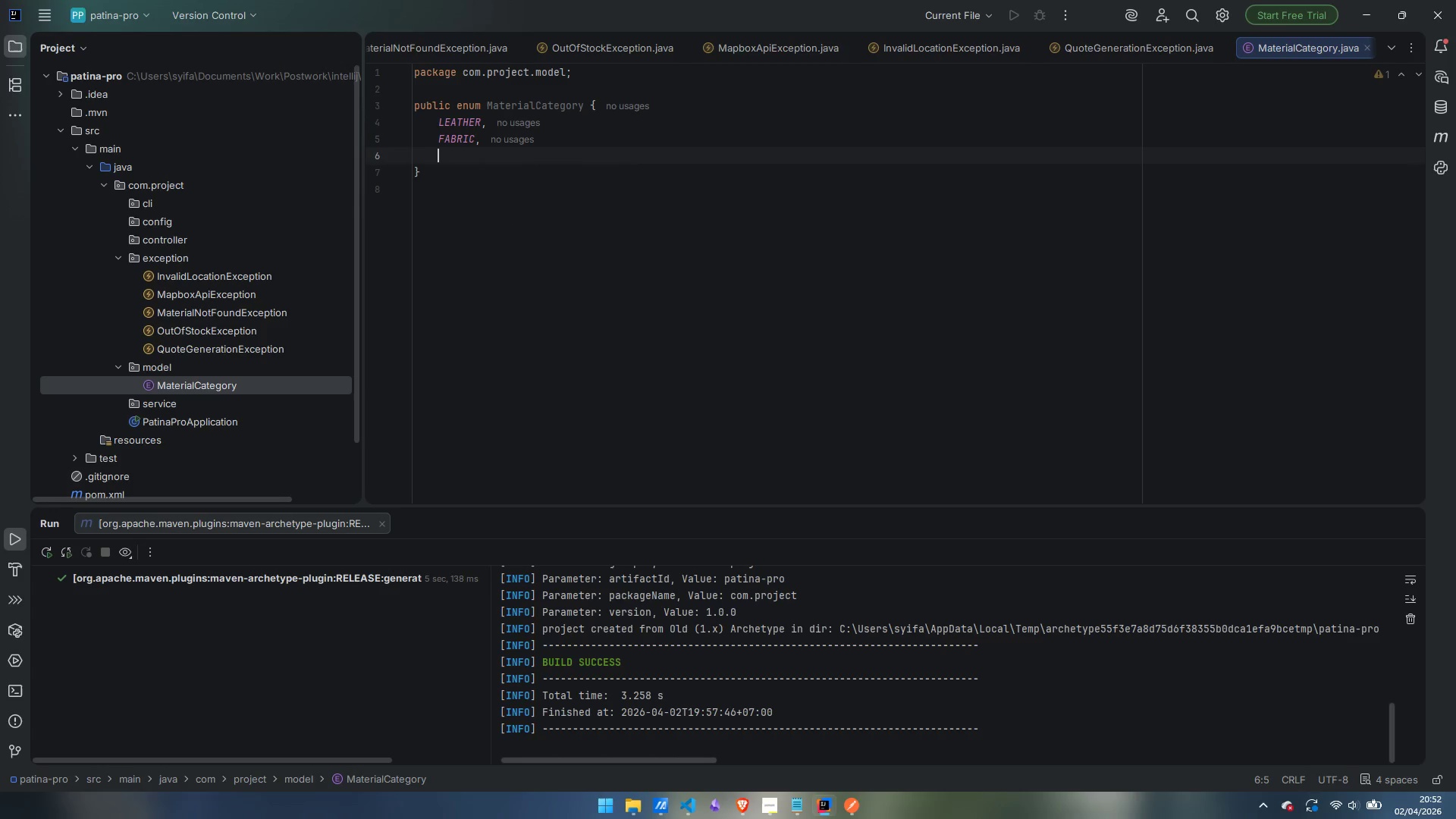 
type(VINYL, NUBUCK,)
 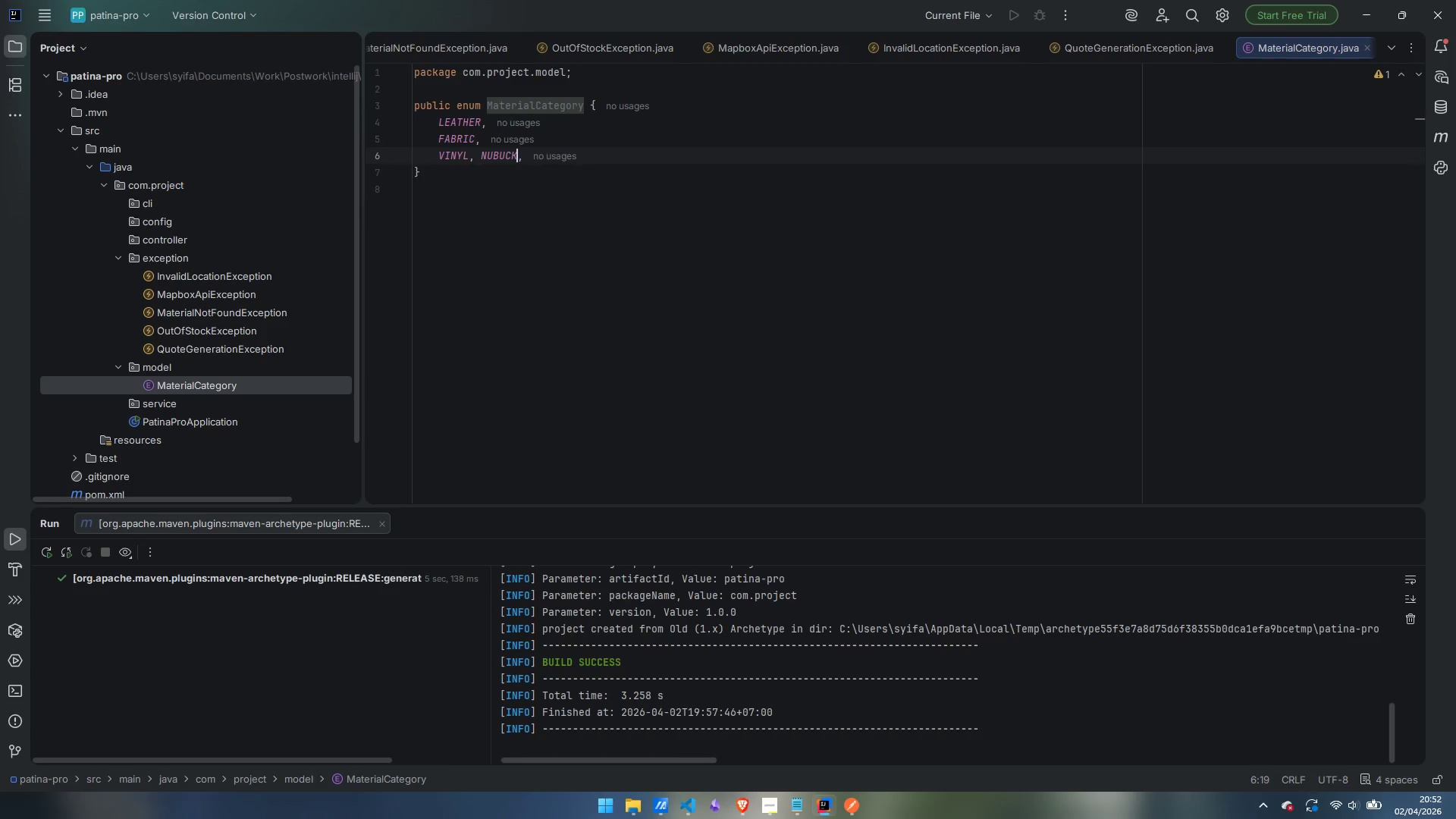 
key(Control+ArrowLeft)
 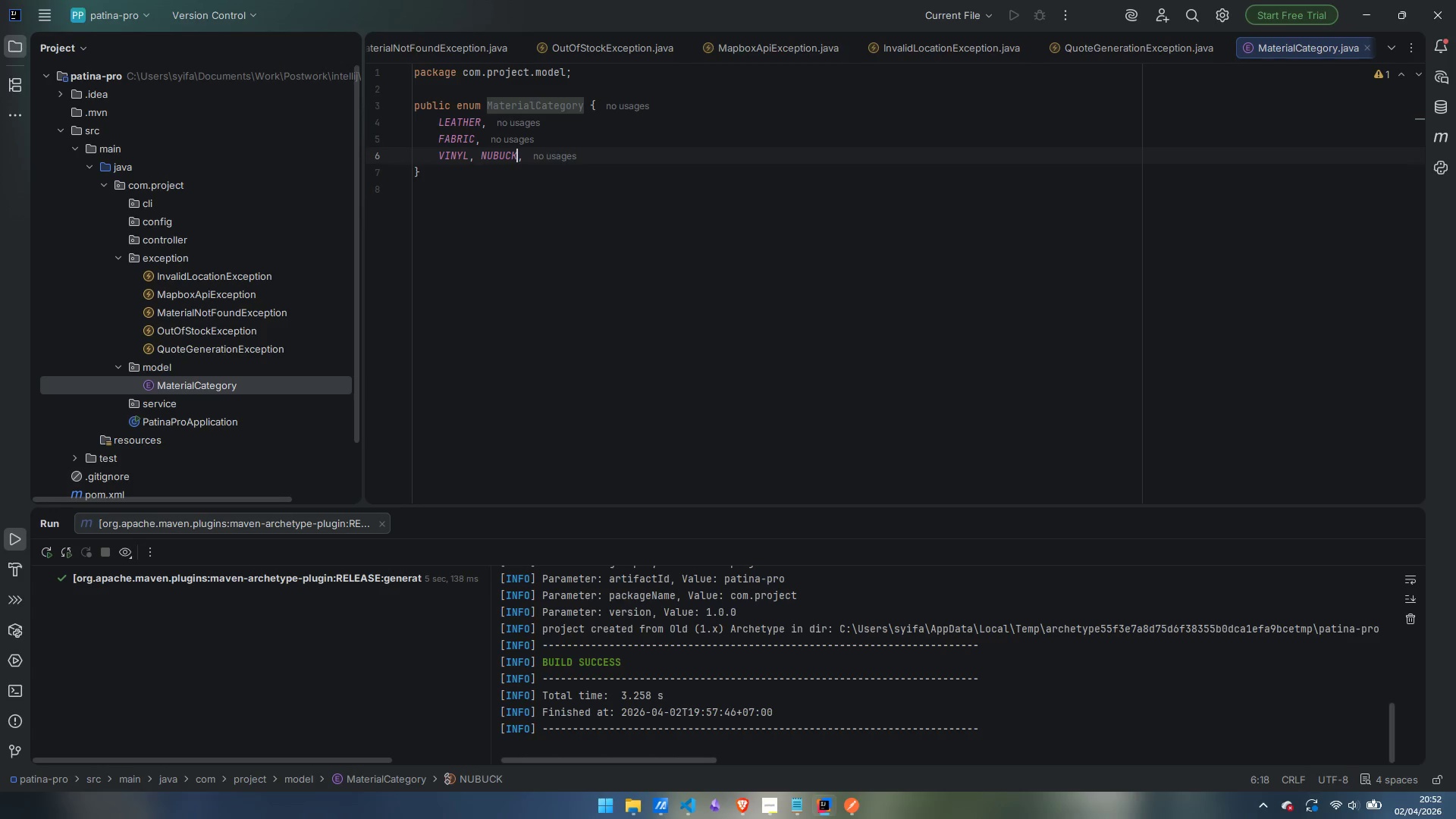 
key(Control+ArrowLeft)
 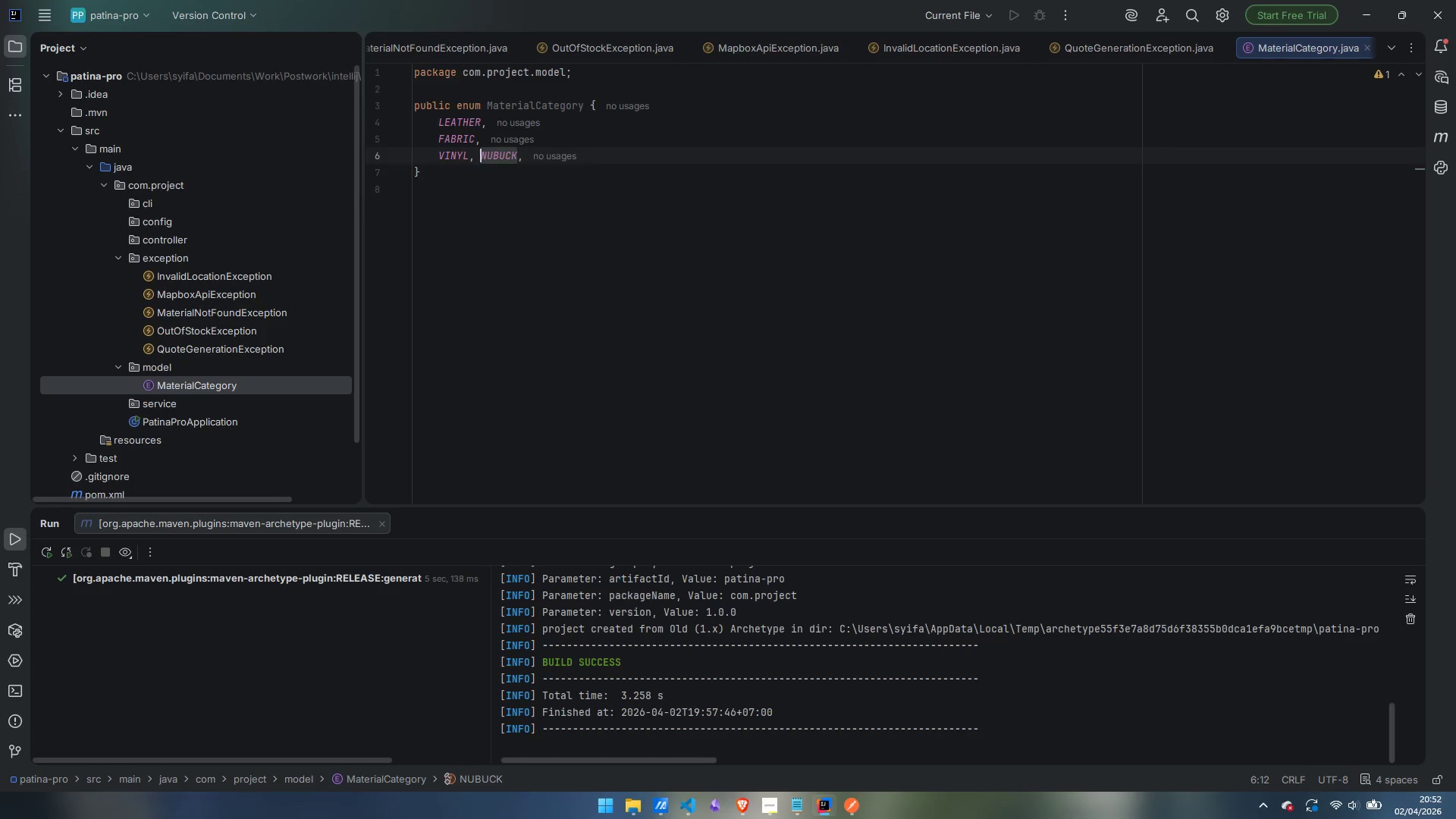 
key(Enter)
 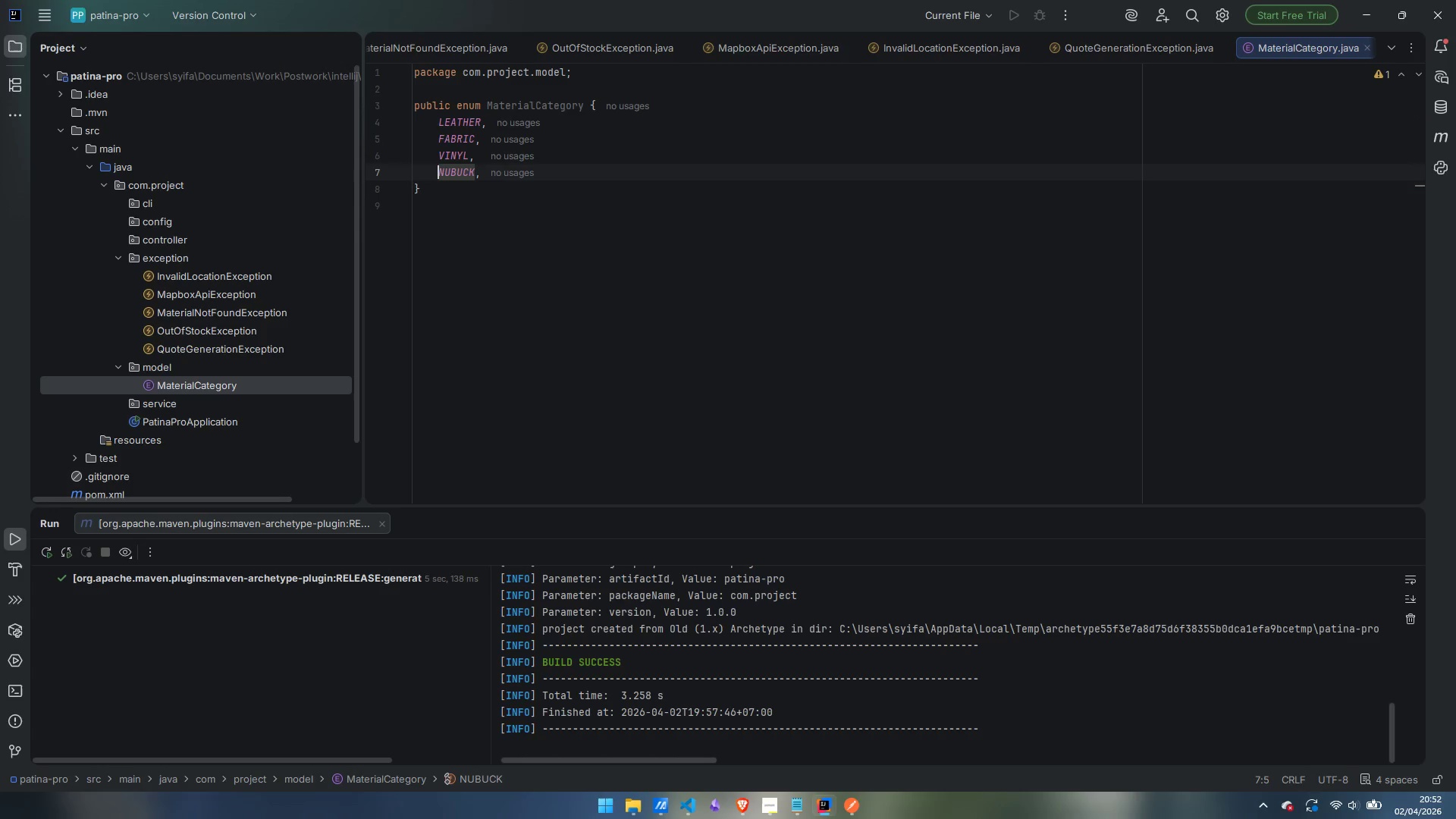 
key(Control+ArrowRight)
 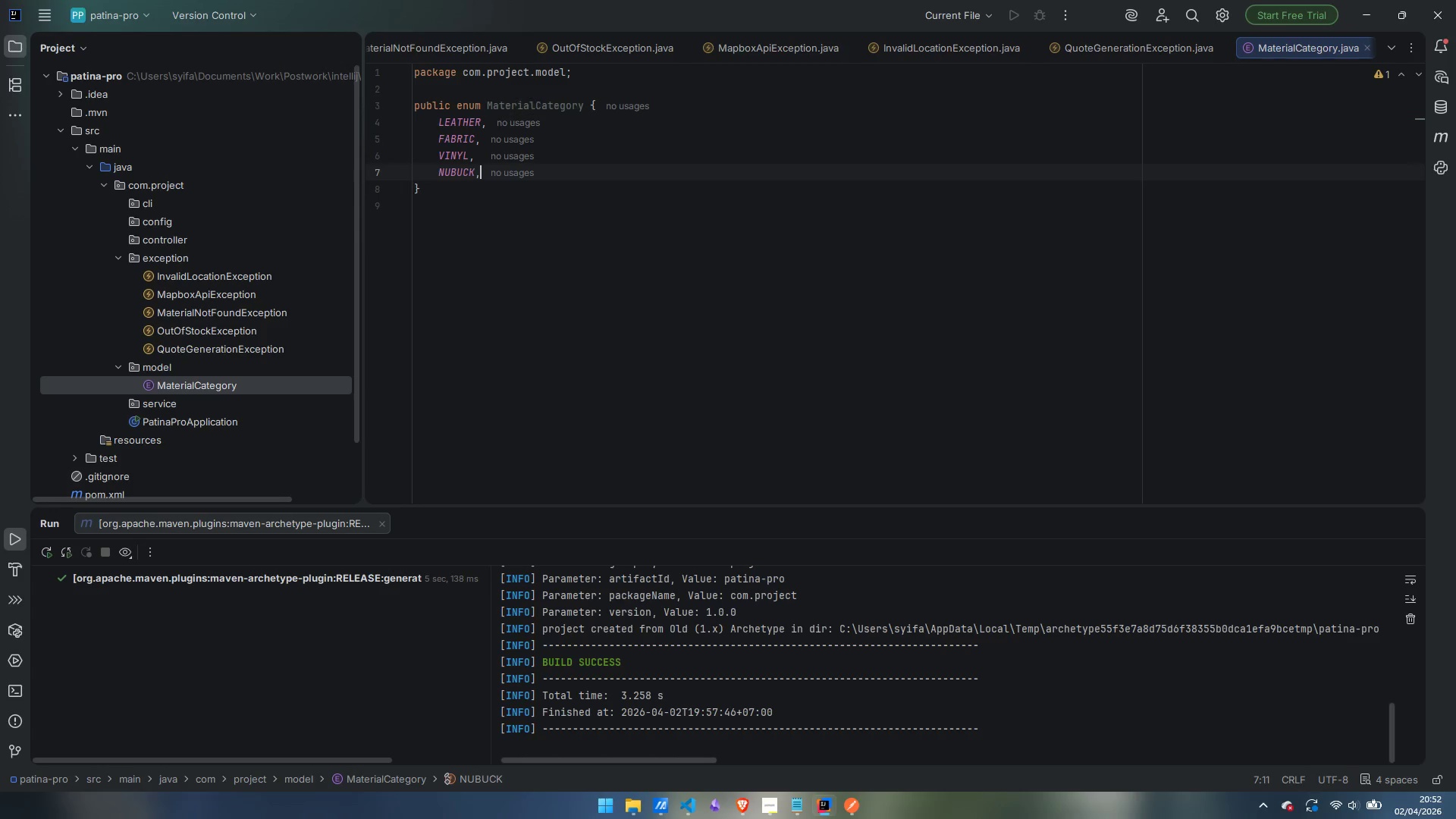 
key(ArrowRight)
 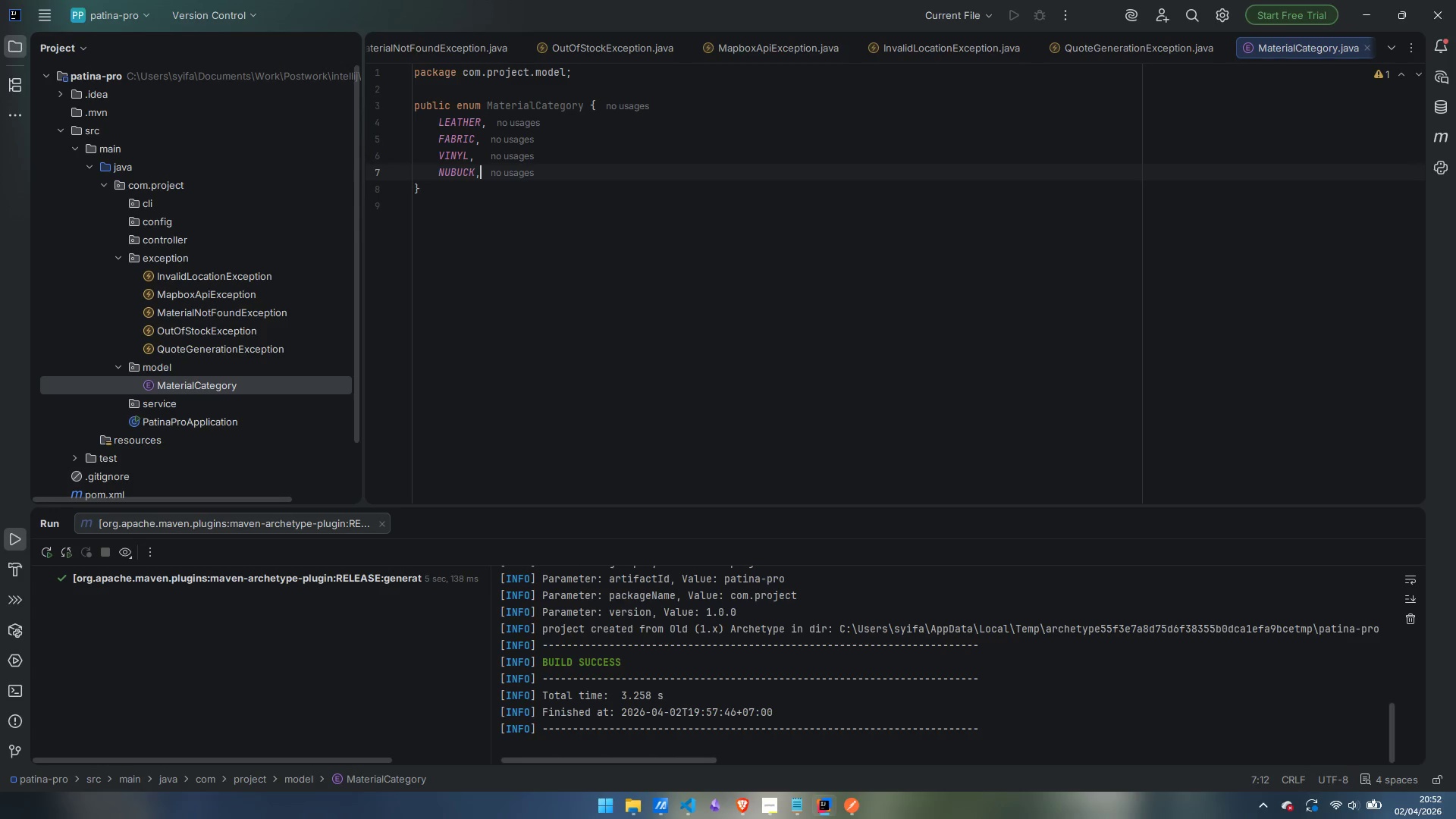 
key(Enter)
 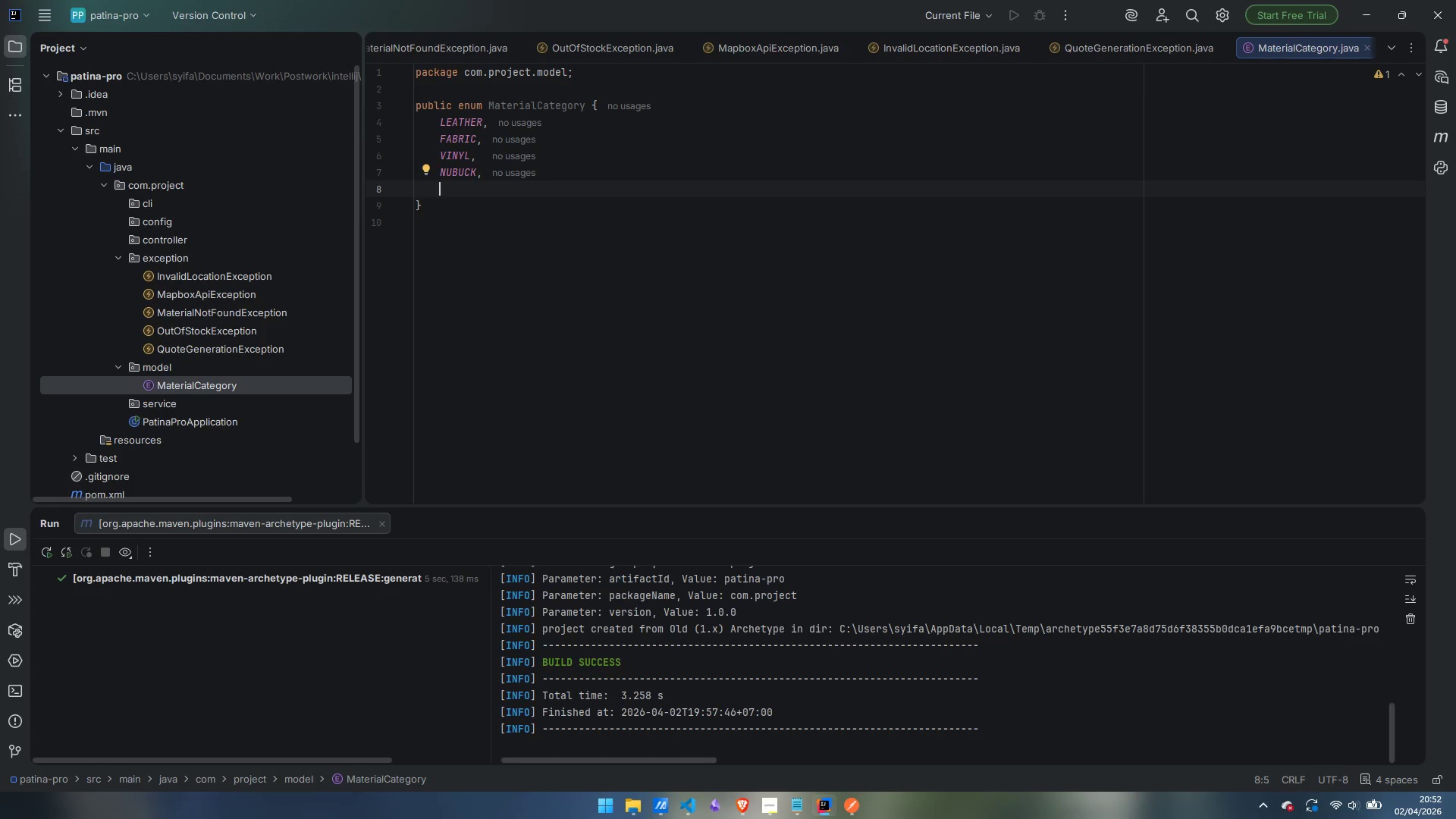 
type(ALCANTARA,)
 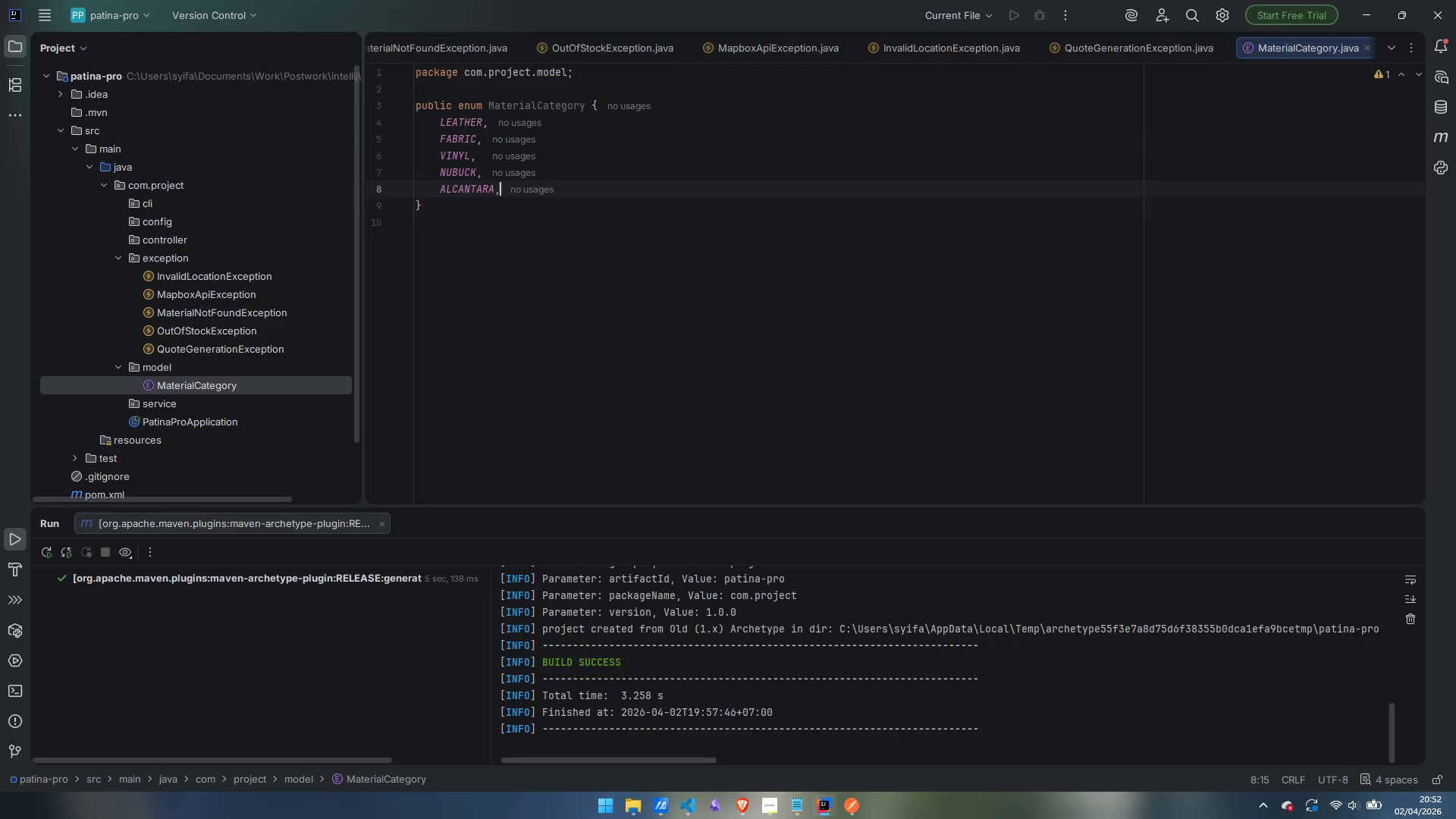 
key(Enter)
 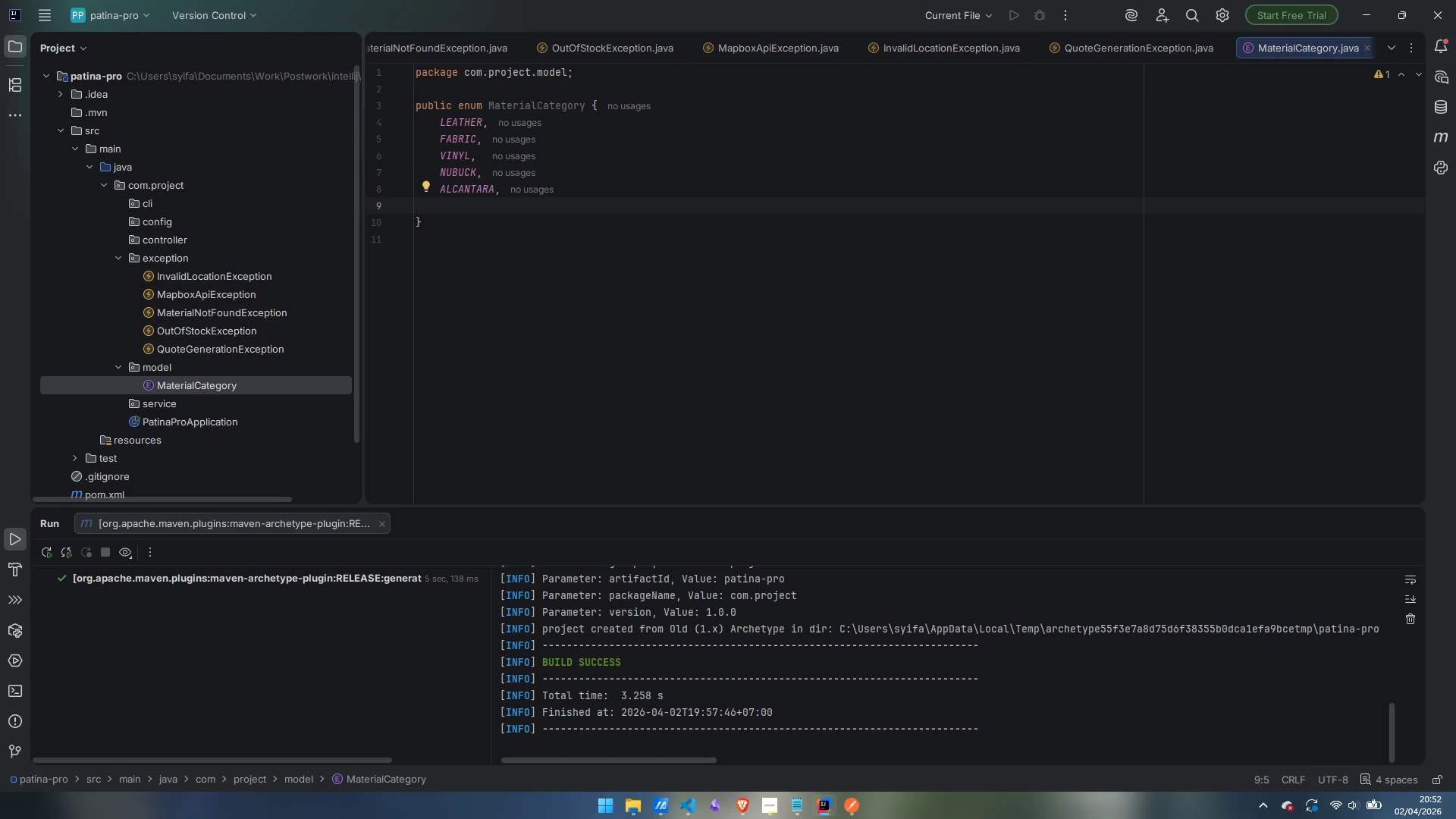 
type(CORD,)
 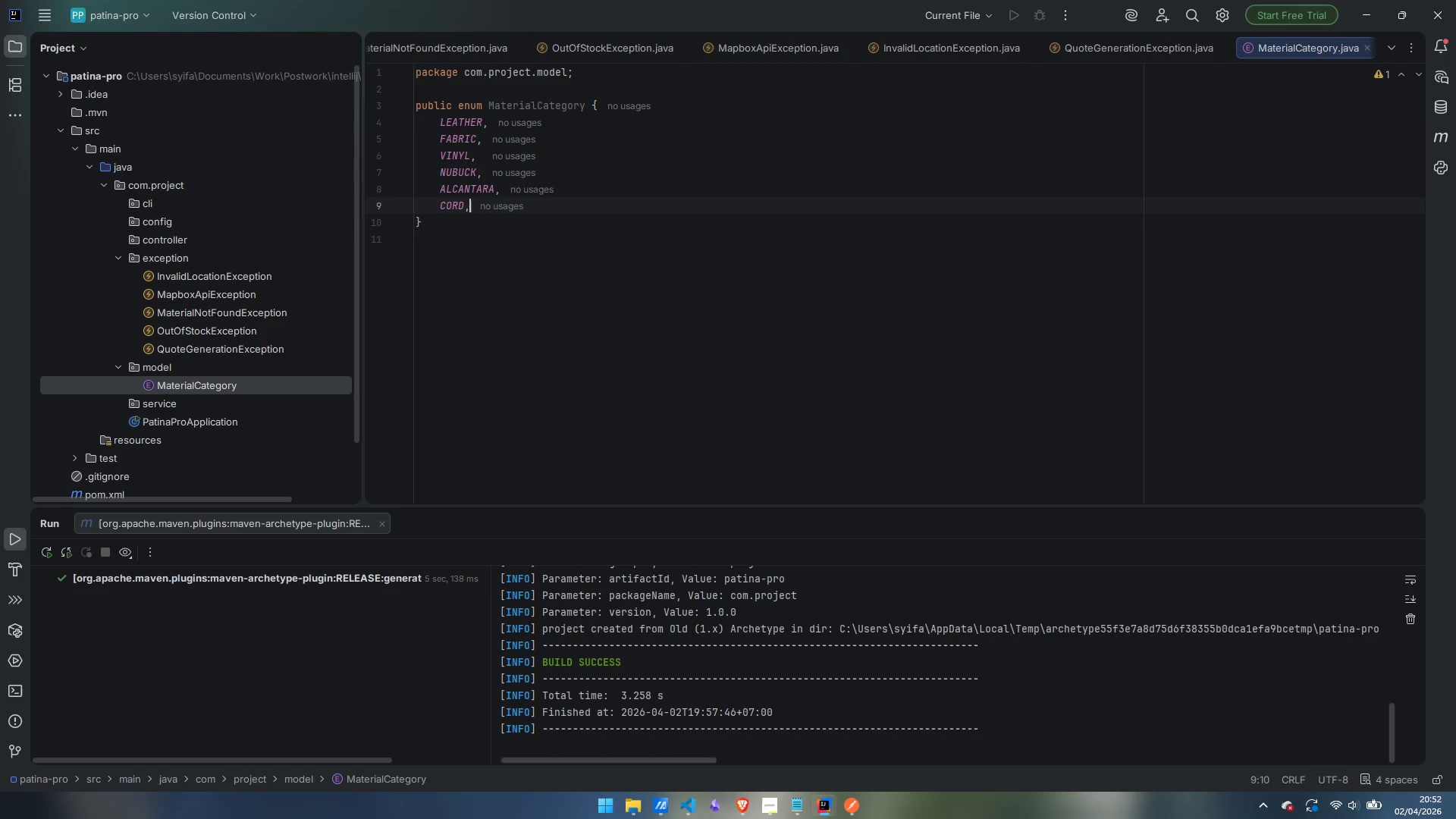 
key(Enter)
 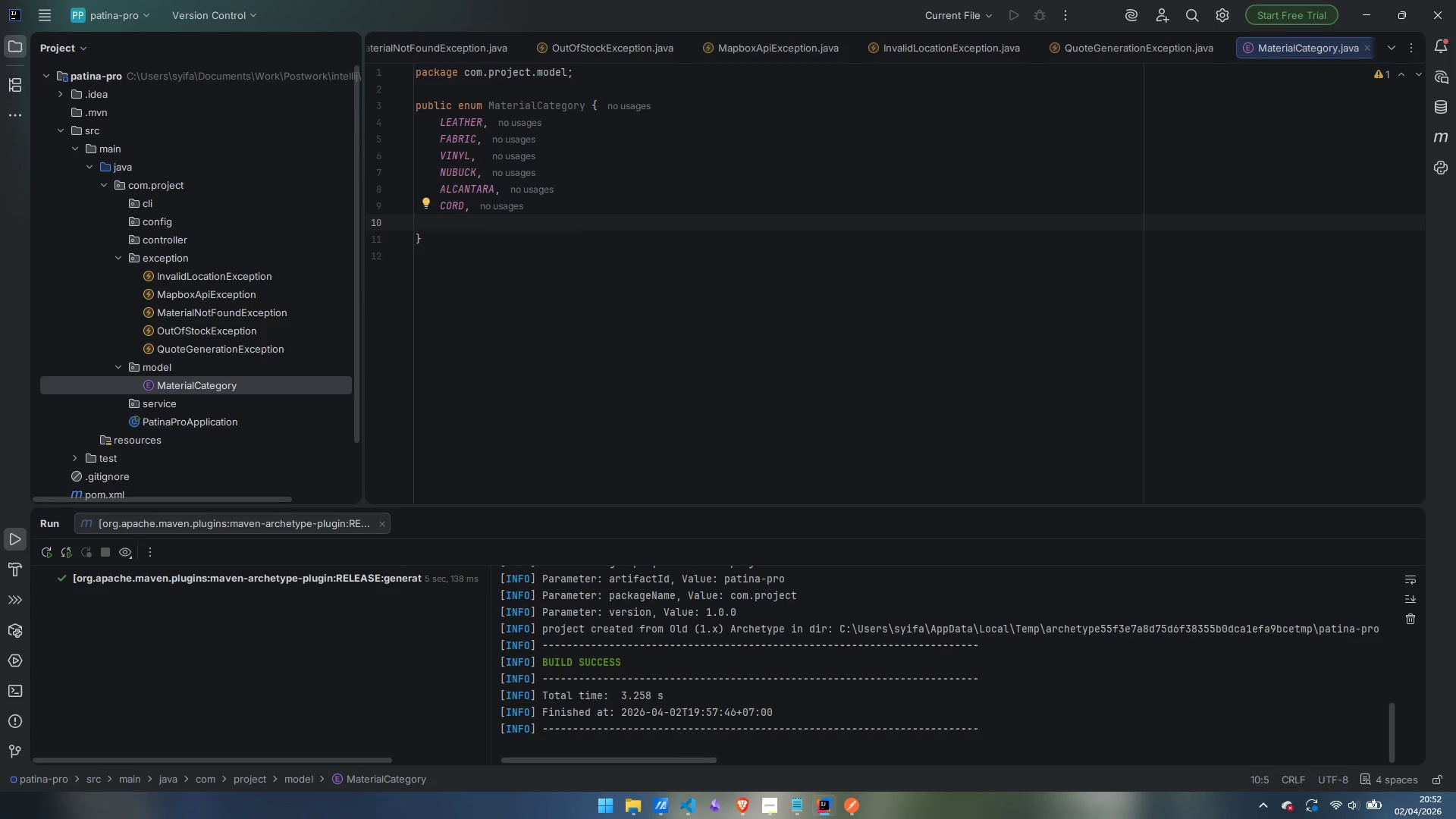 
type(TARTAN)
 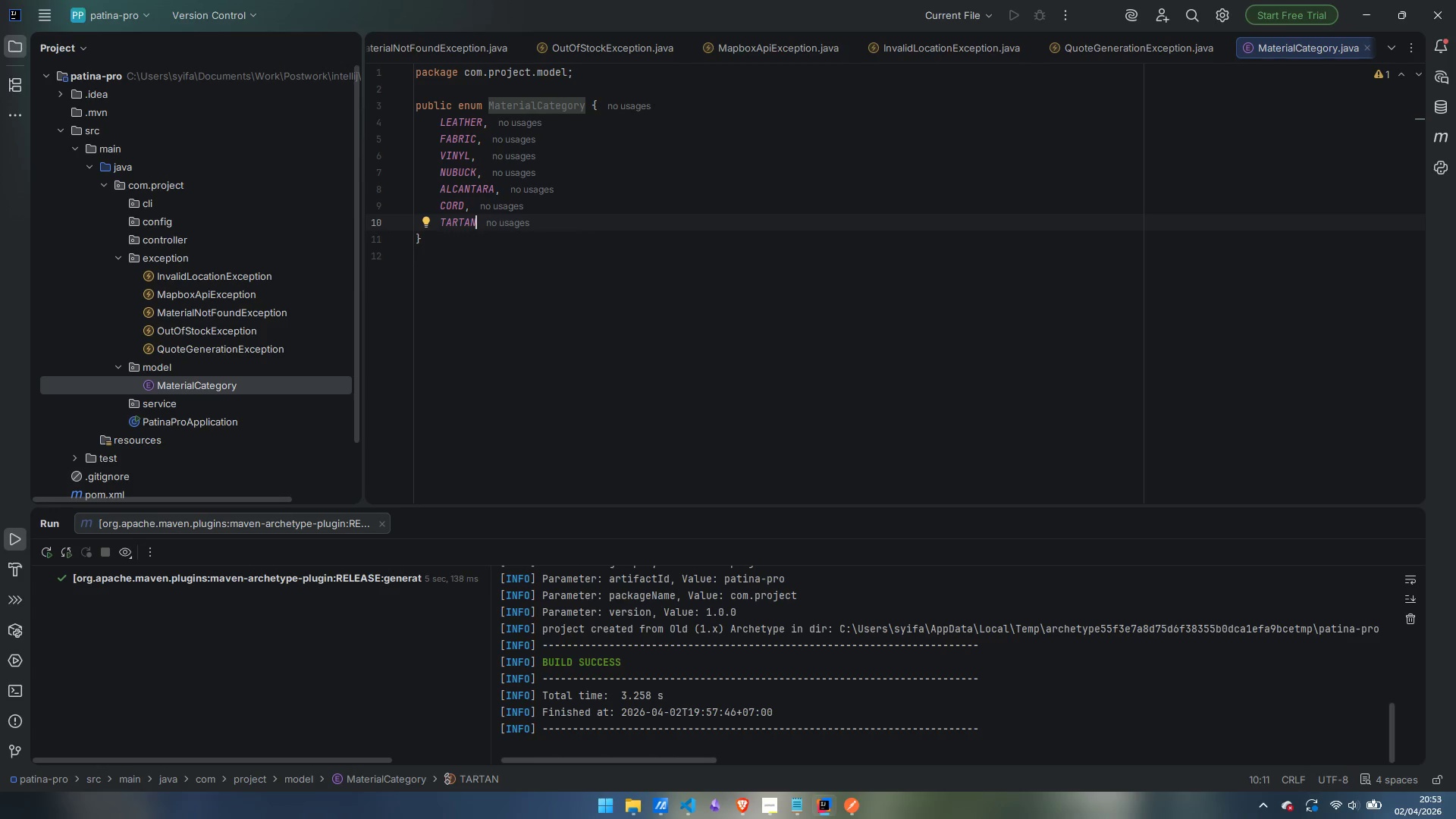 
wait(23.72)
 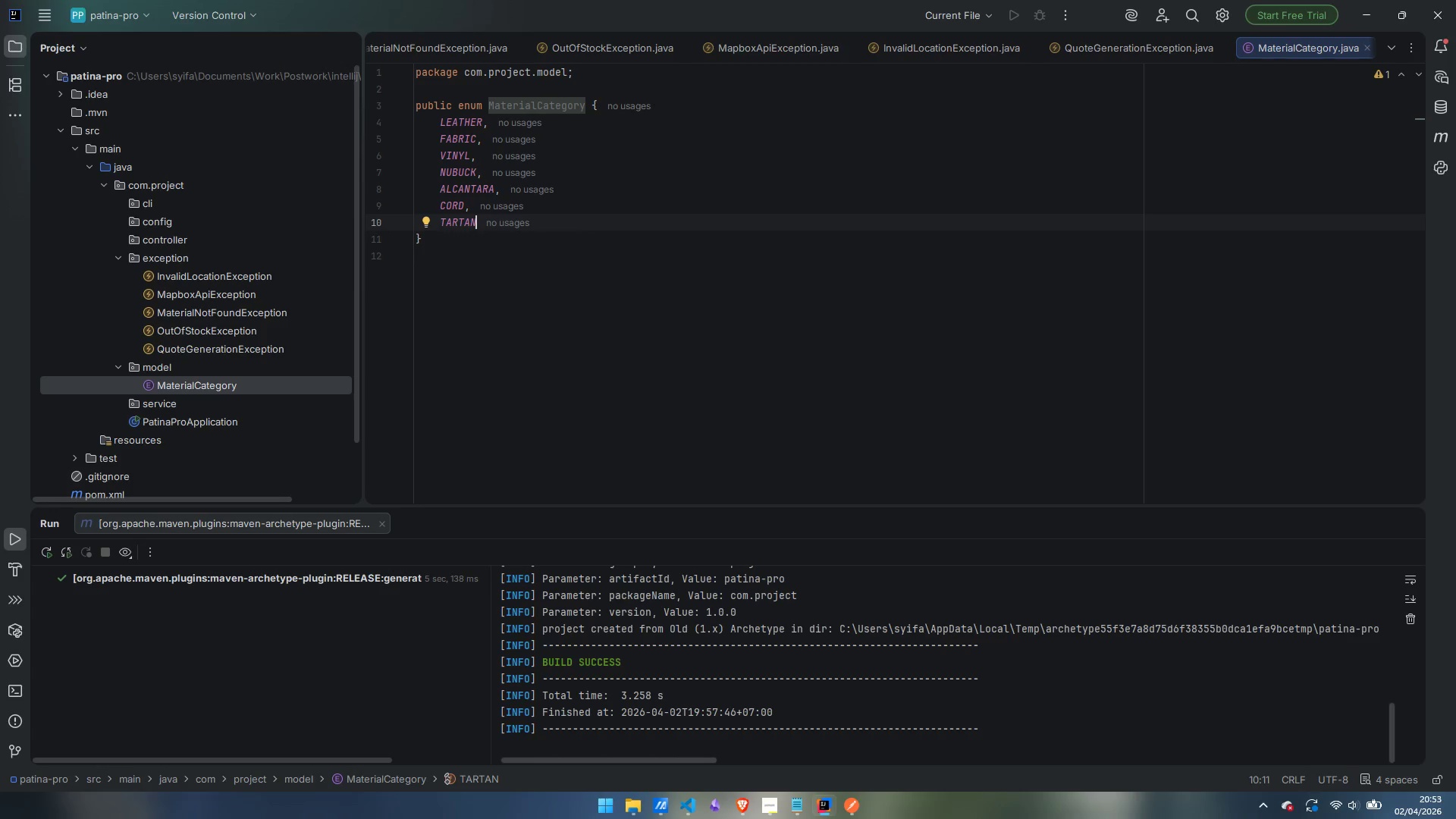 
left_click([457, 88])
 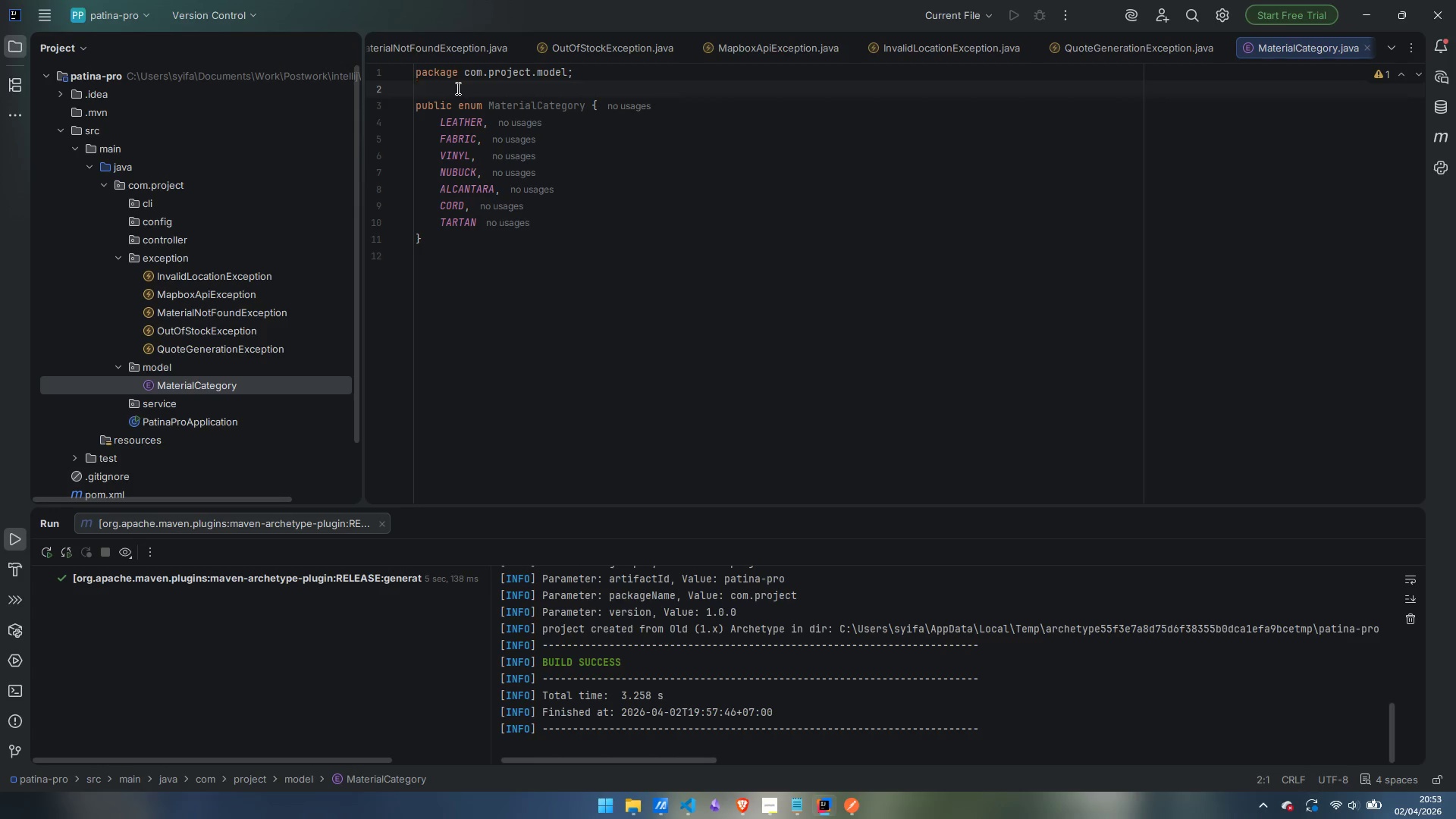 
key(Enter)
 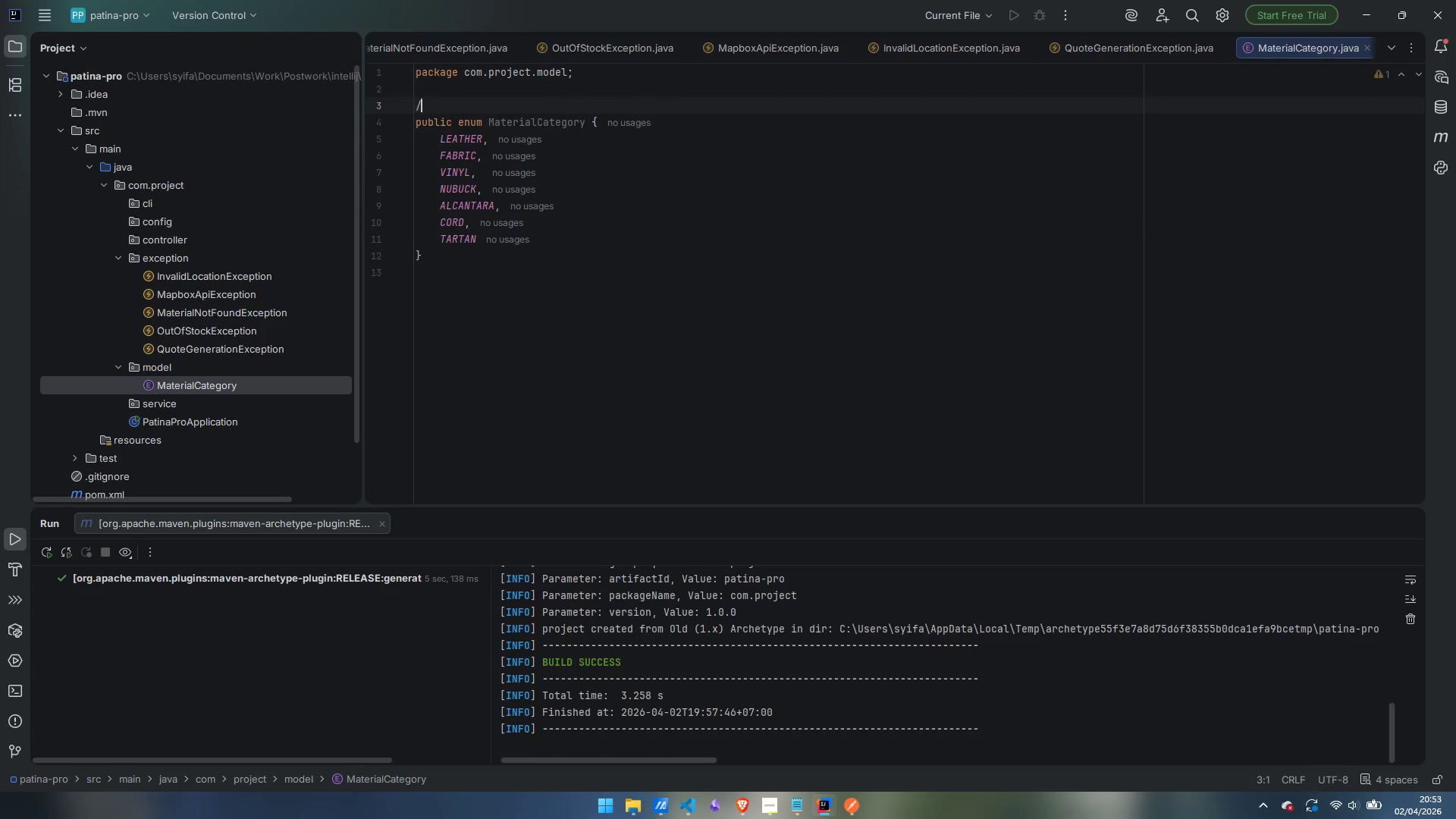 
type(/**)
 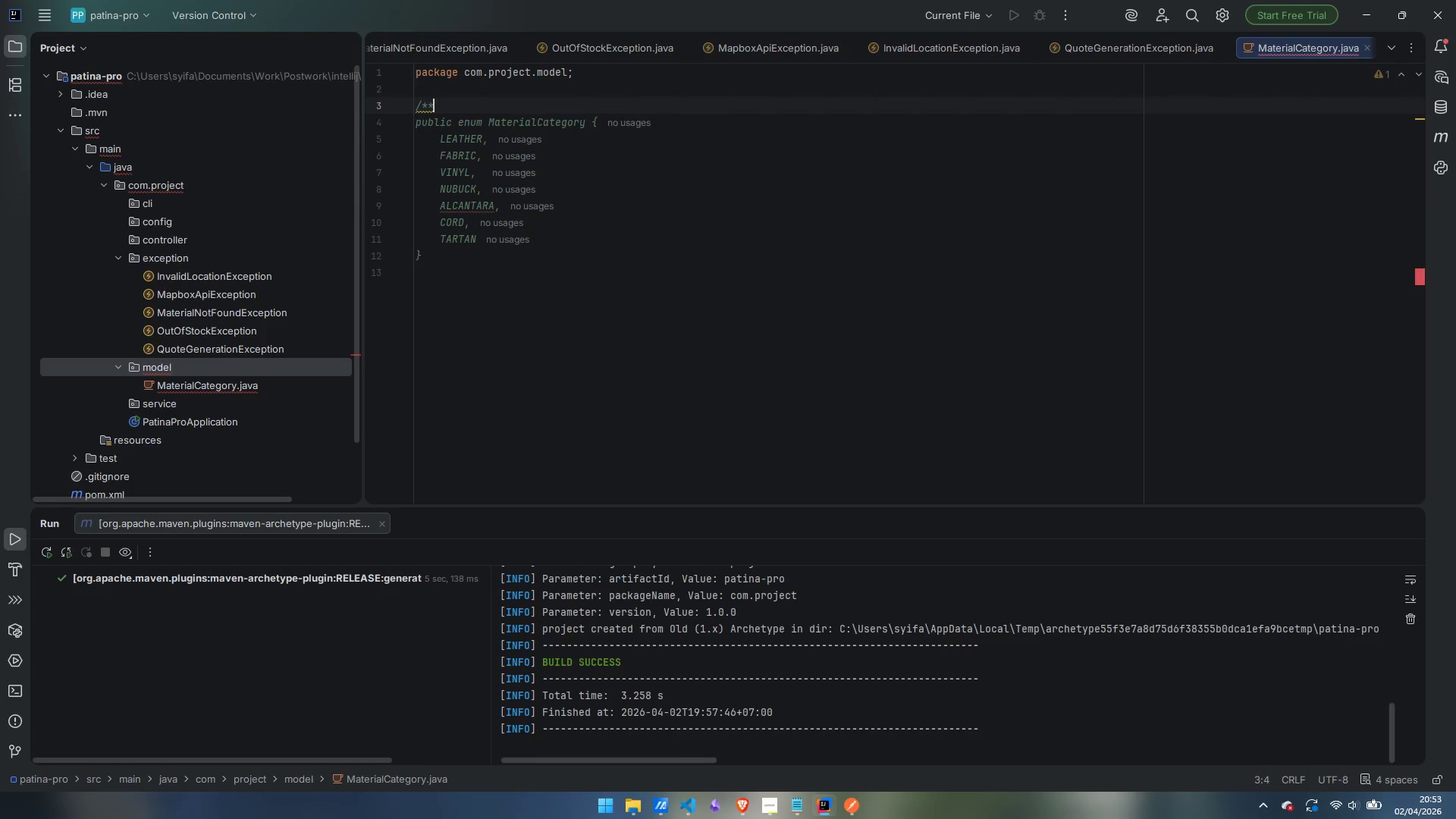 
 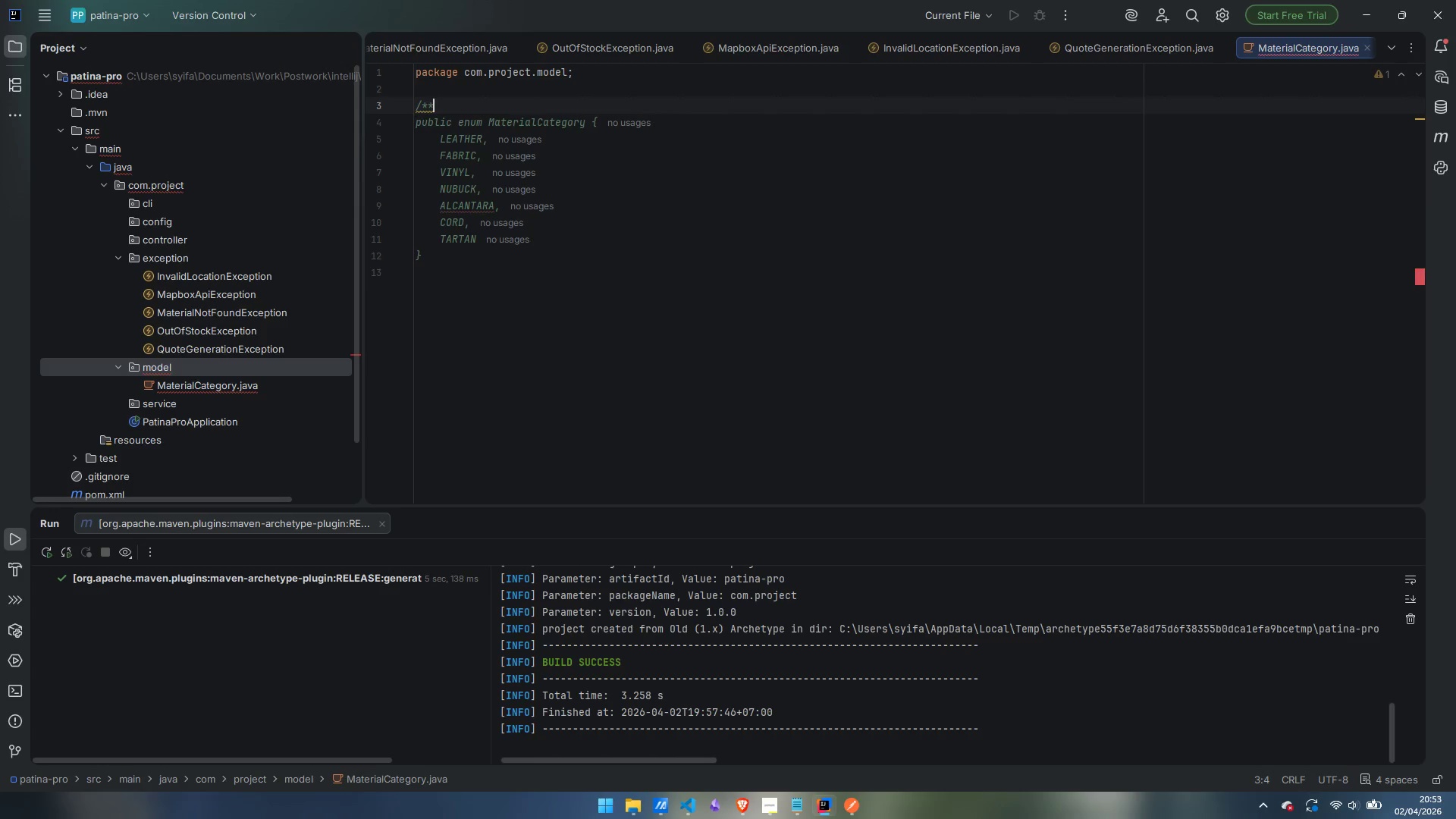 
key(Enter)
 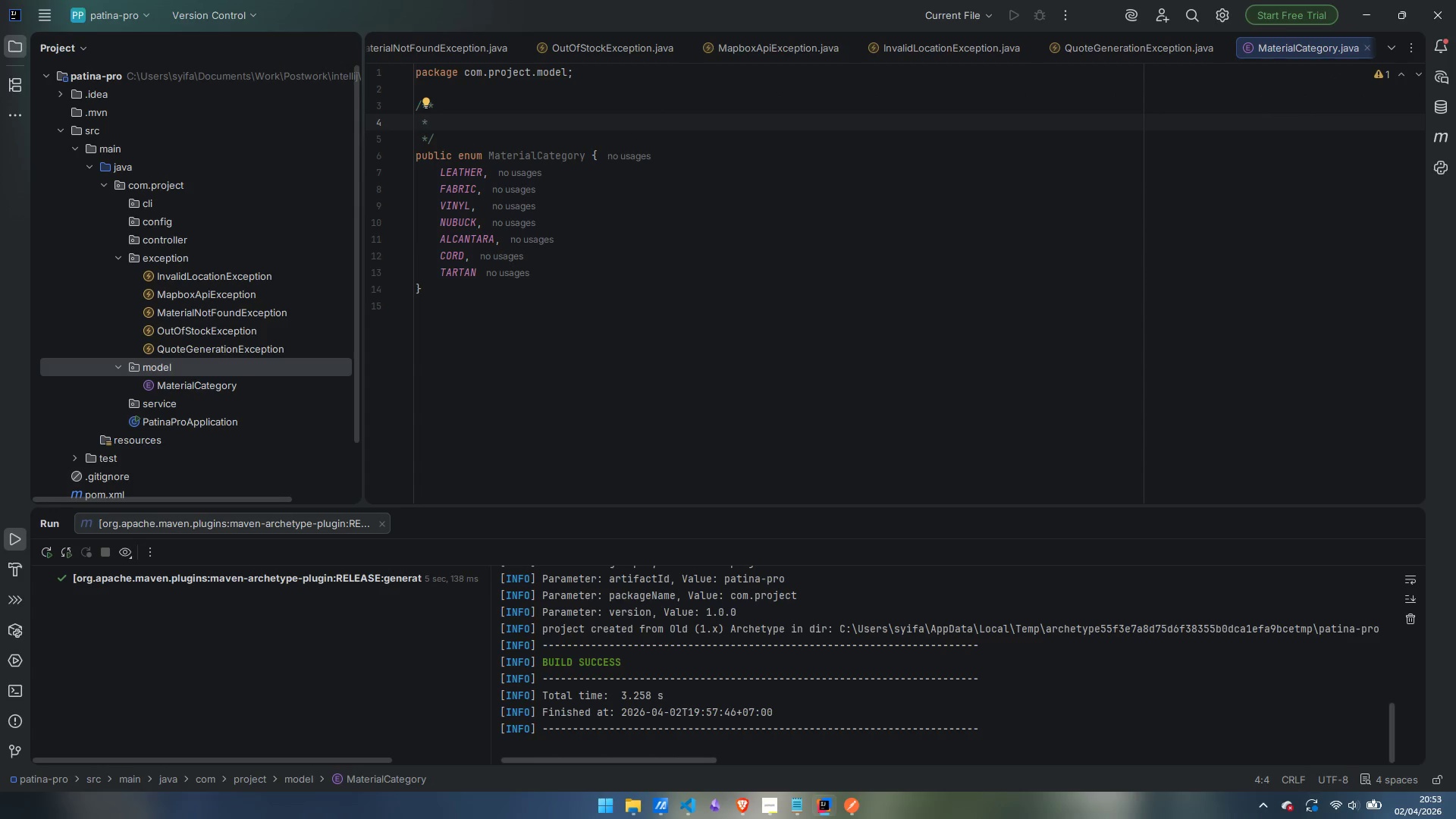 
type(Broad classification of a heritage upholstery material.)
 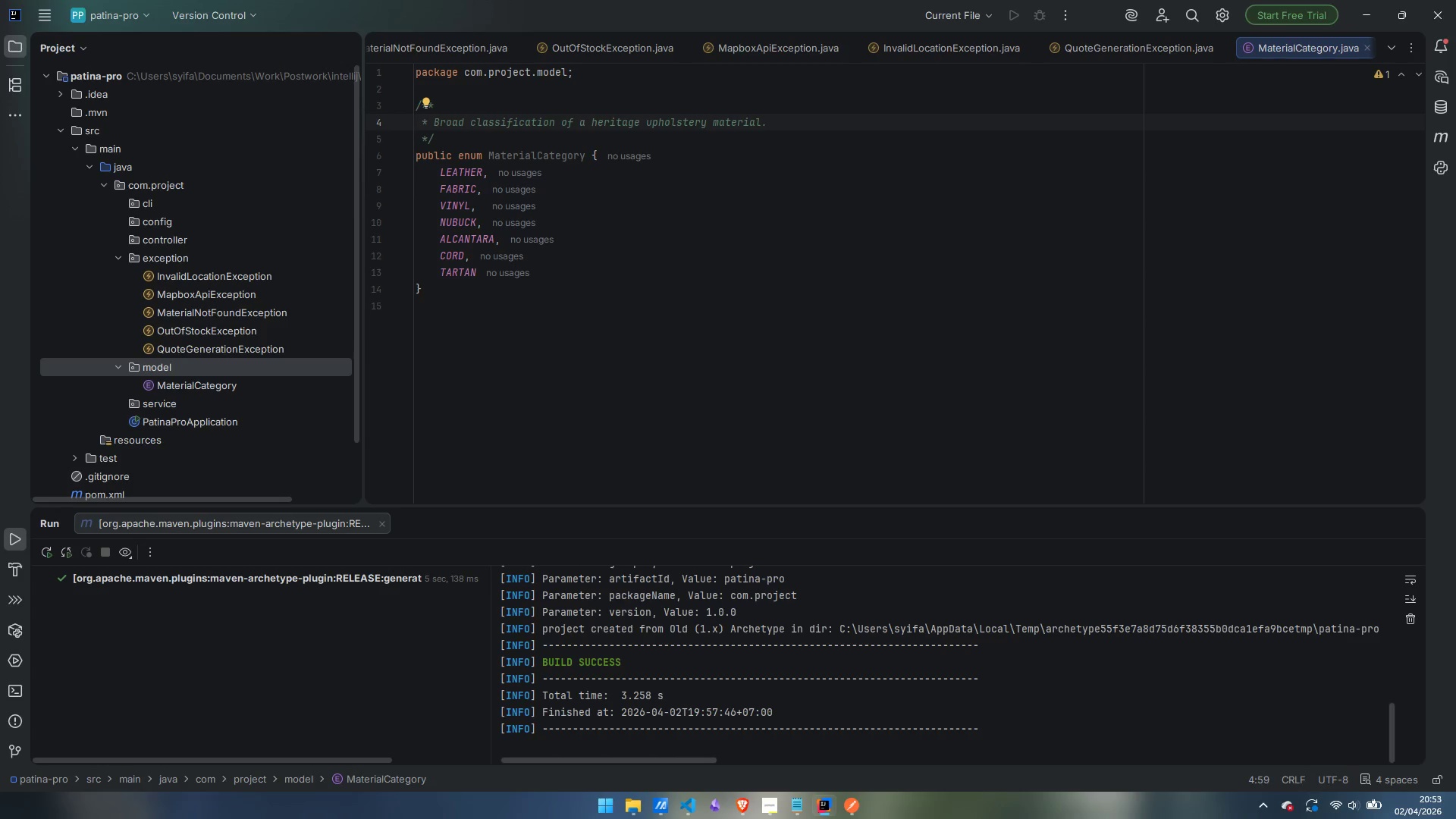 
wait(5.89)
 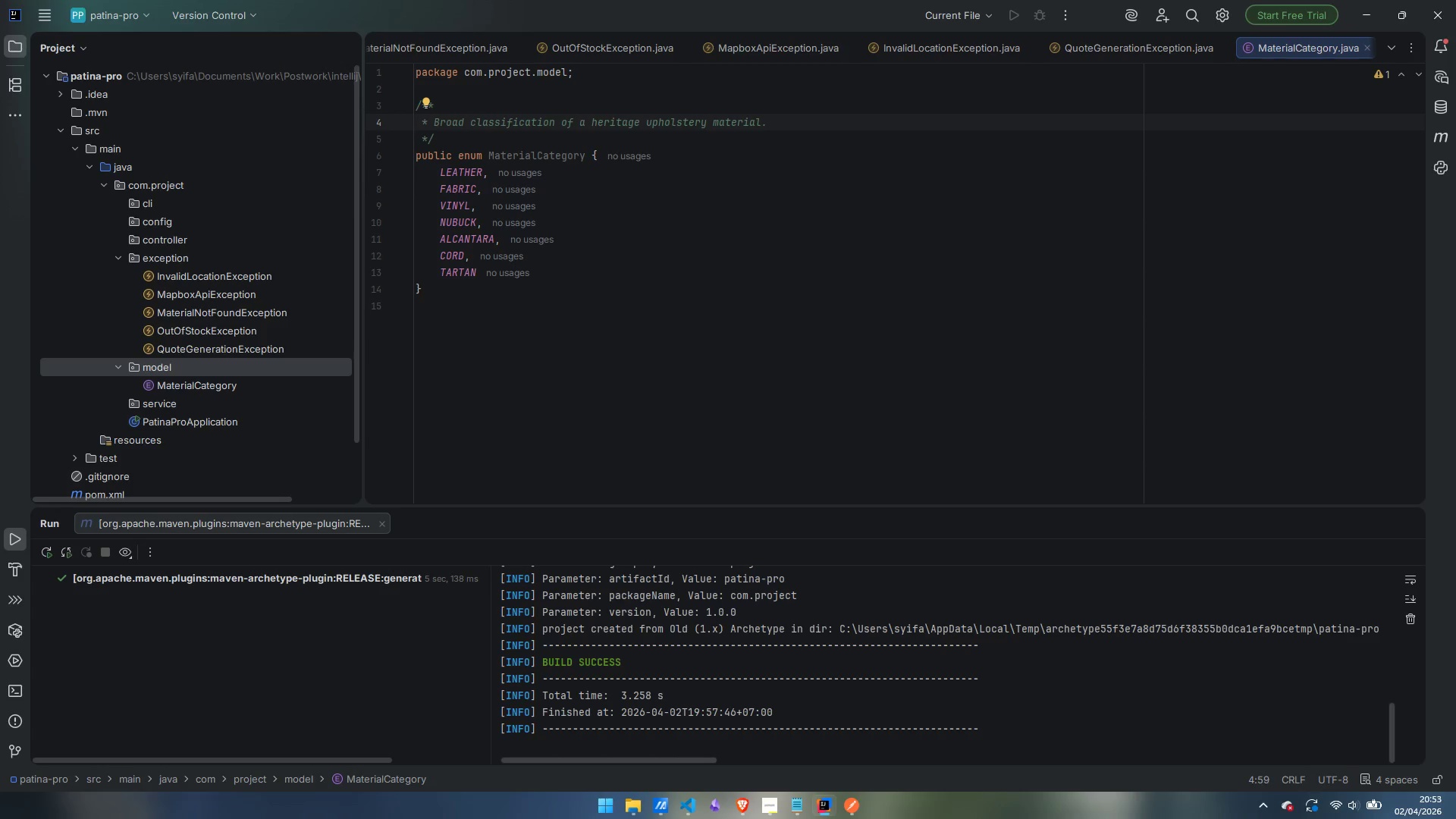 
right_click([178, 364])
 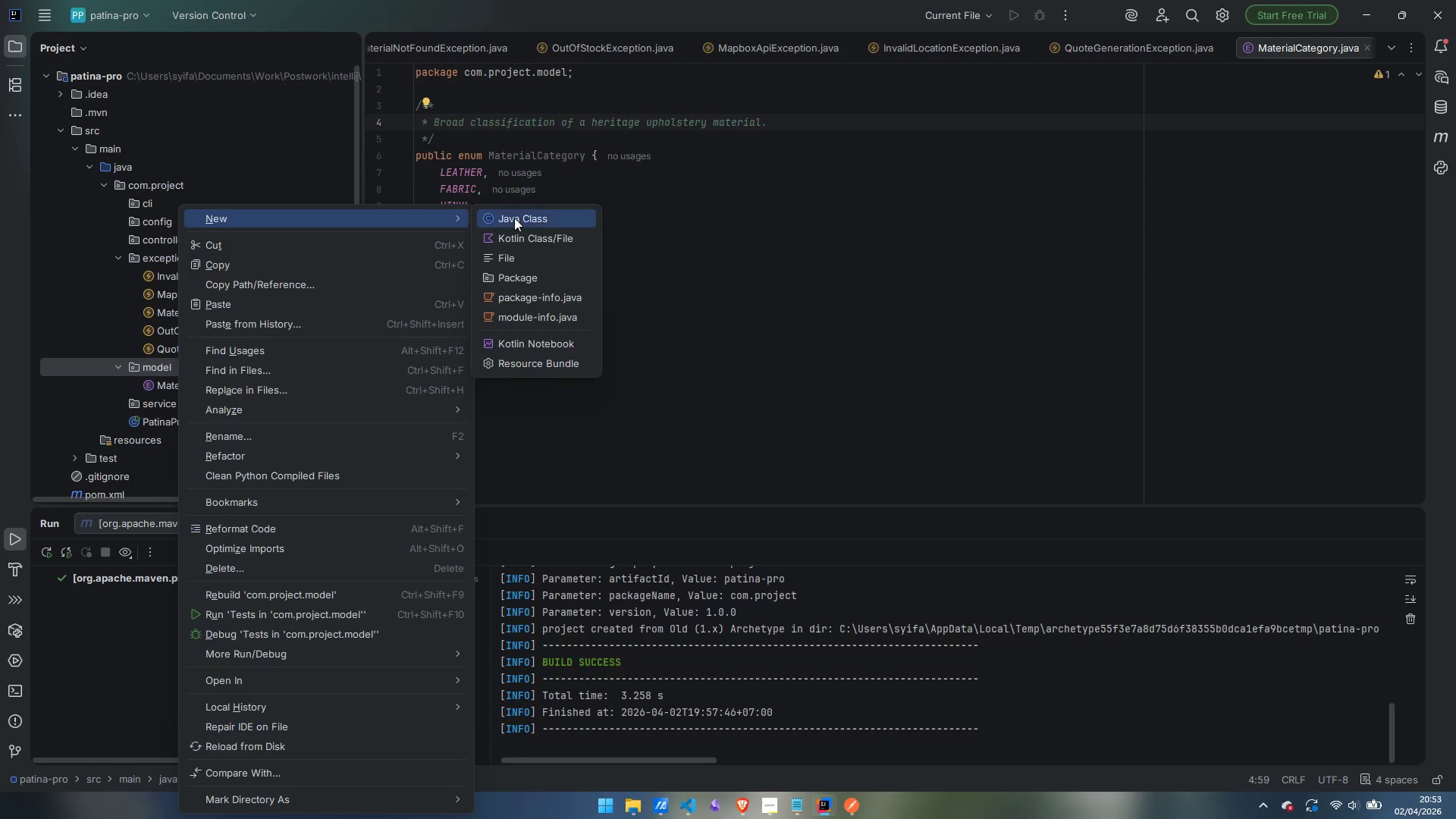 
left_click([541, 218])
 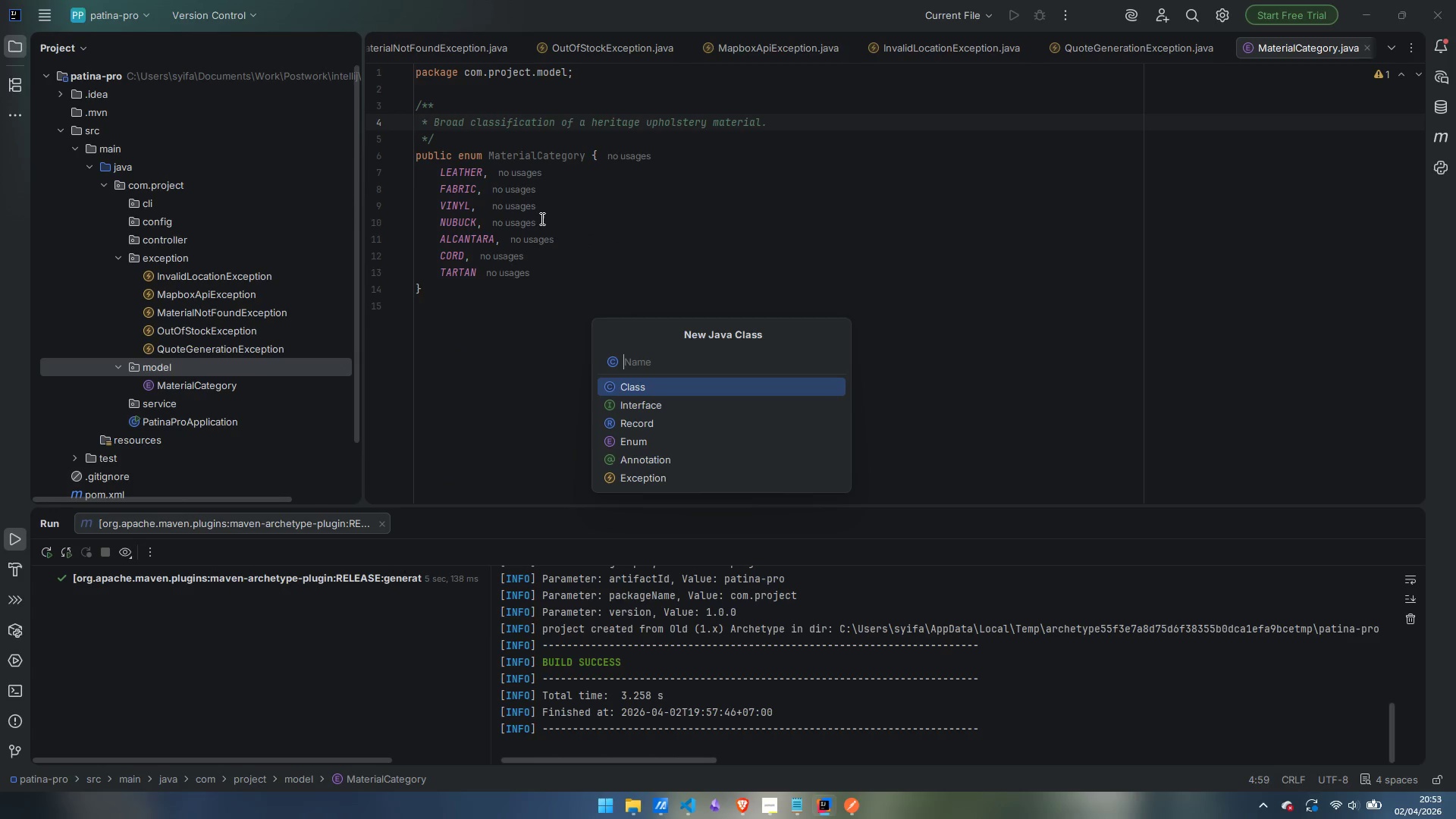 
key(ArrowDown)
 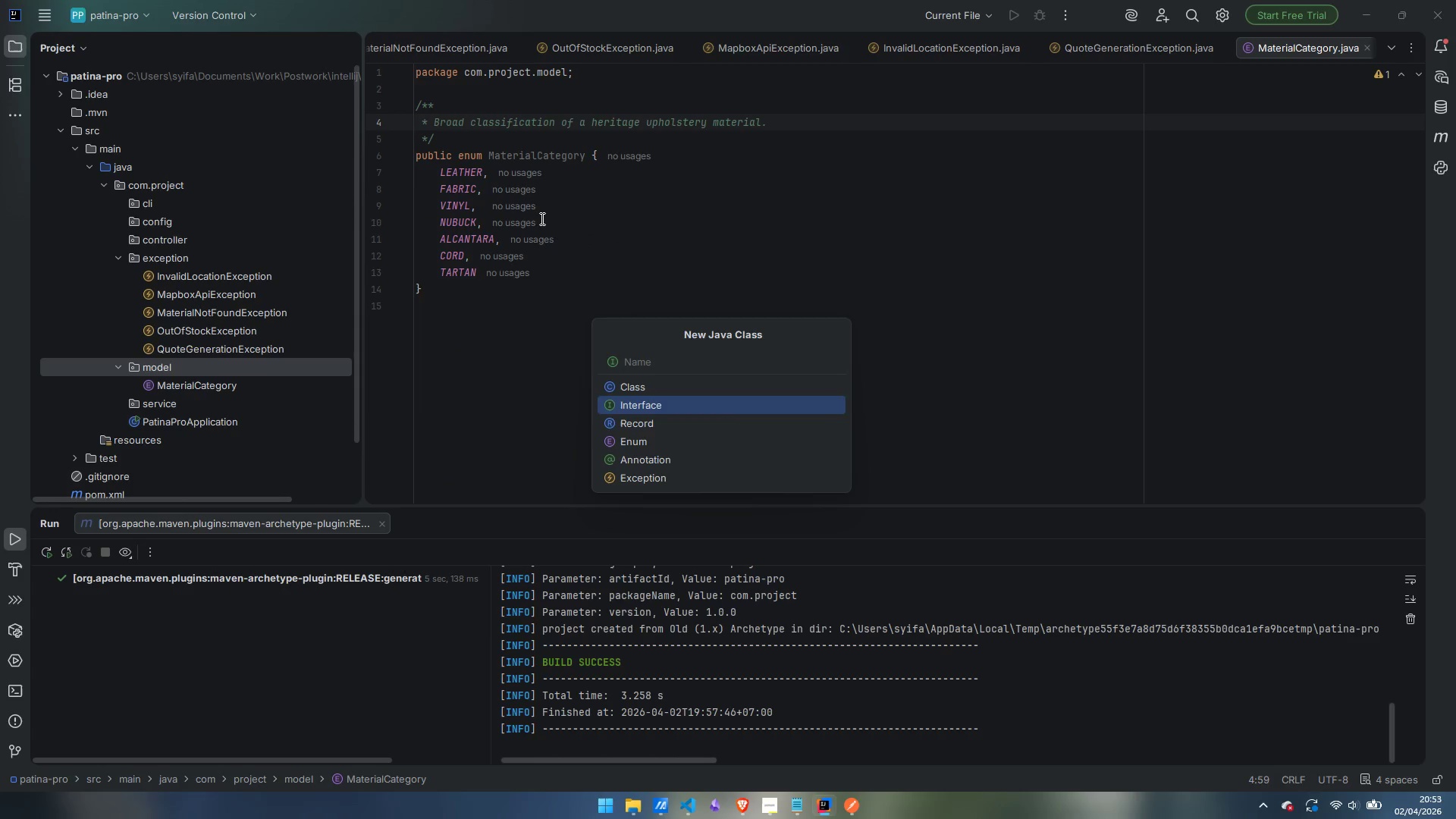 
key(ArrowDown)
 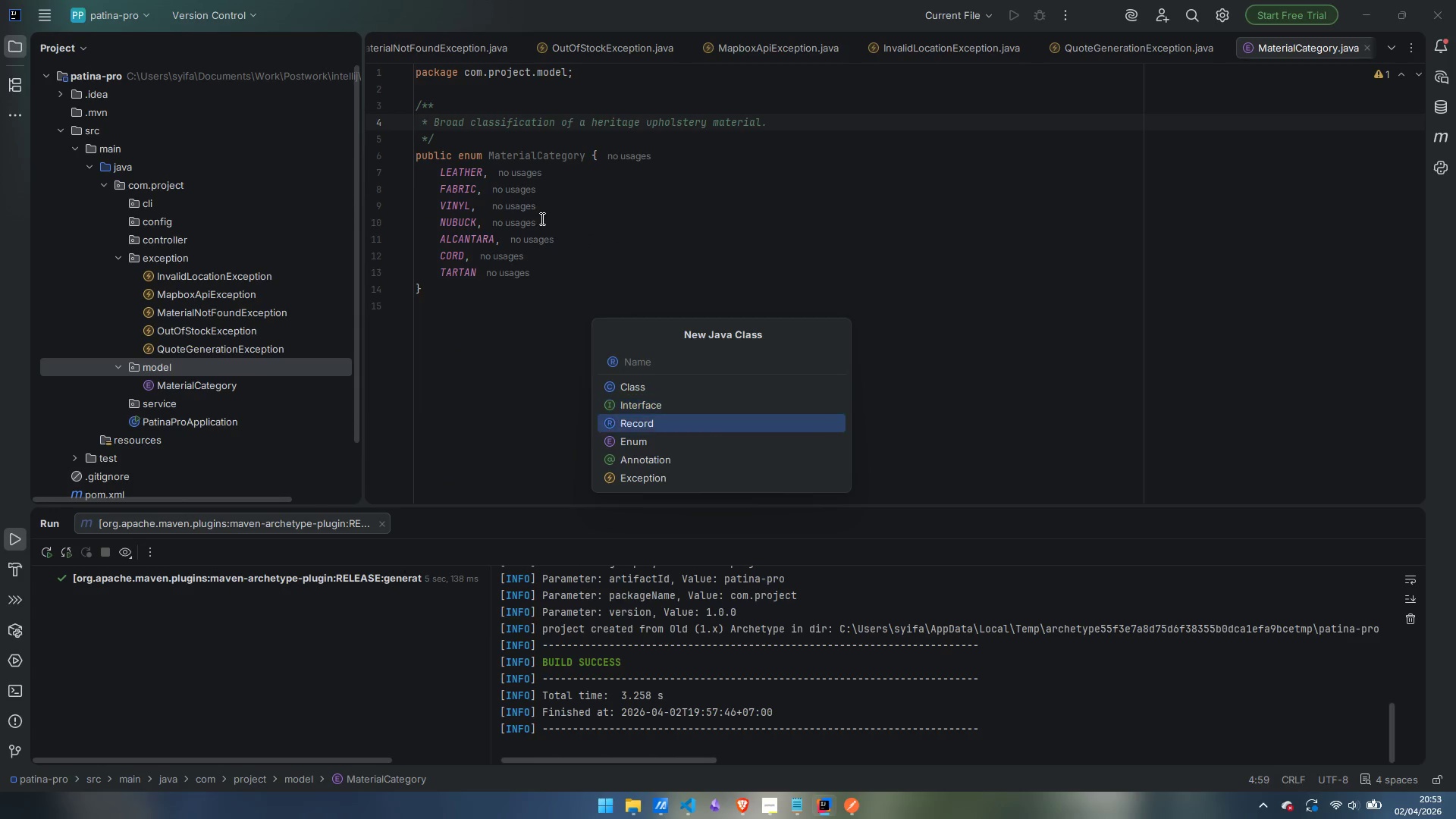 
key(ArrowDown)
 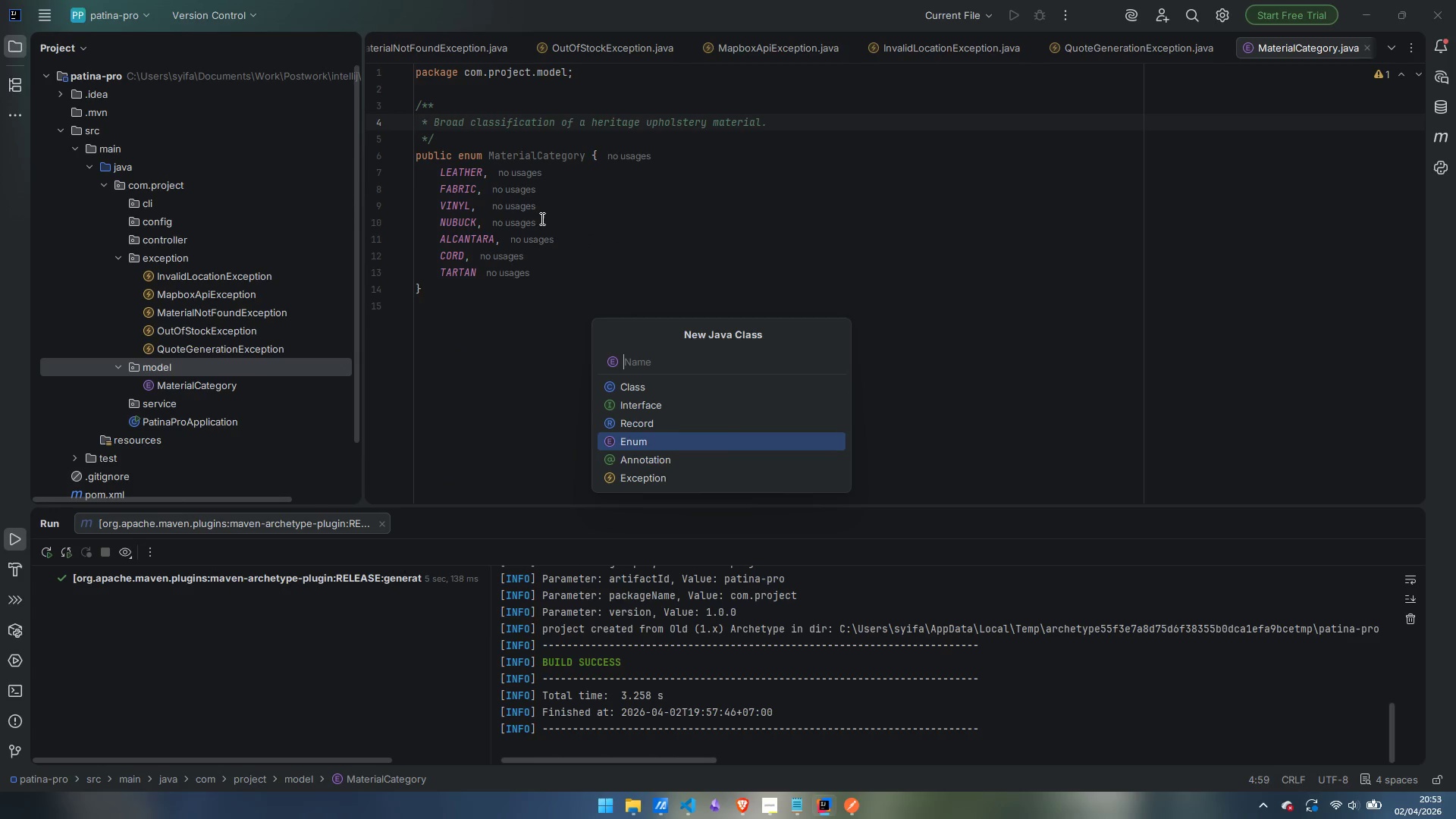 
type(MaterialRarity)
 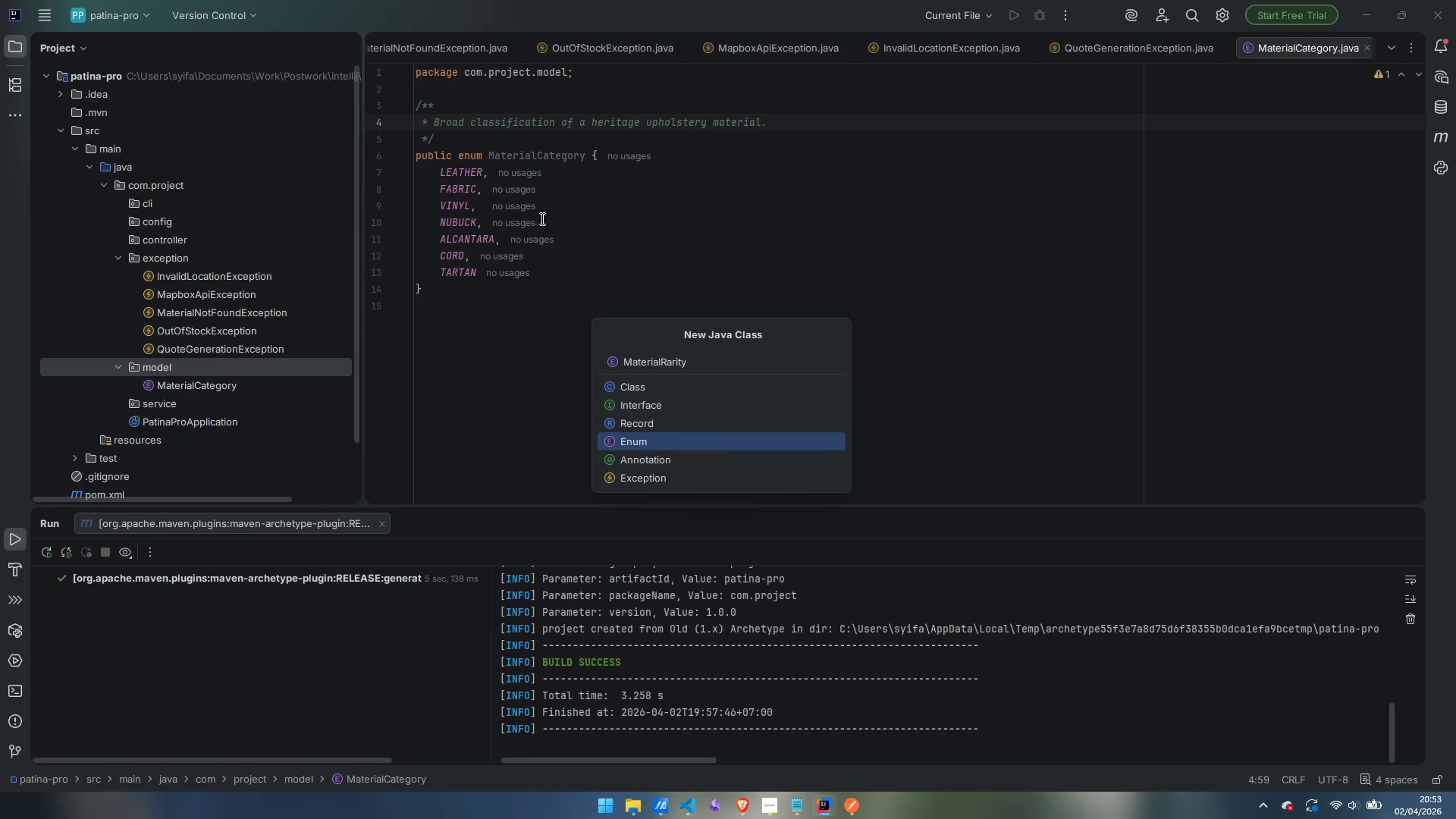 
key(Enter)
 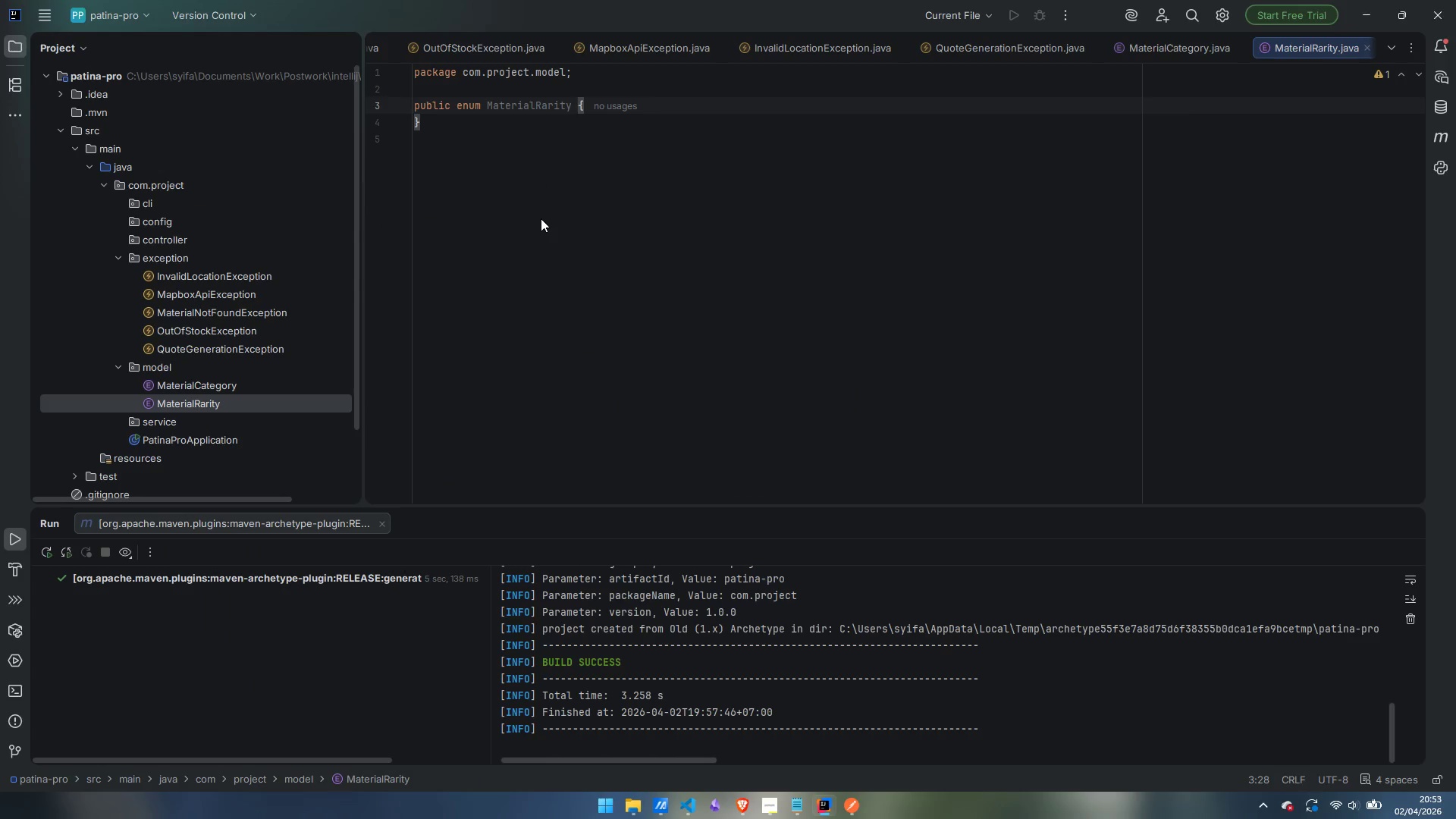 
key(ArrowRight)
 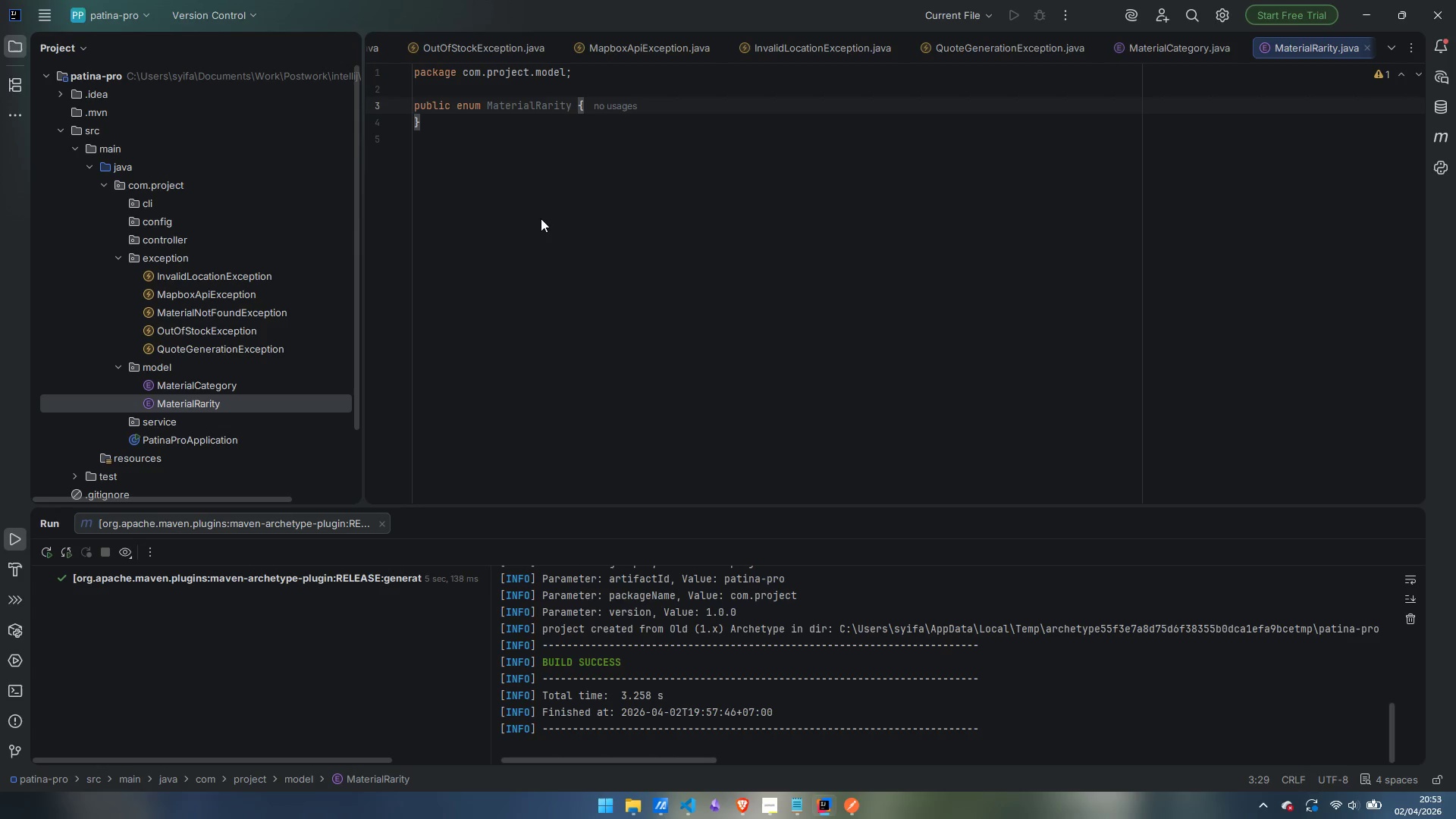 
key(Enter)
 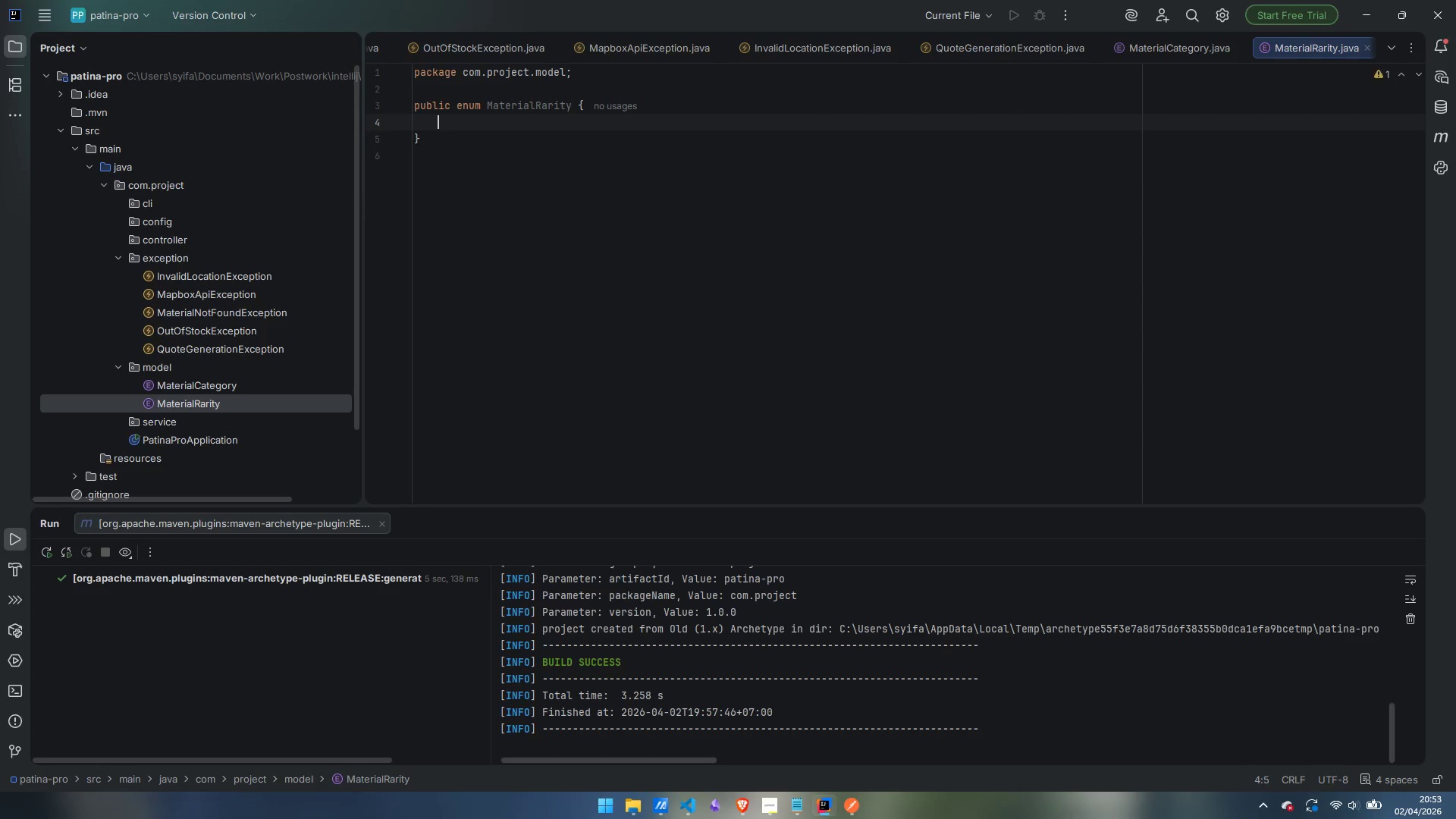 
hold_key(key=ShiftLeft, duration=1.5)
 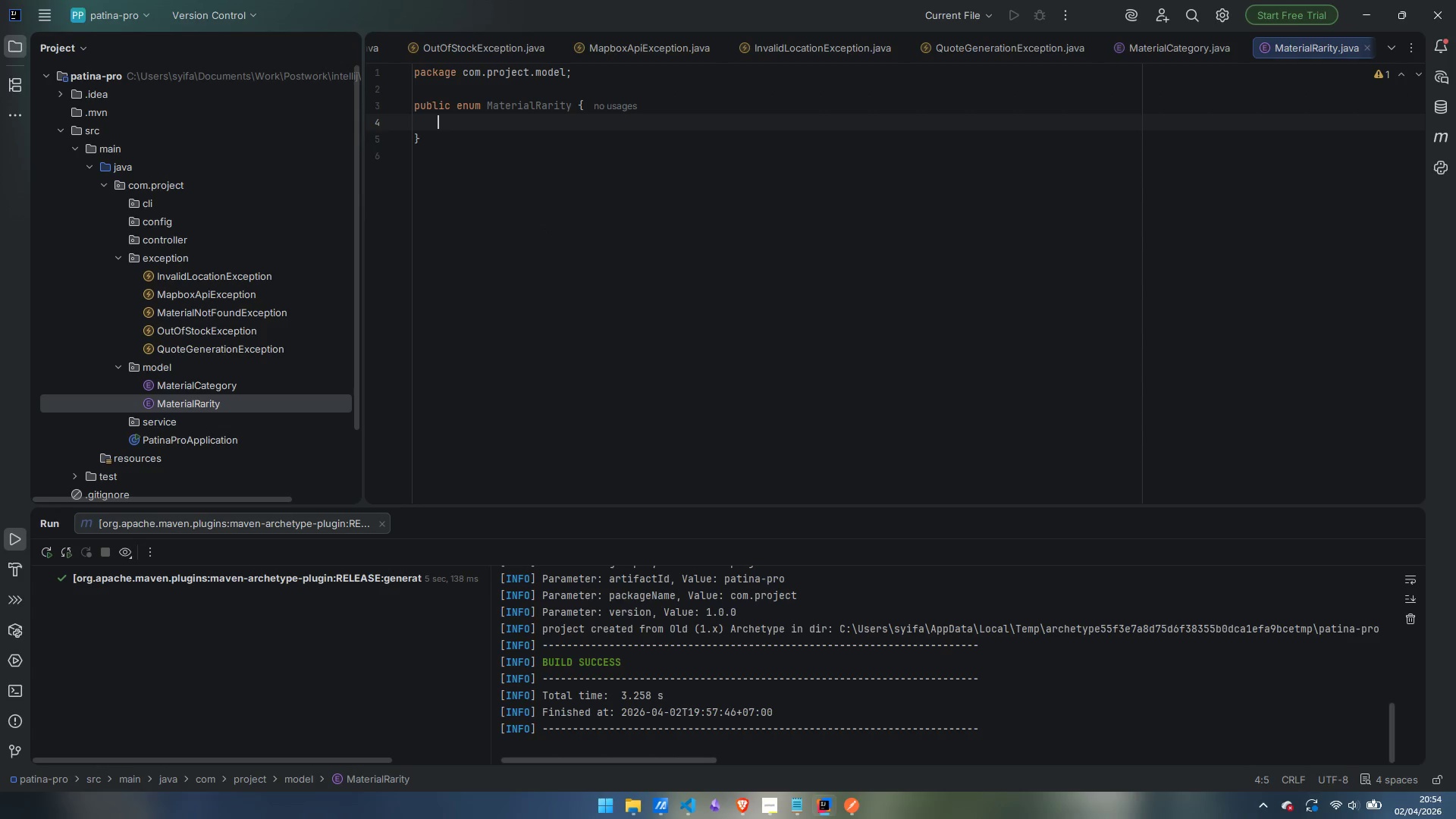 
type(COMMON, )
key(Backspace)
 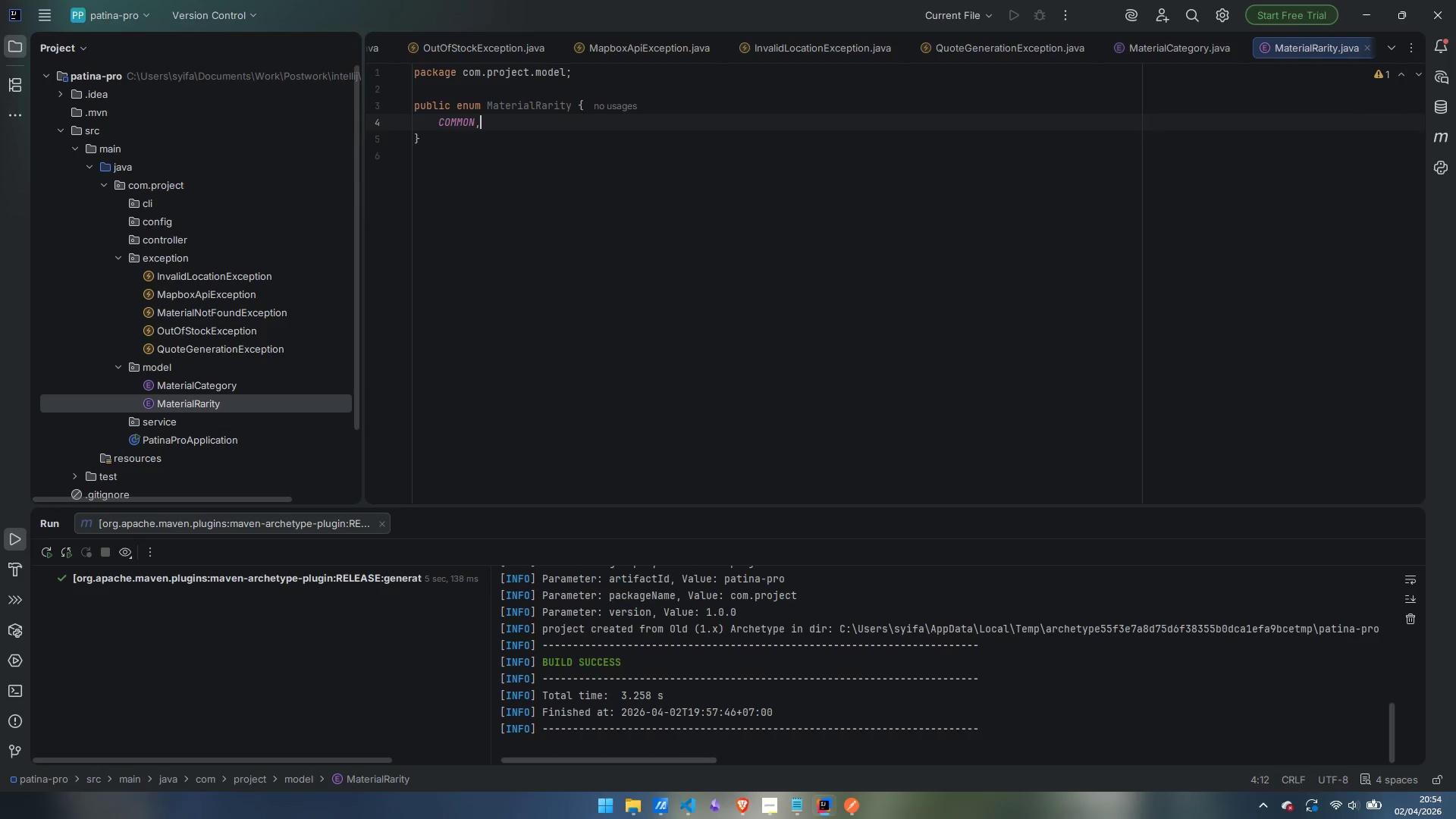 
key(Enter)
 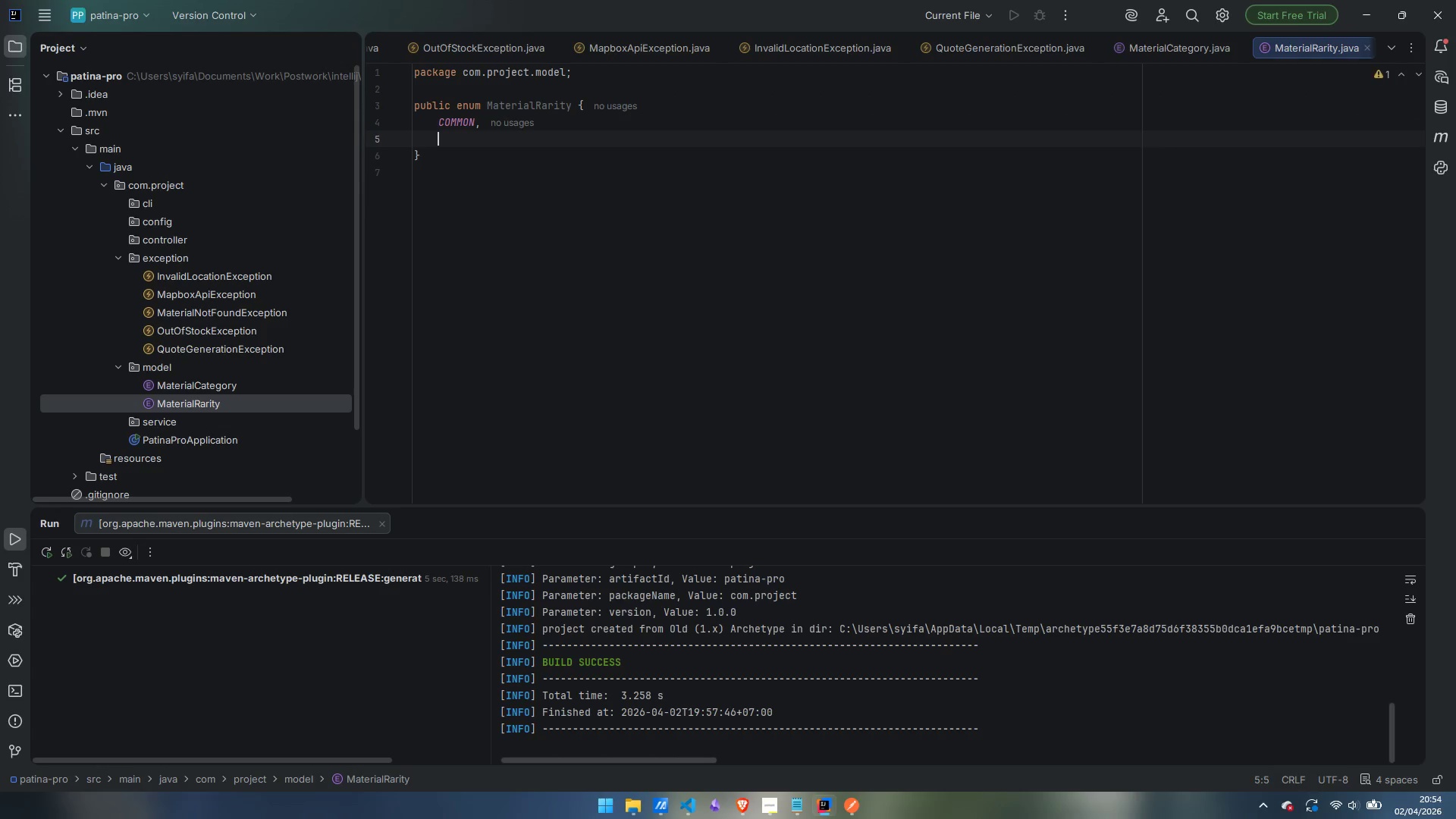 
type(UNCOMMON,)
 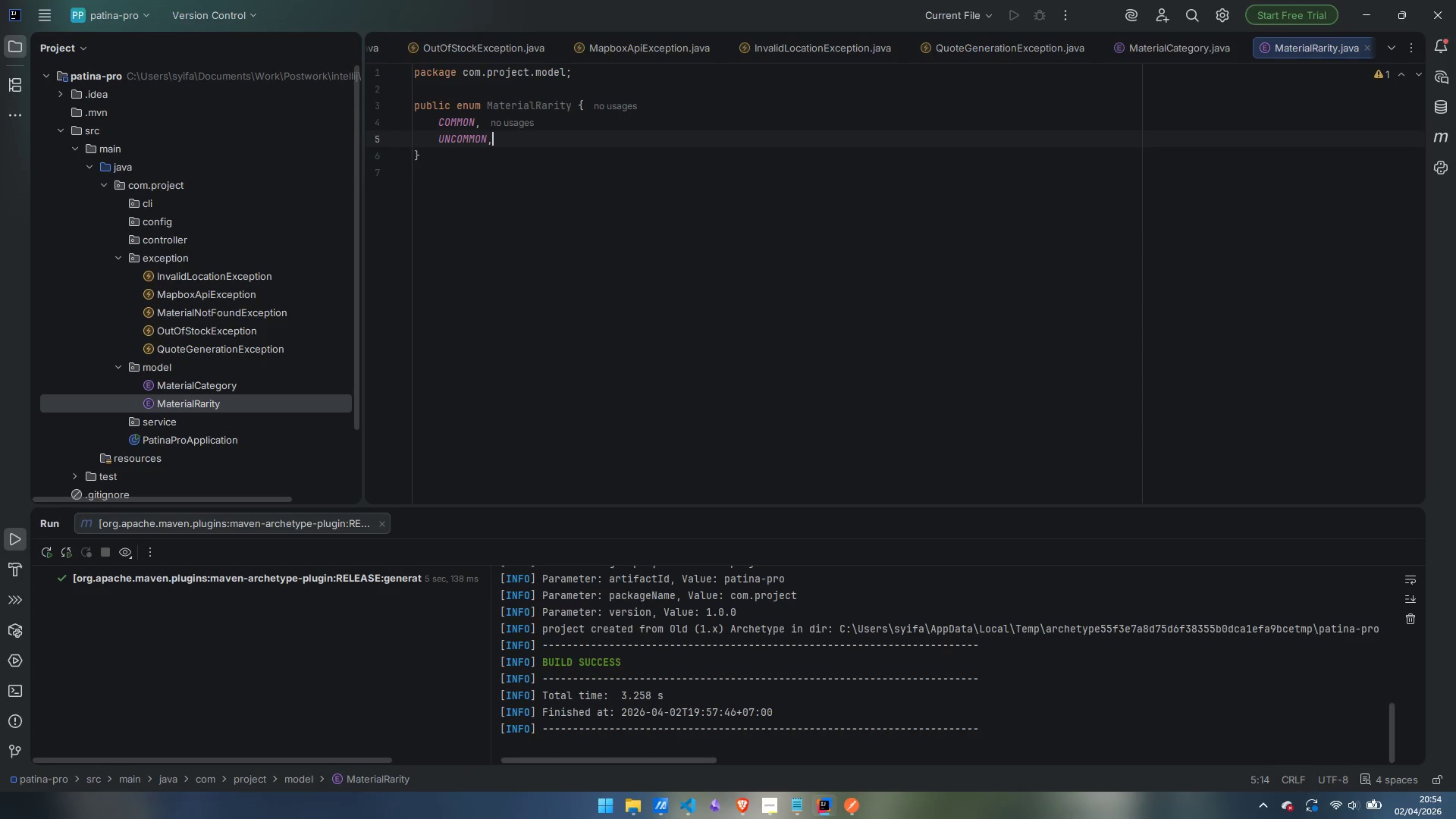 
key(Enter)
 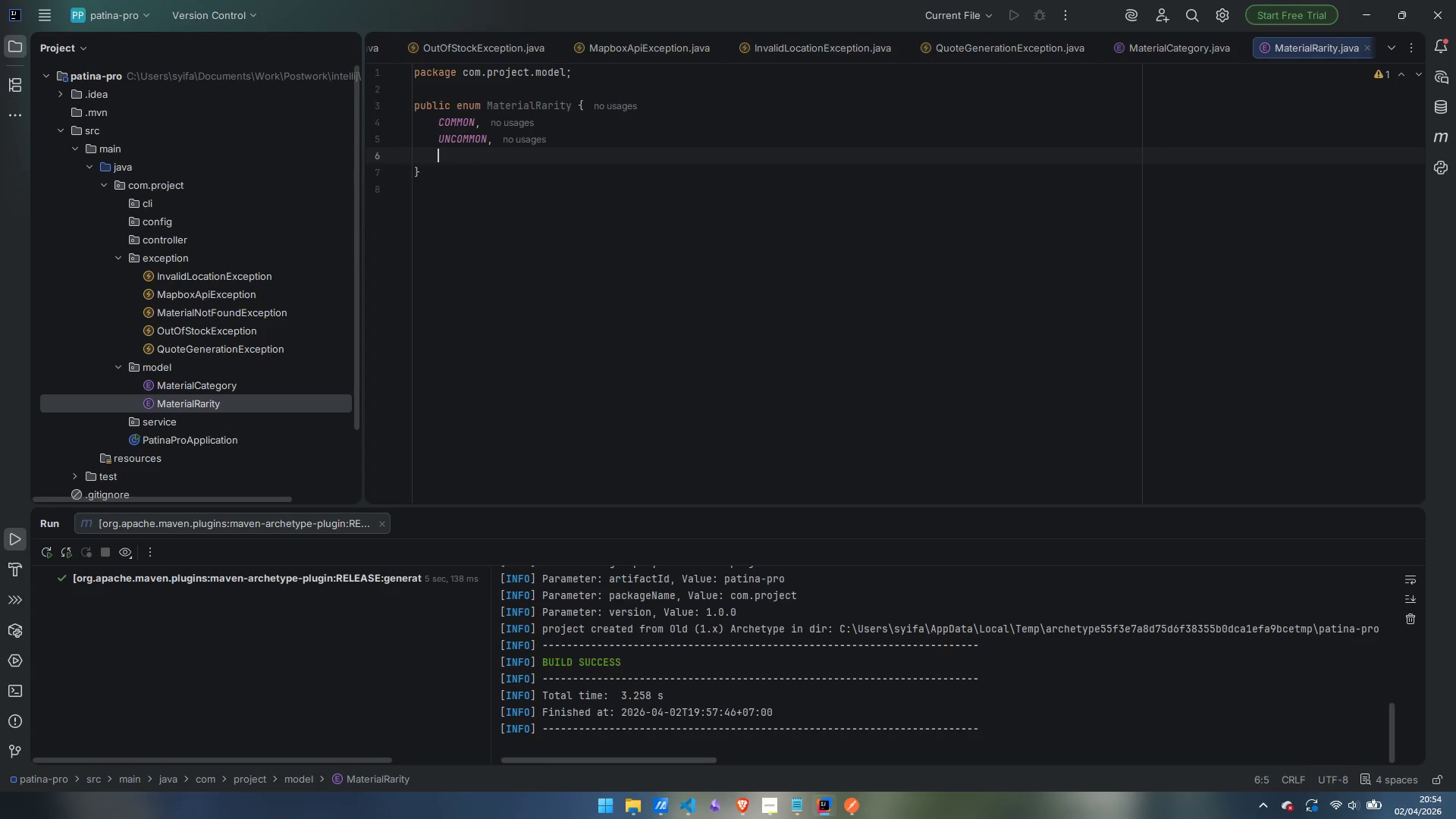 
type(RARE,)
 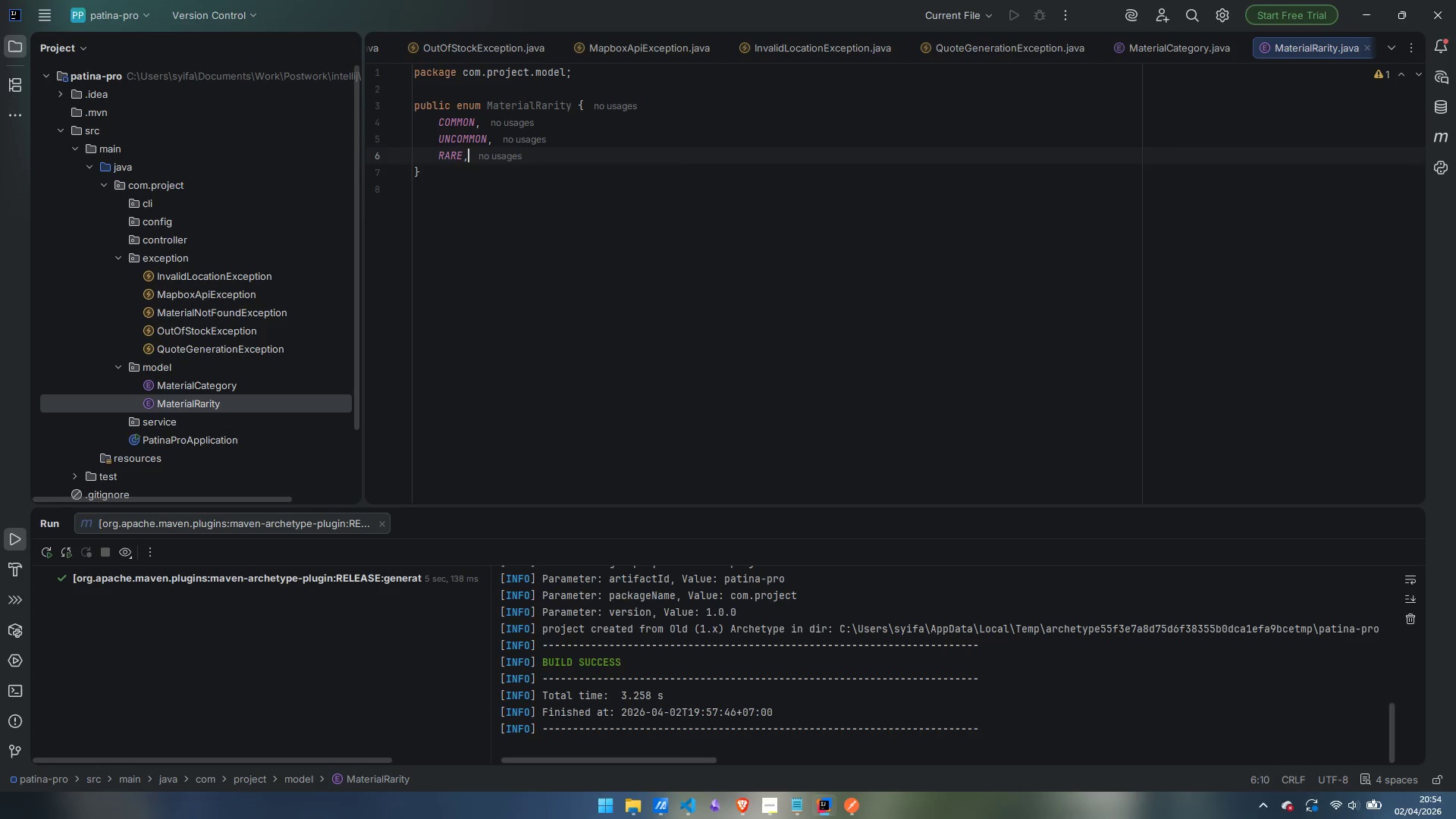 
key(Enter)
 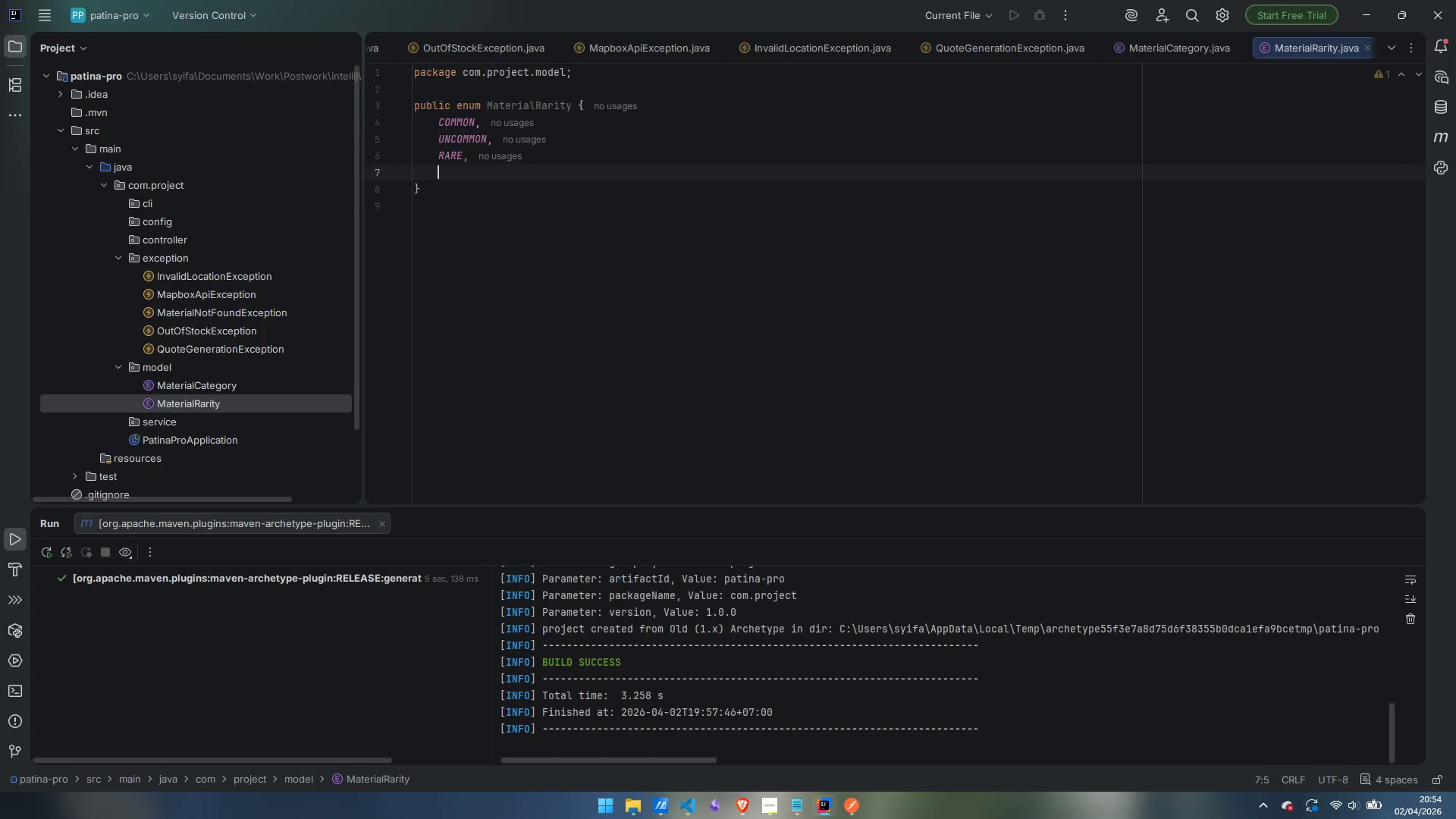 
type(LEGENDARY)
 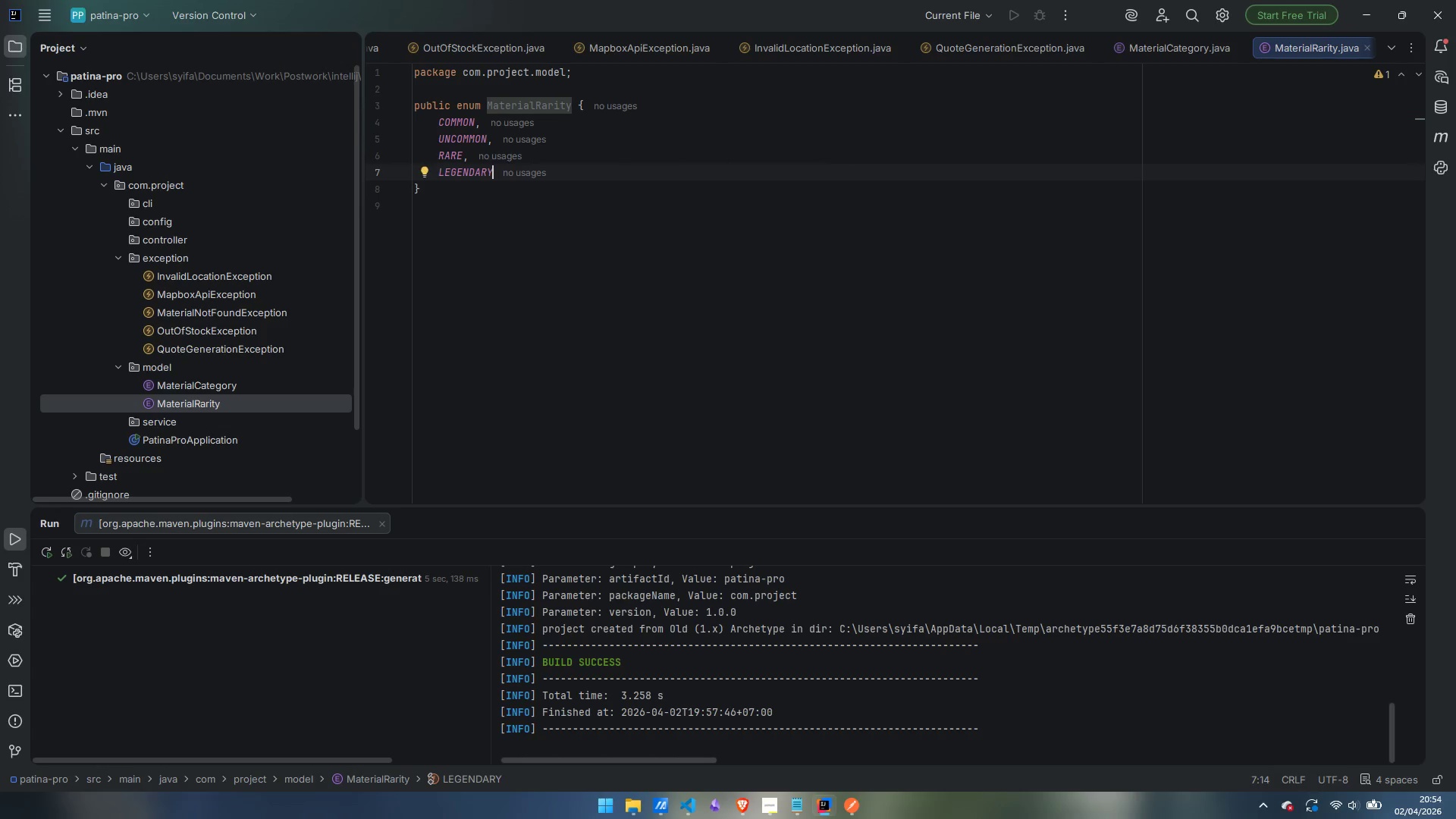 
key(ArrowUp)
 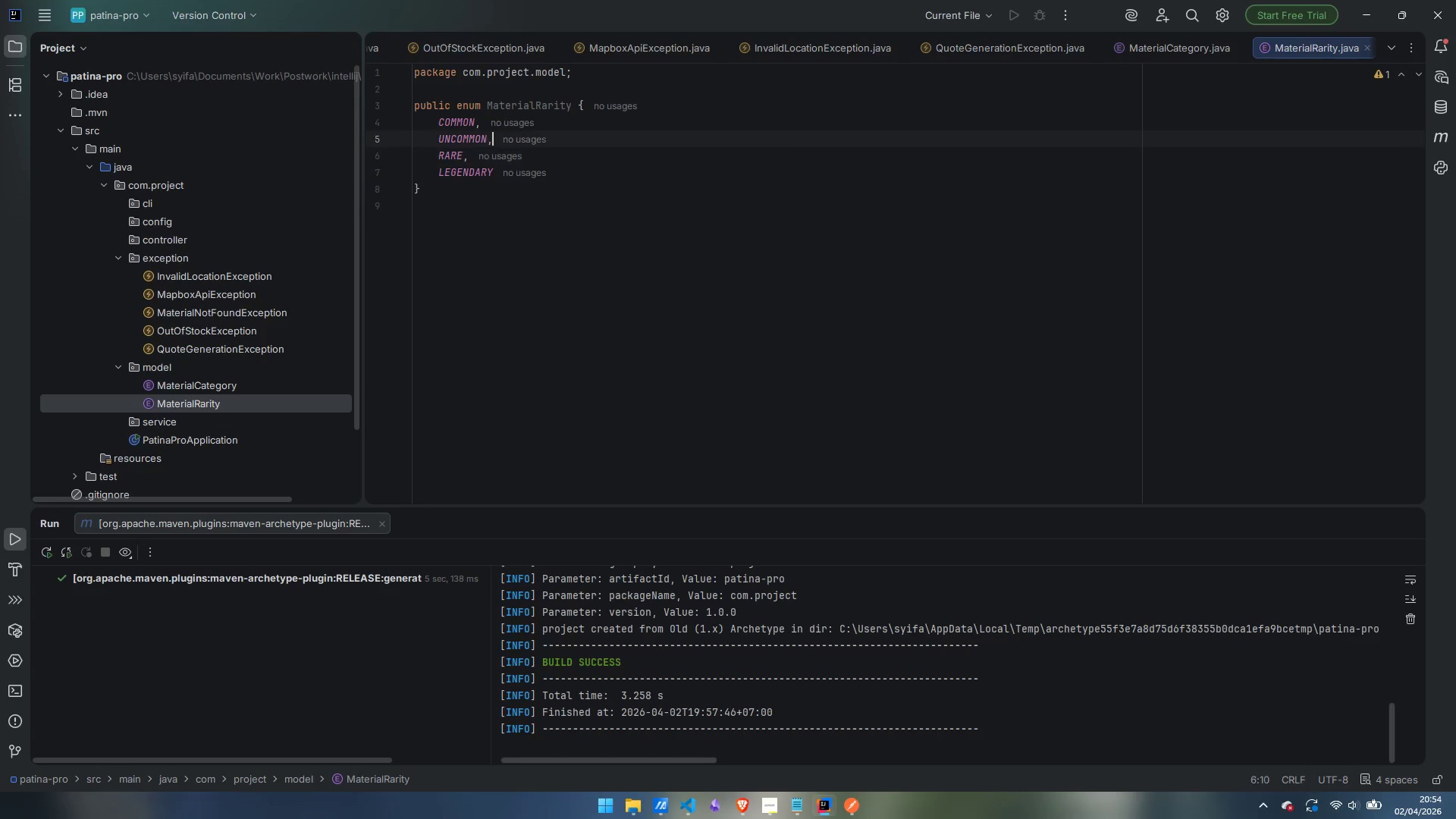 
key(ArrowUp)
 